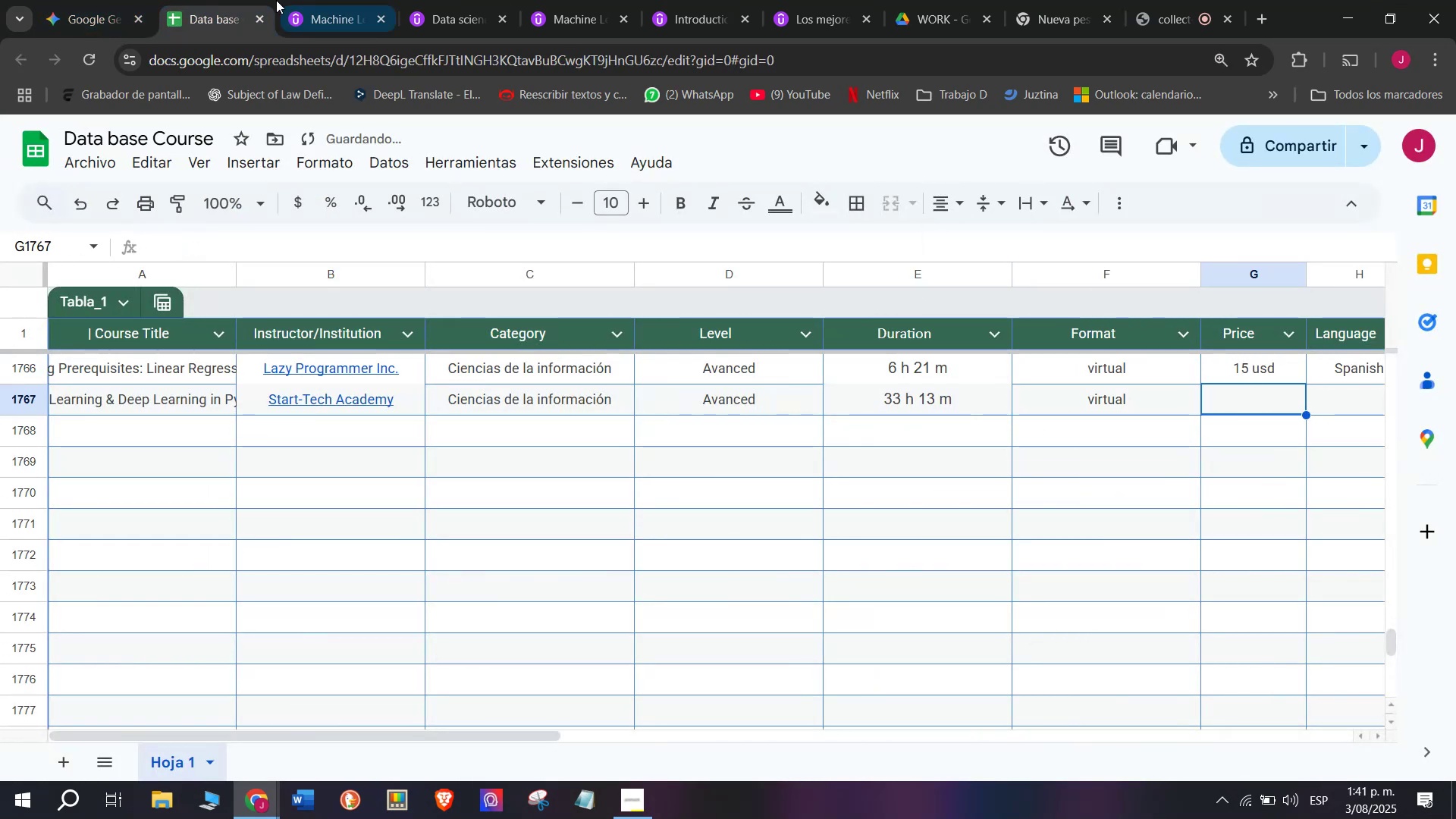 
left_click([378, 0])
 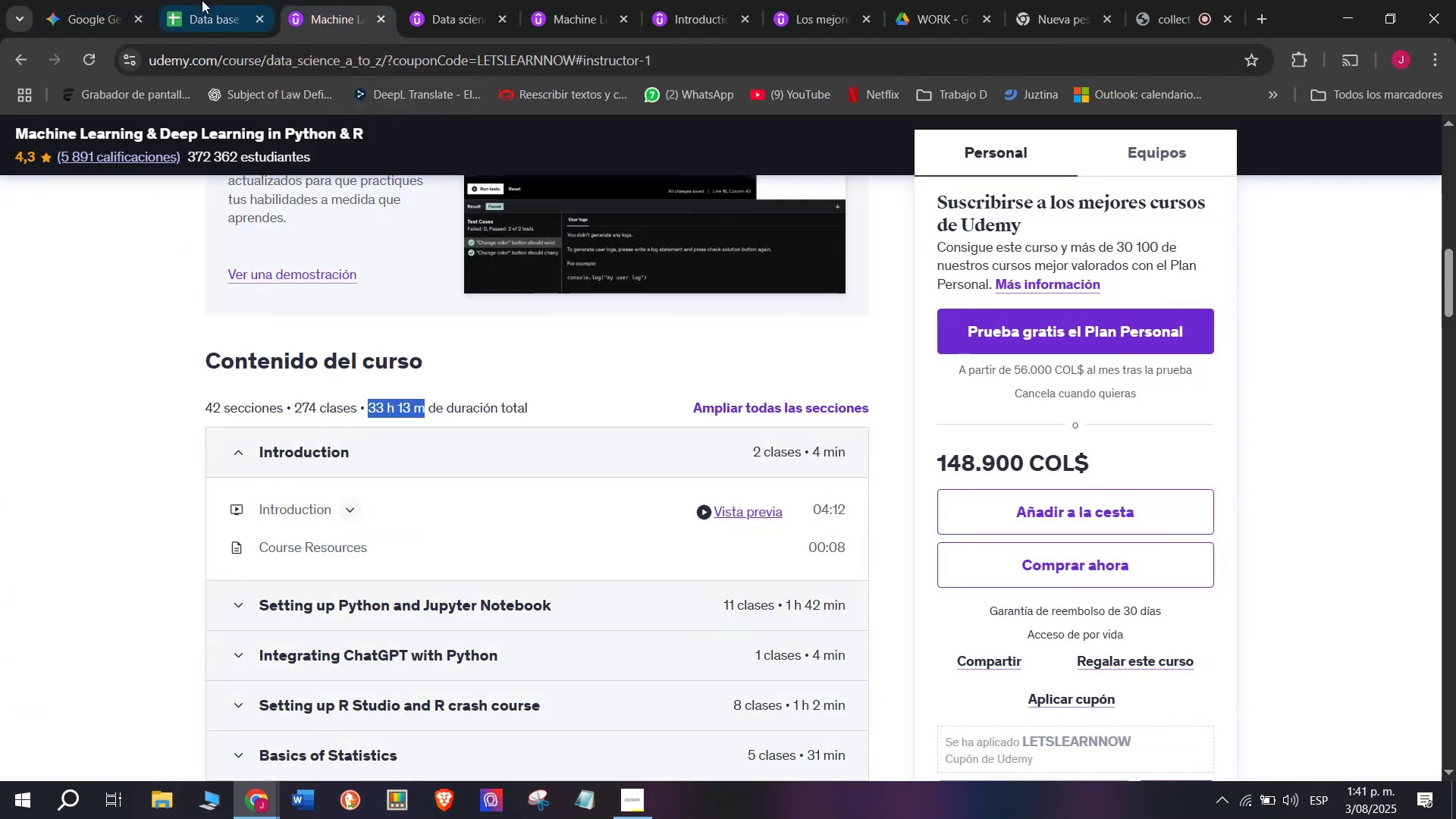 
left_click([185, 0])
 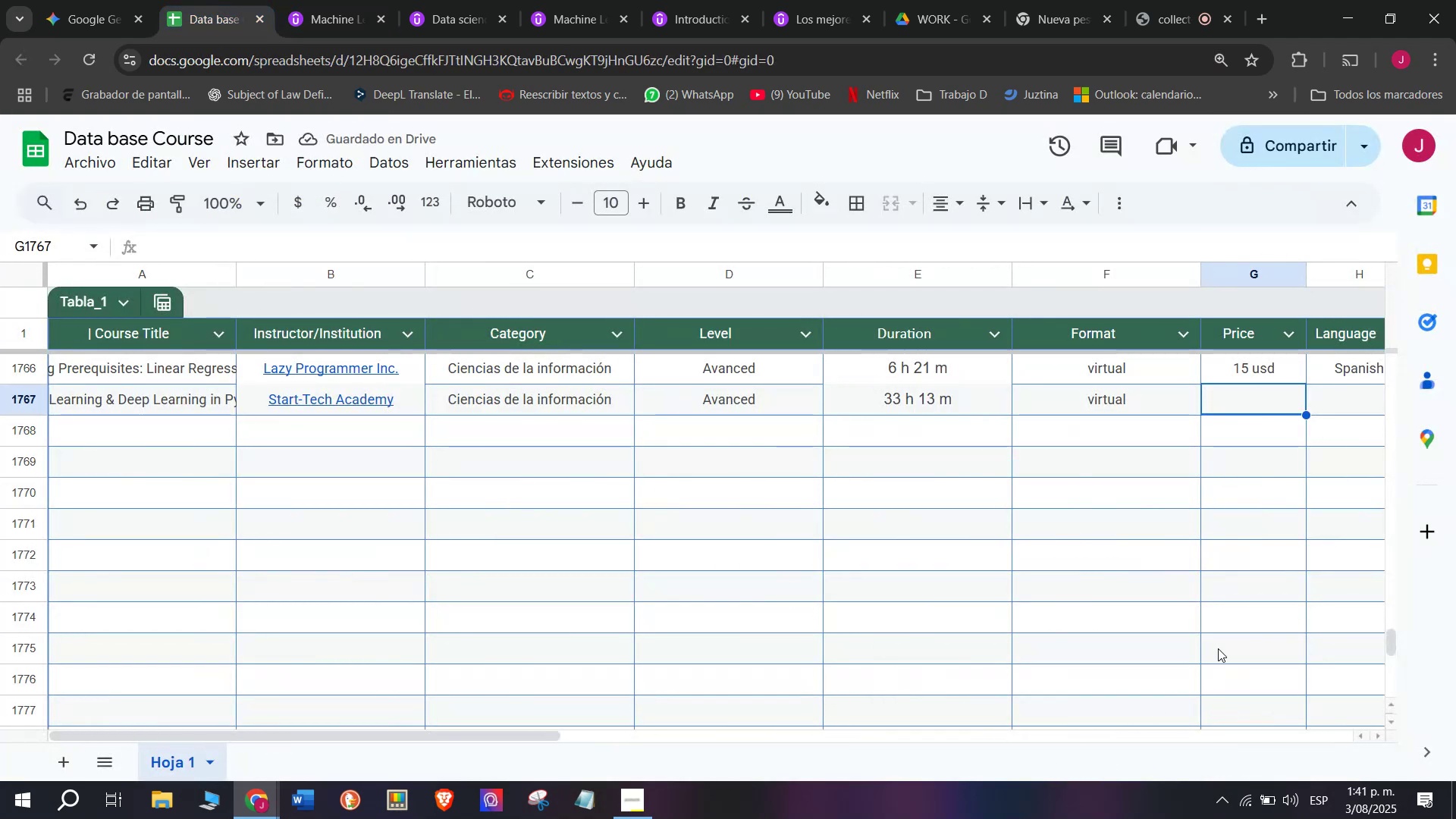 
left_click([1258, 396])
 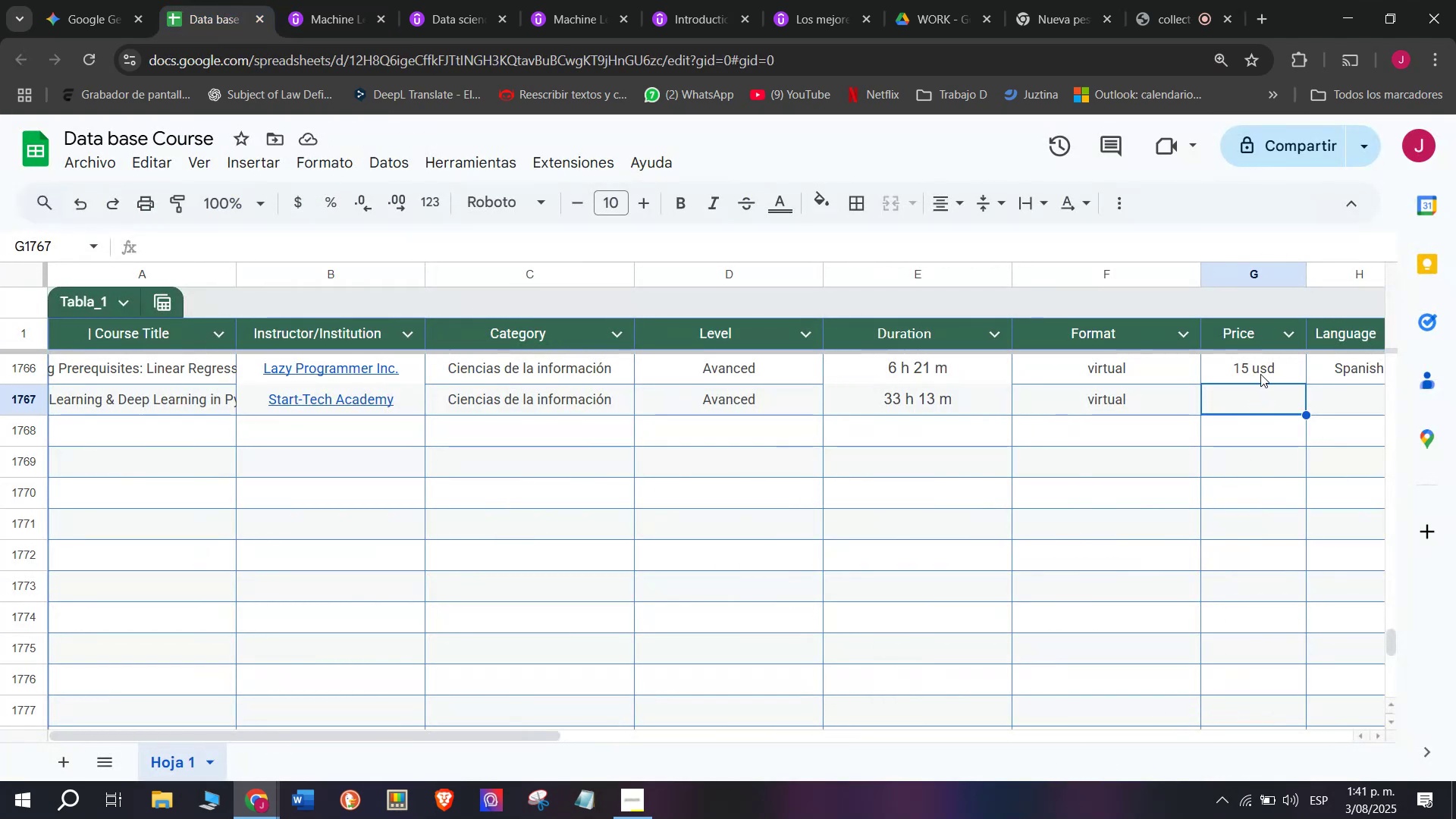 
left_click([333, 0])
 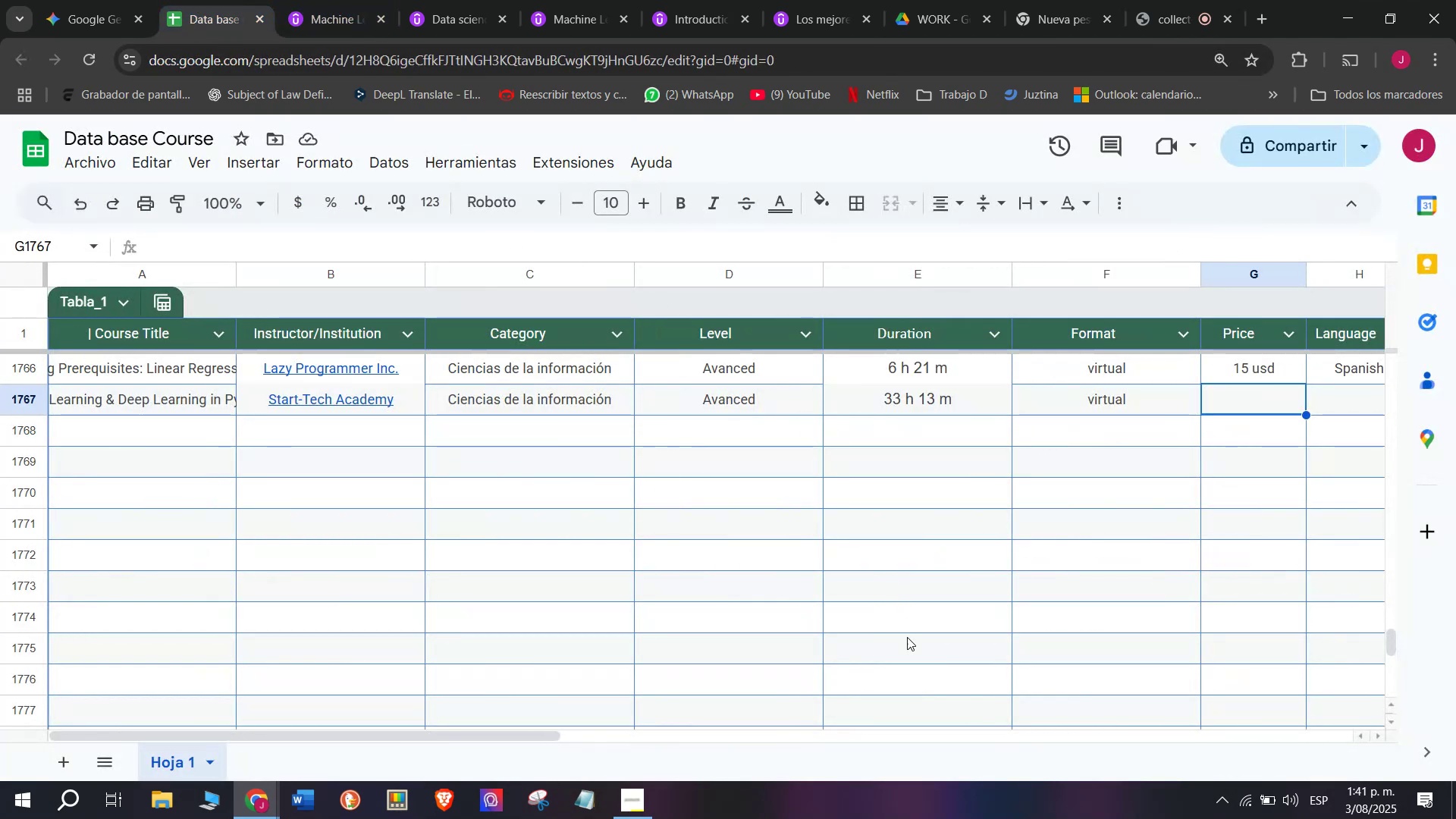 
type(40 usd[Break])
 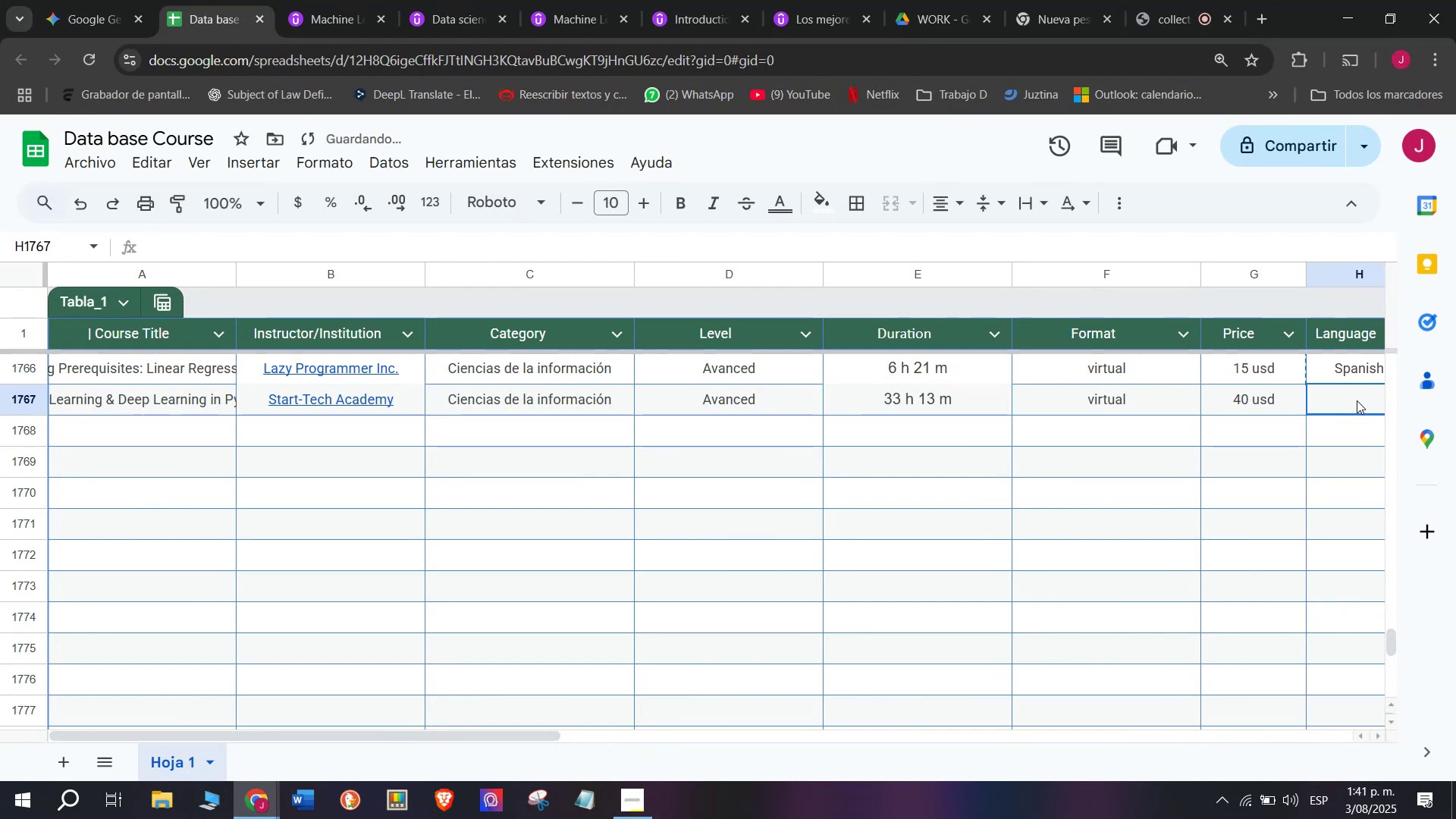 
key(Control+ControlLeft)
 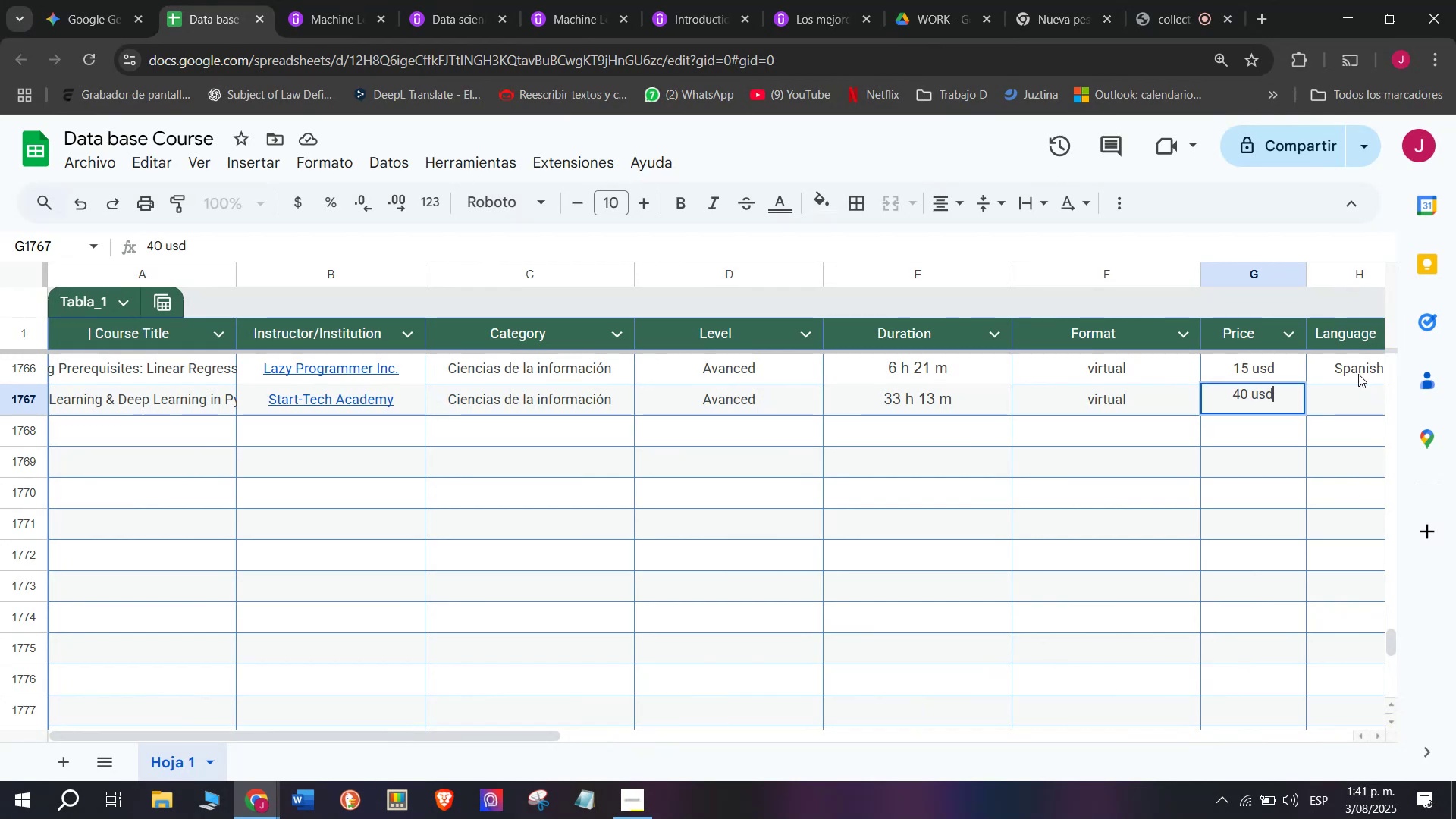 
key(Control+C)
 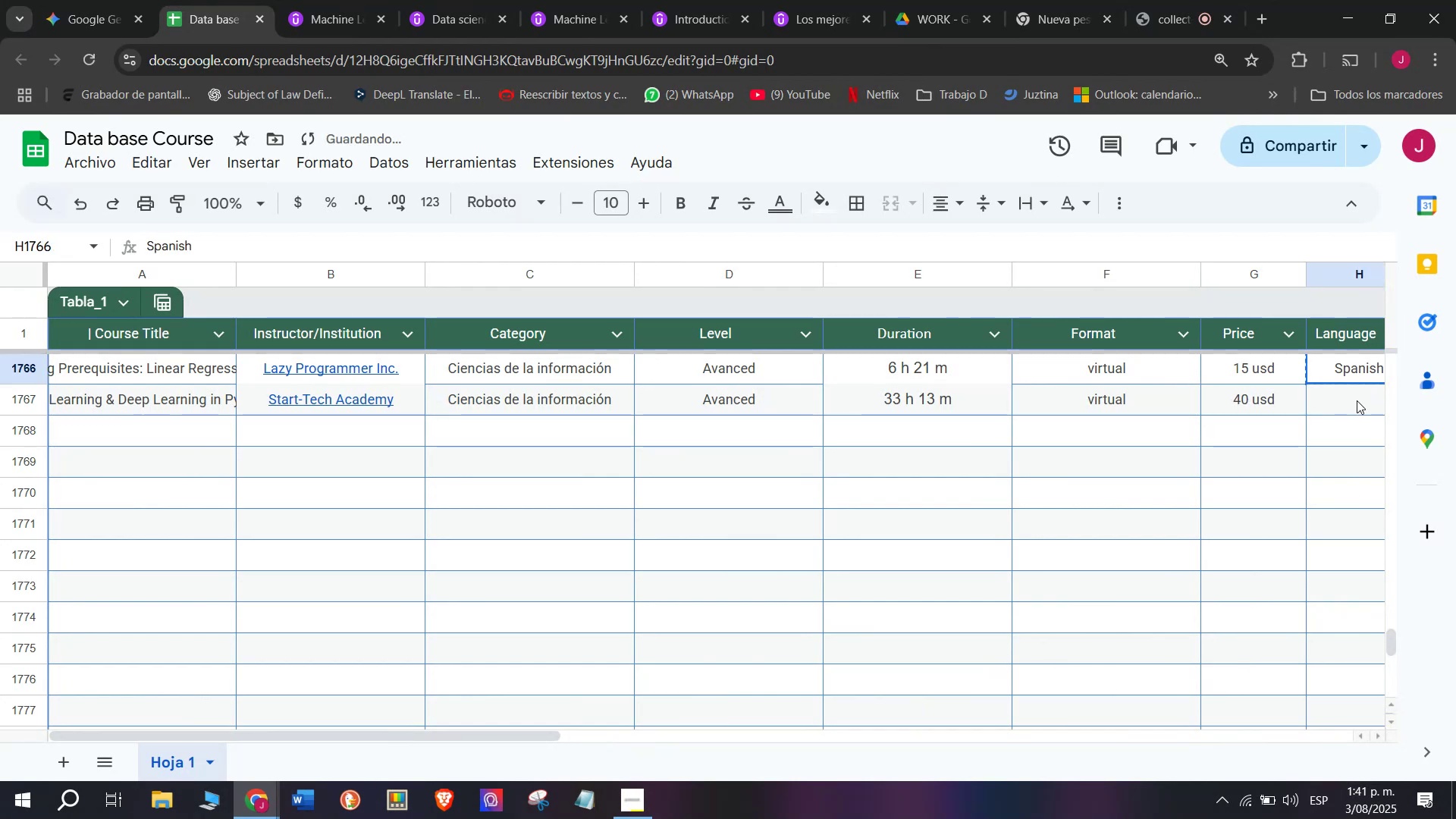 
left_click([1357, 400])
 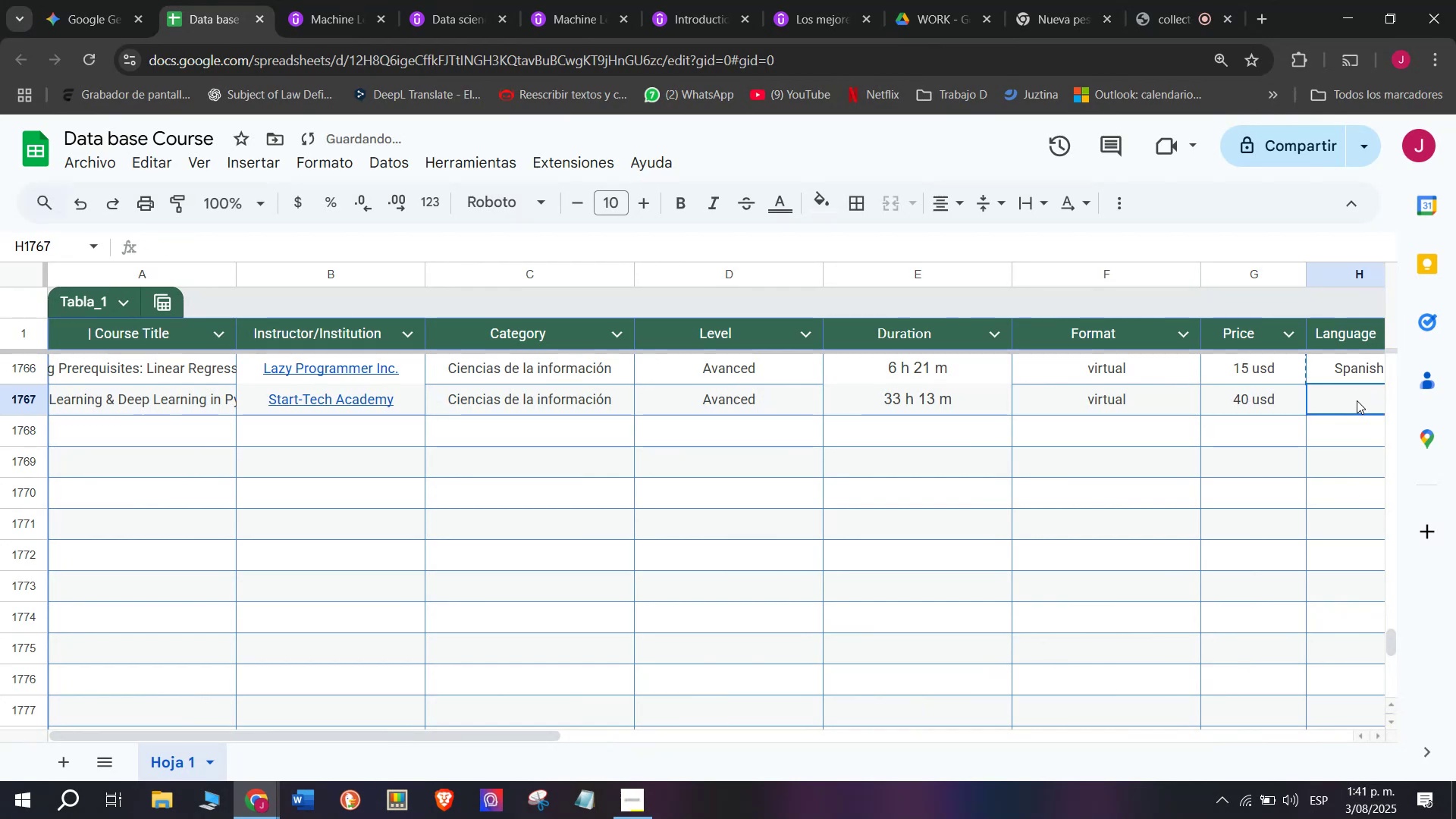 
key(Control+ControlLeft)
 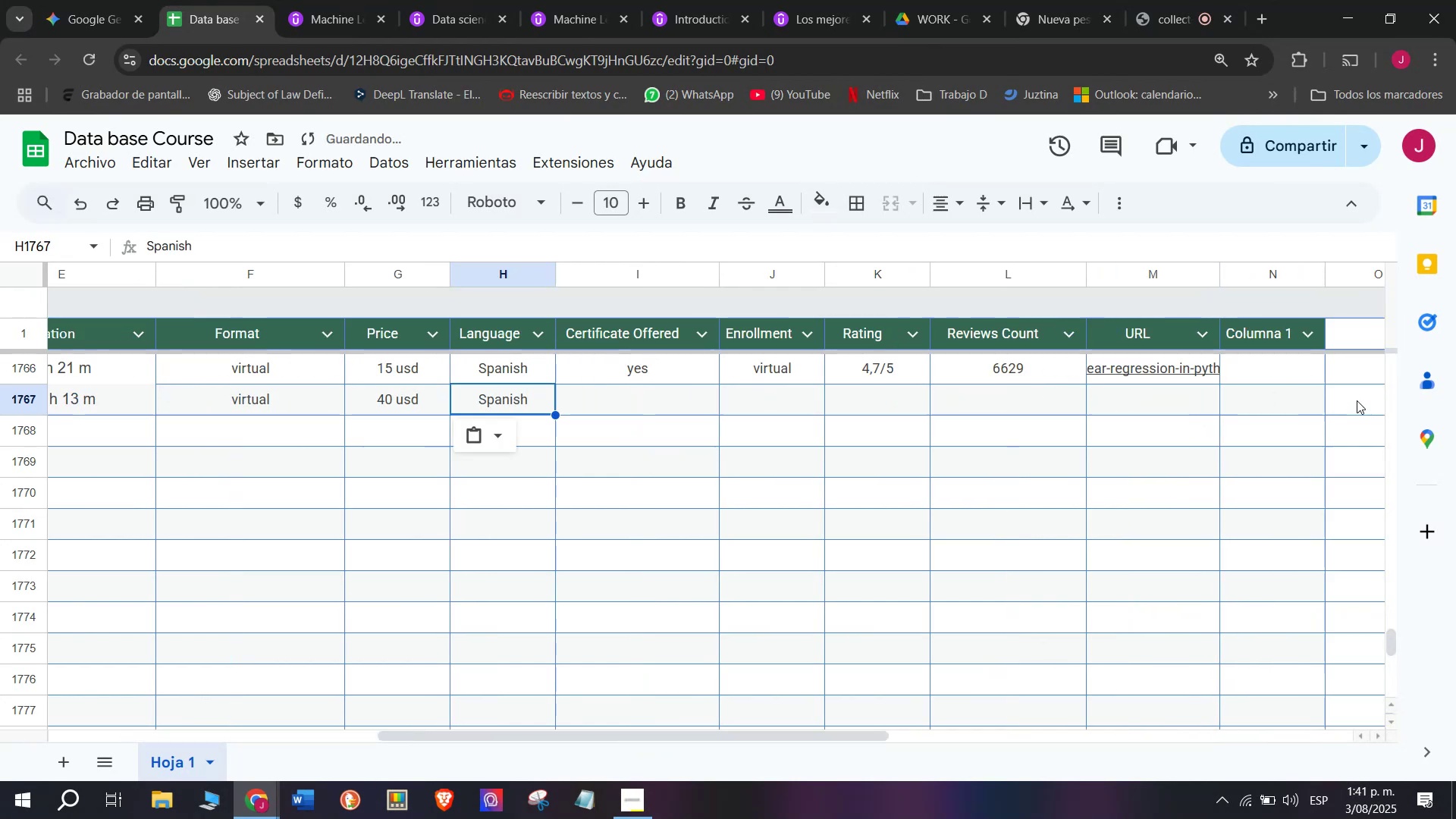 
key(Z)
 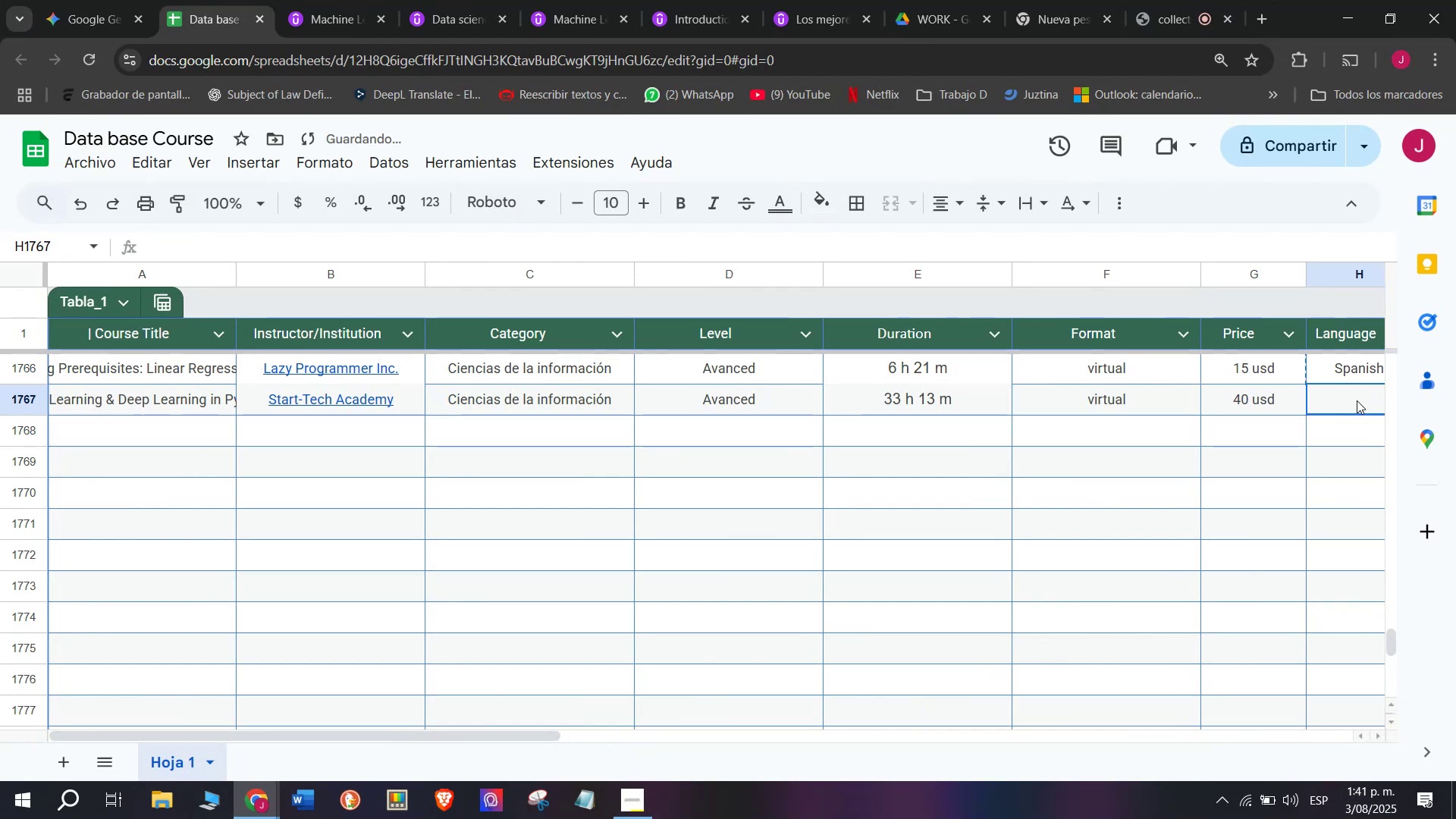 
key(Control+V)
 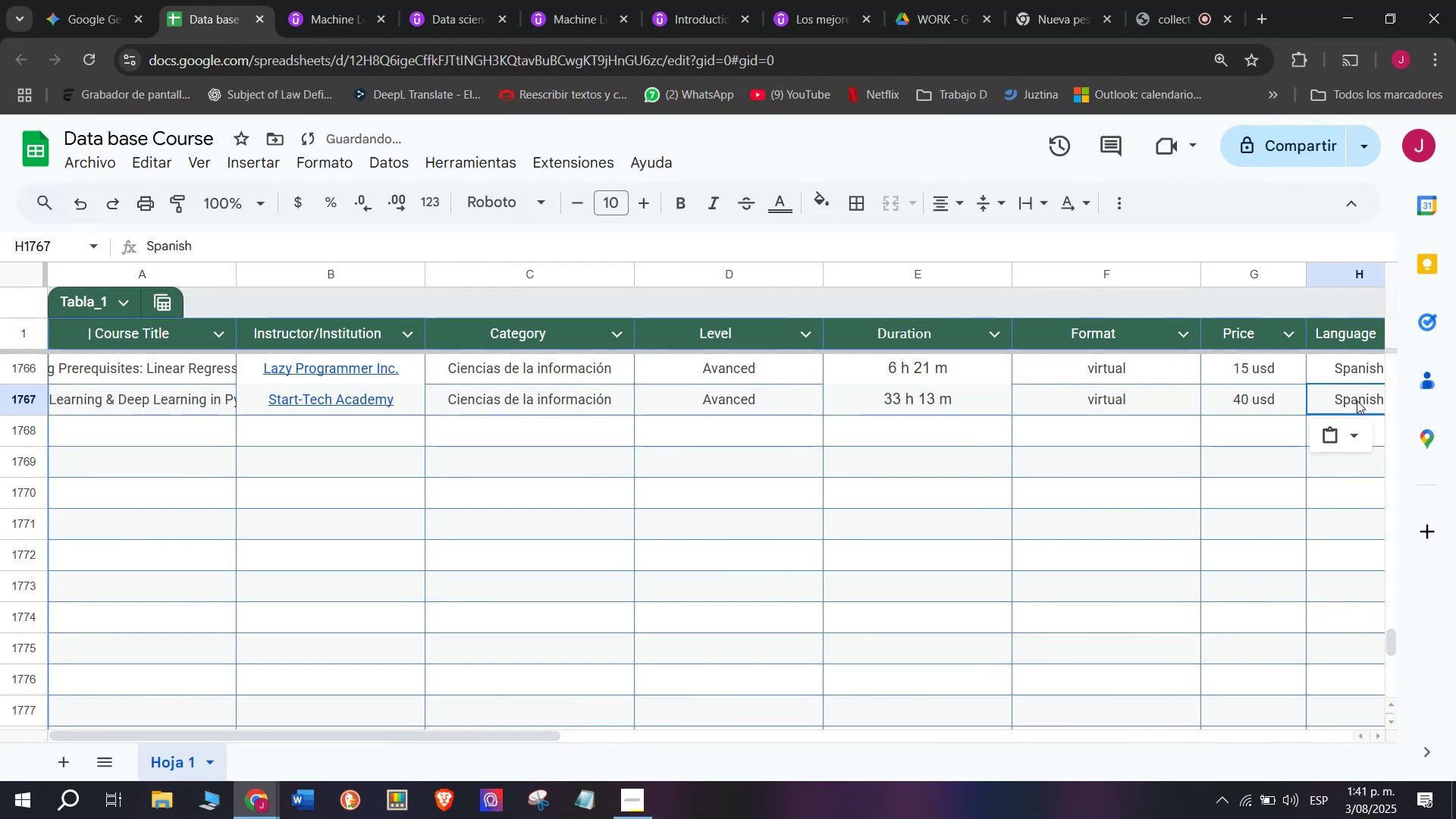 
scroll: coordinate [1056, 498], scroll_direction: down, amount: 2.0
 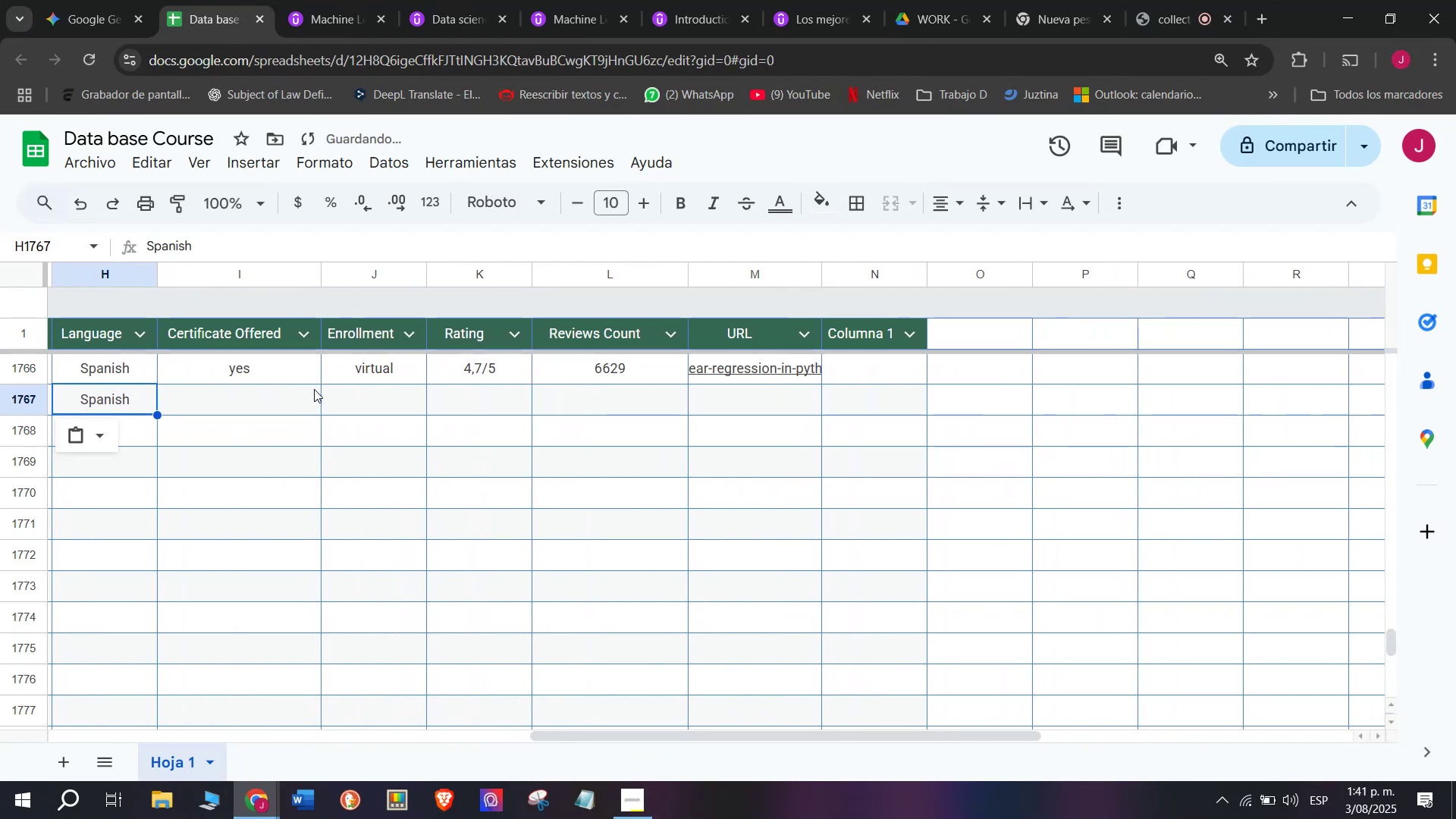 
key(Control+ControlLeft)
 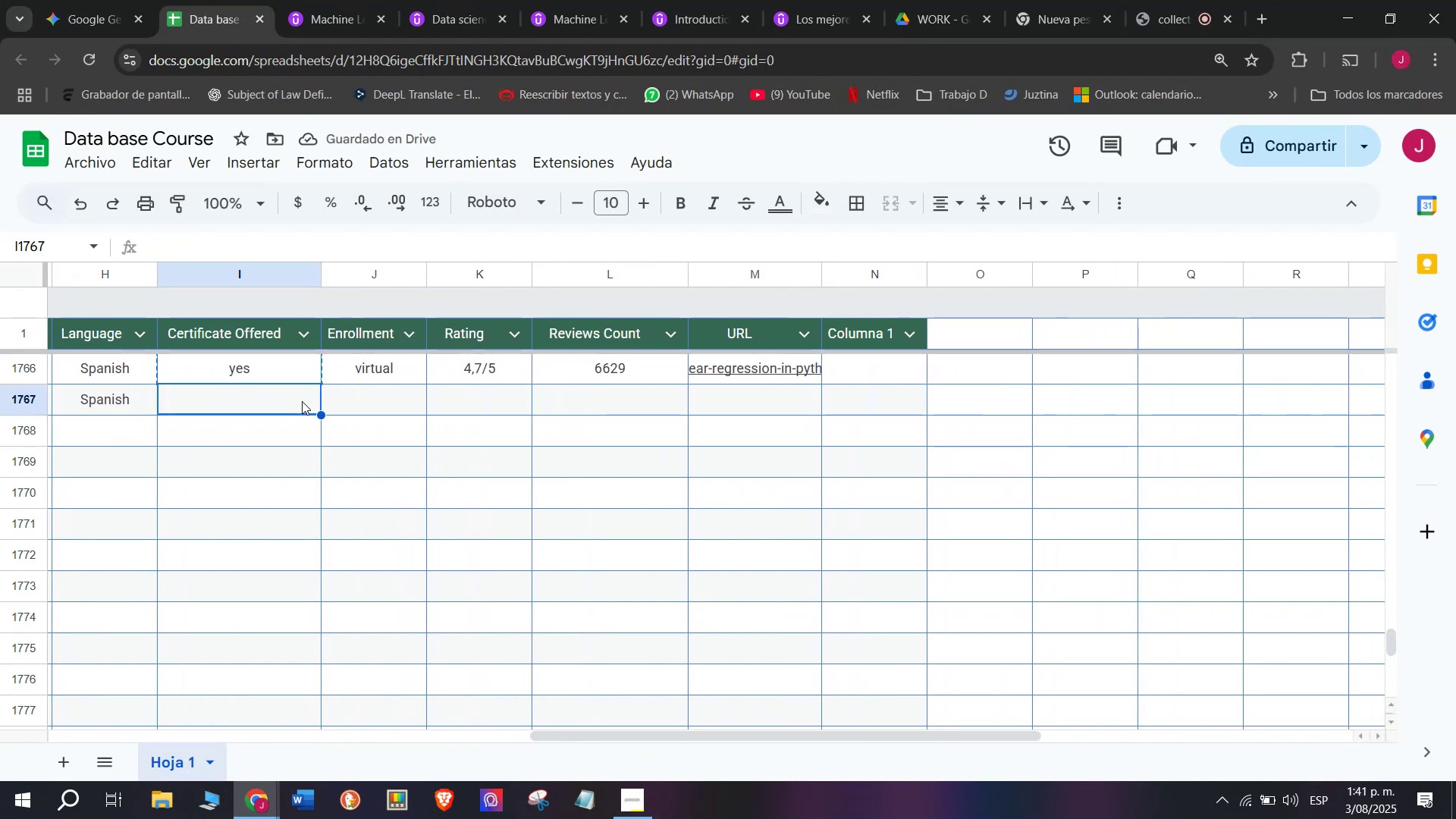 
key(Break)
 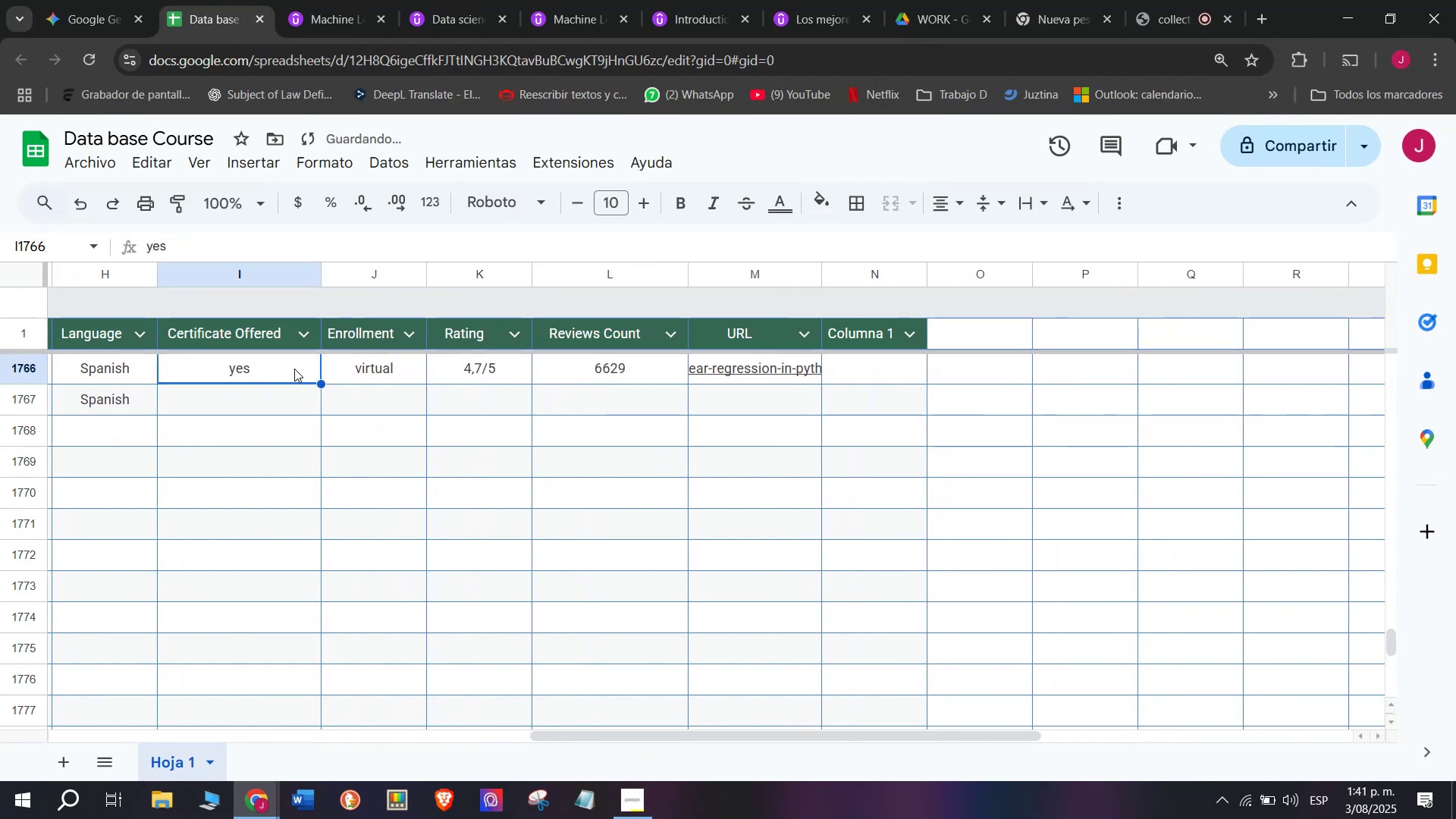 
key(Control+C)
 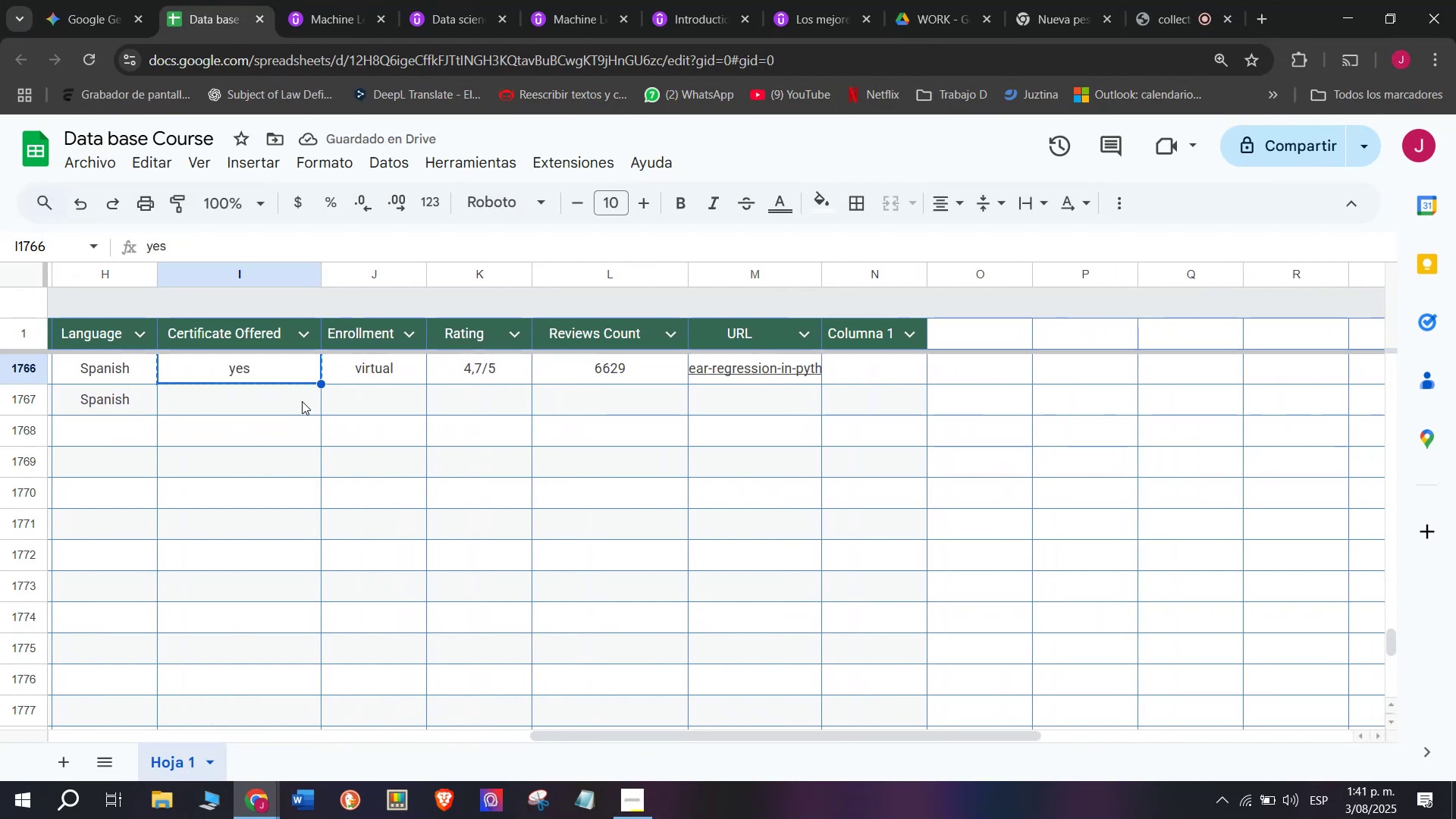 
double_click([302, 401])
 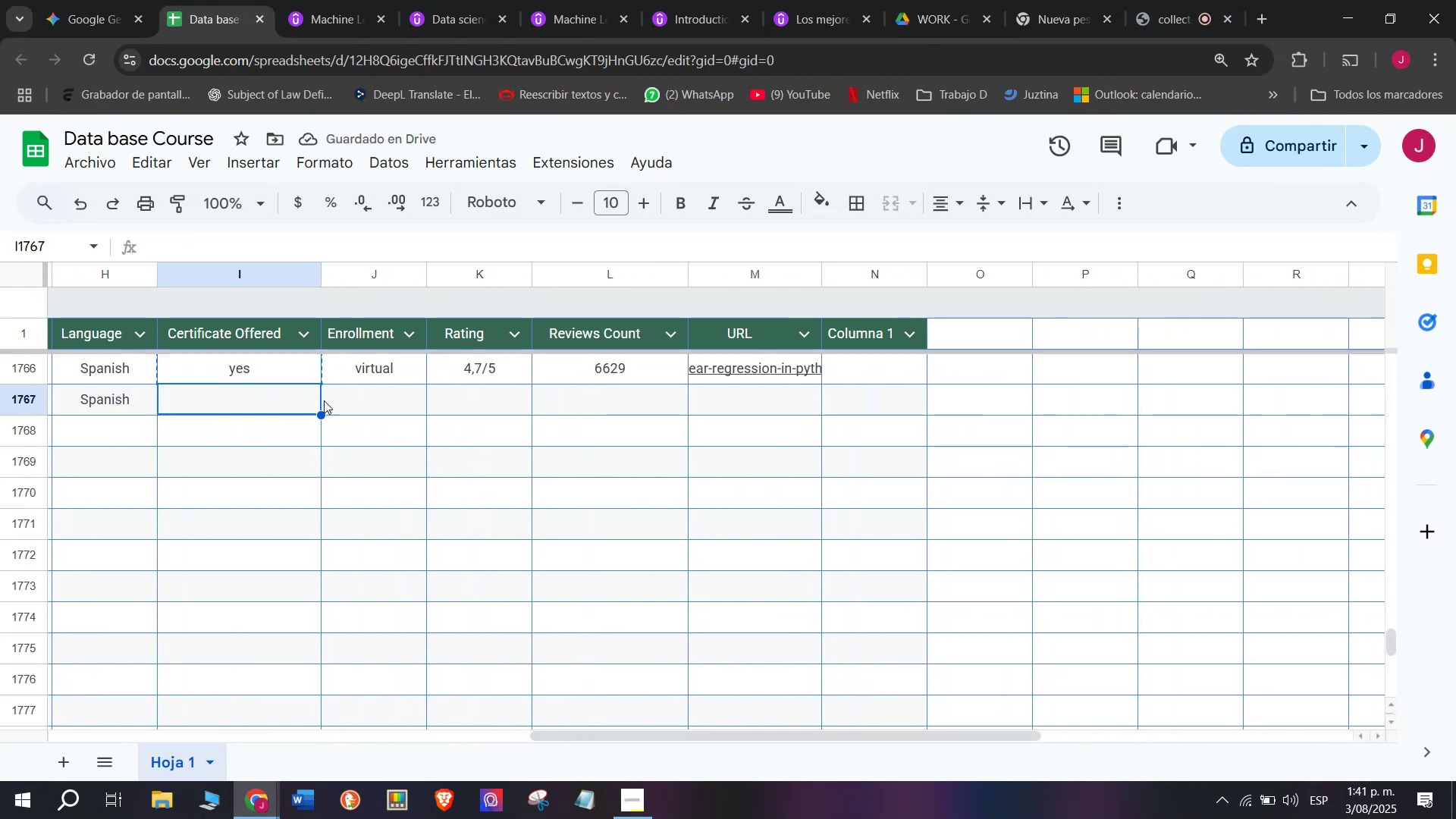 
key(Z)
 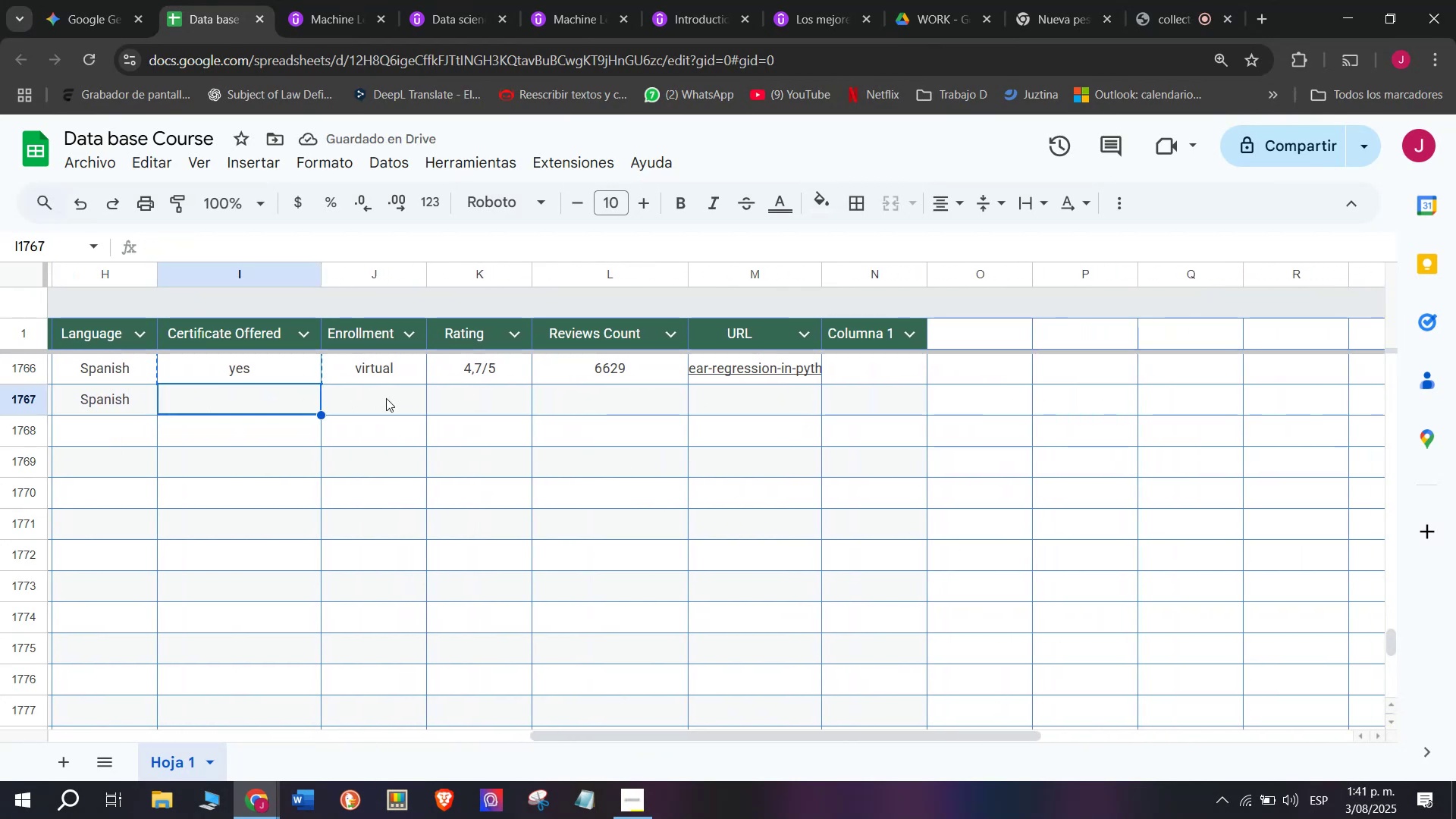 
key(Control+ControlLeft)
 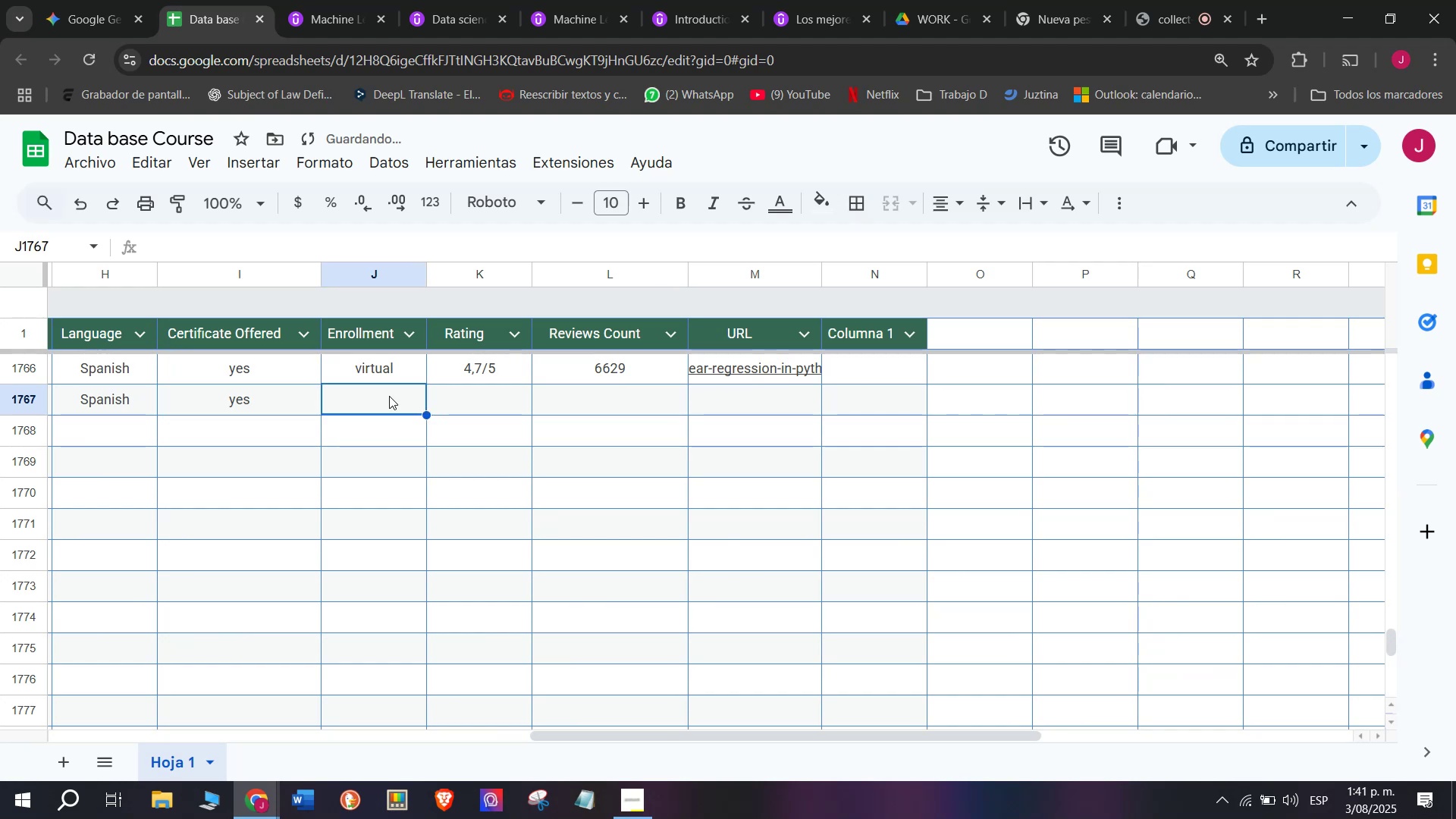 
key(Control+V)
 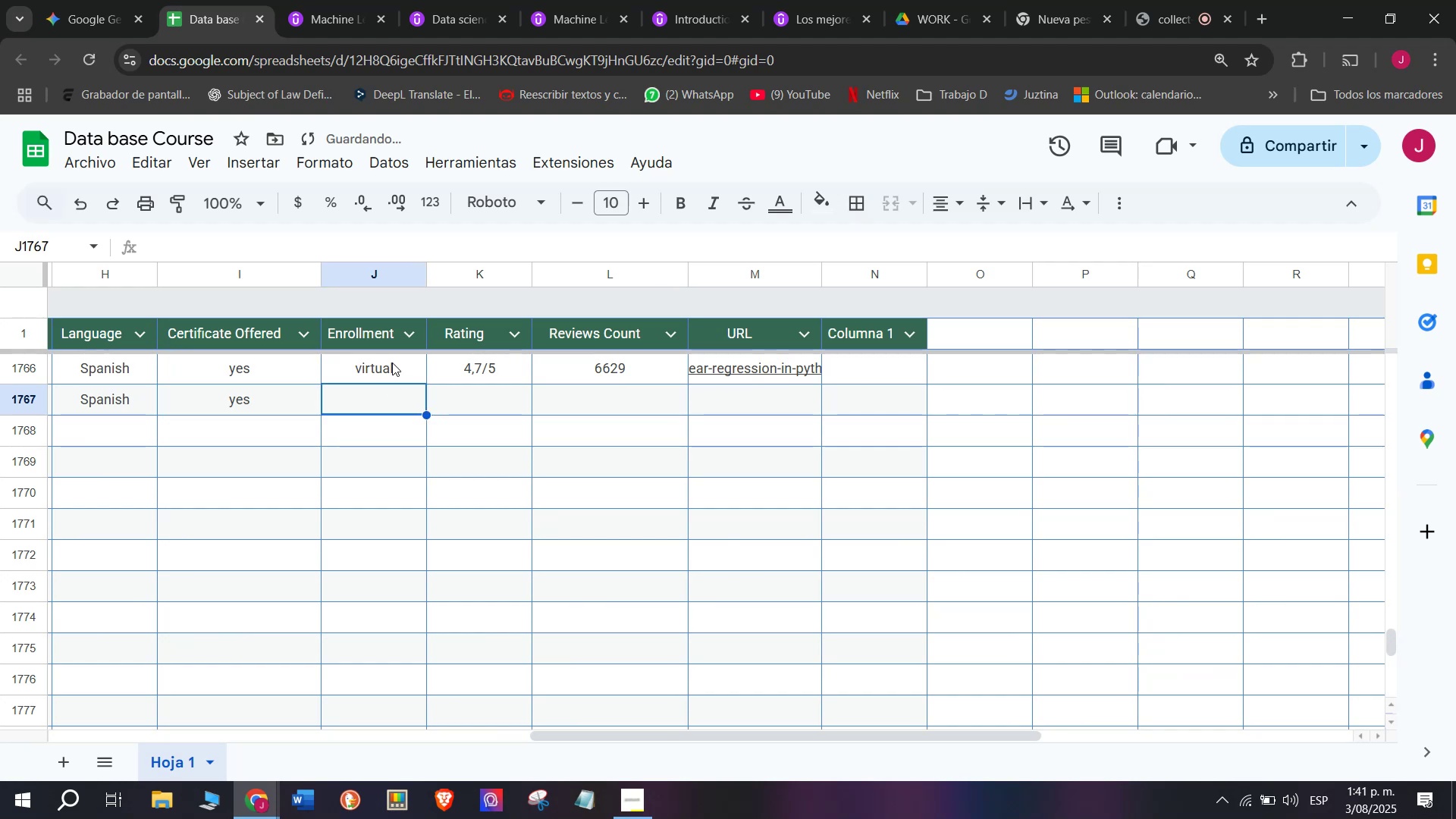 
key(Break)
 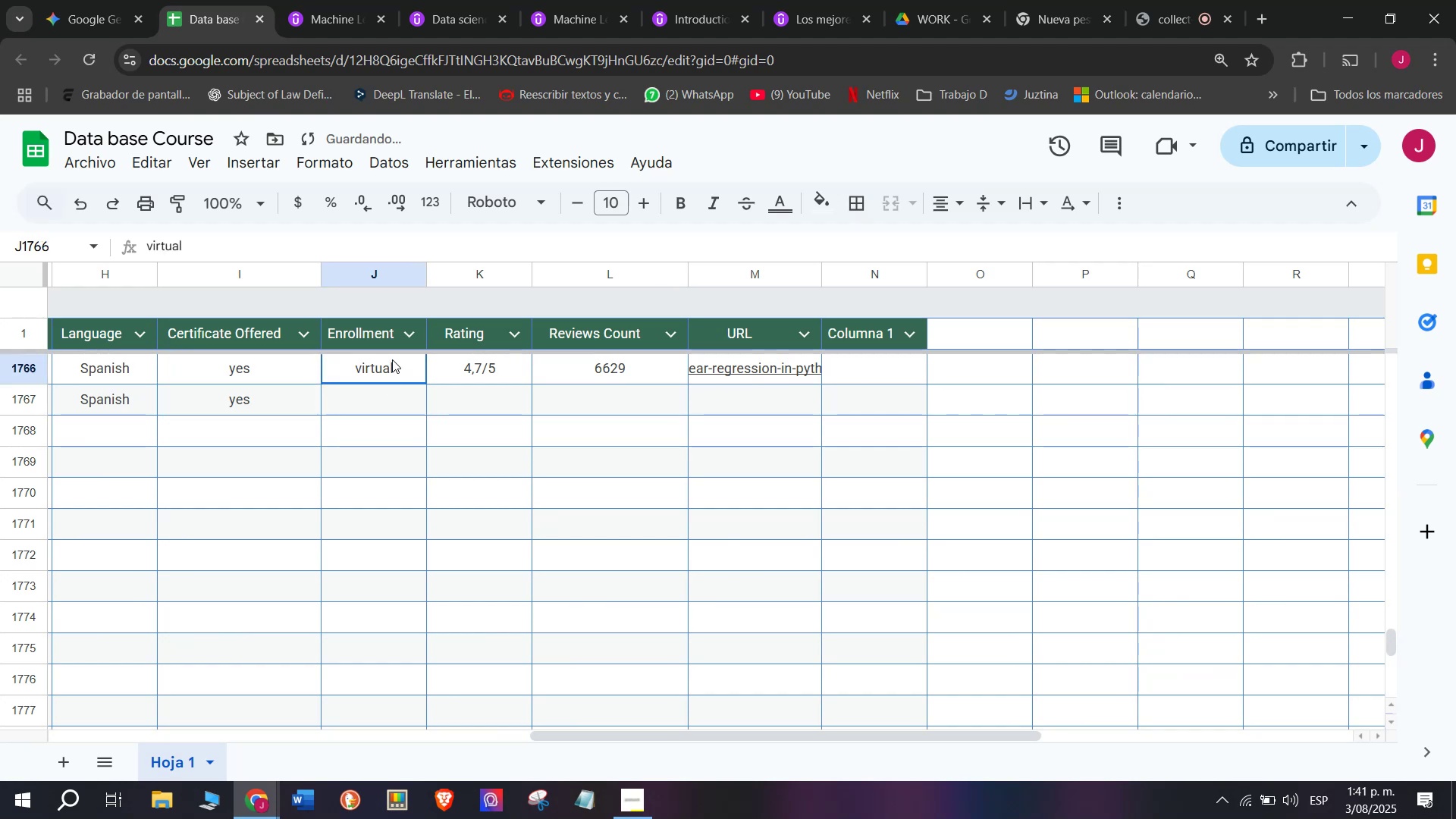 
key(Control+ControlLeft)
 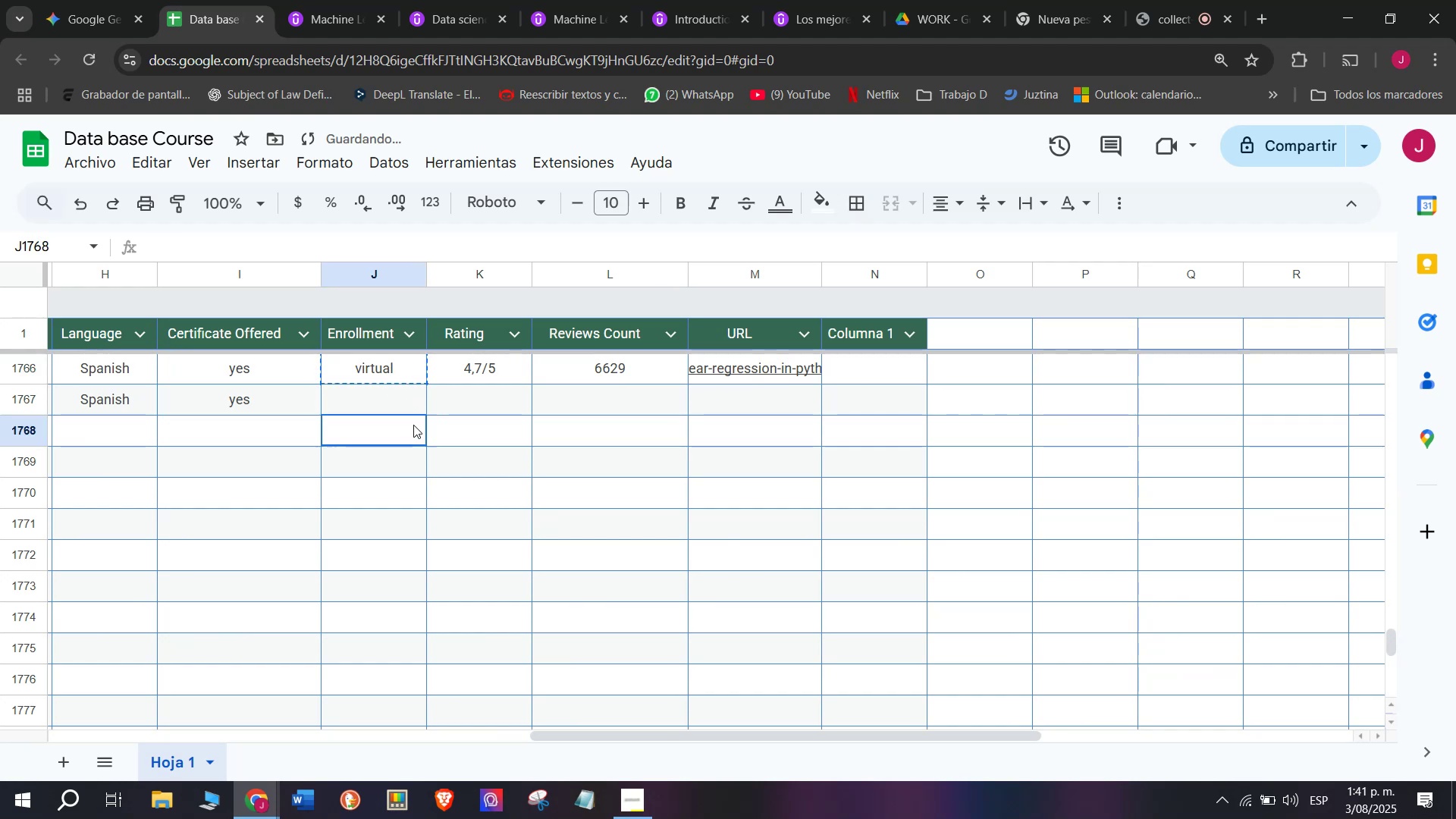 
key(Control+C)
 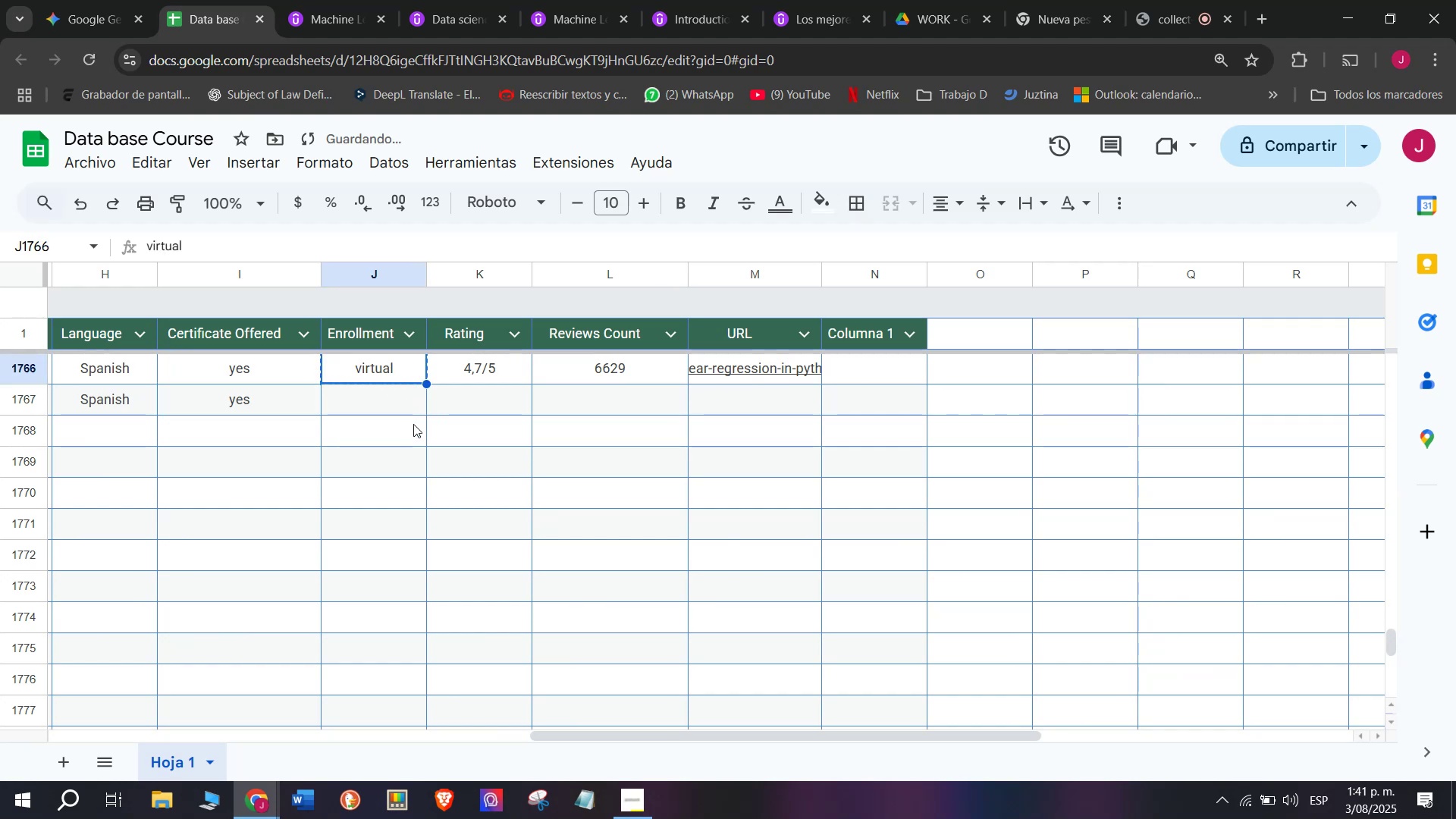 
left_click([413, 425])
 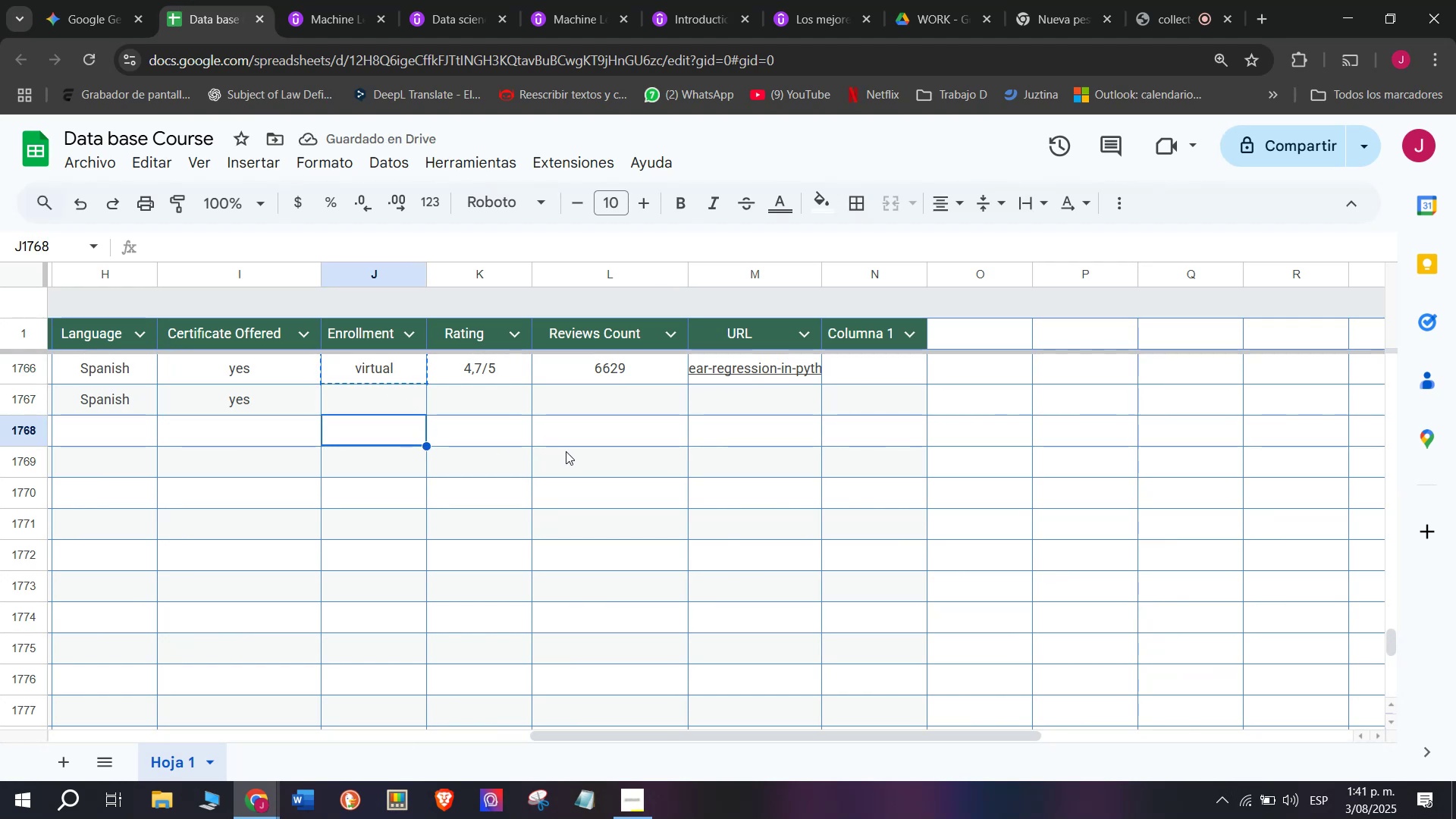 
key(Z)
 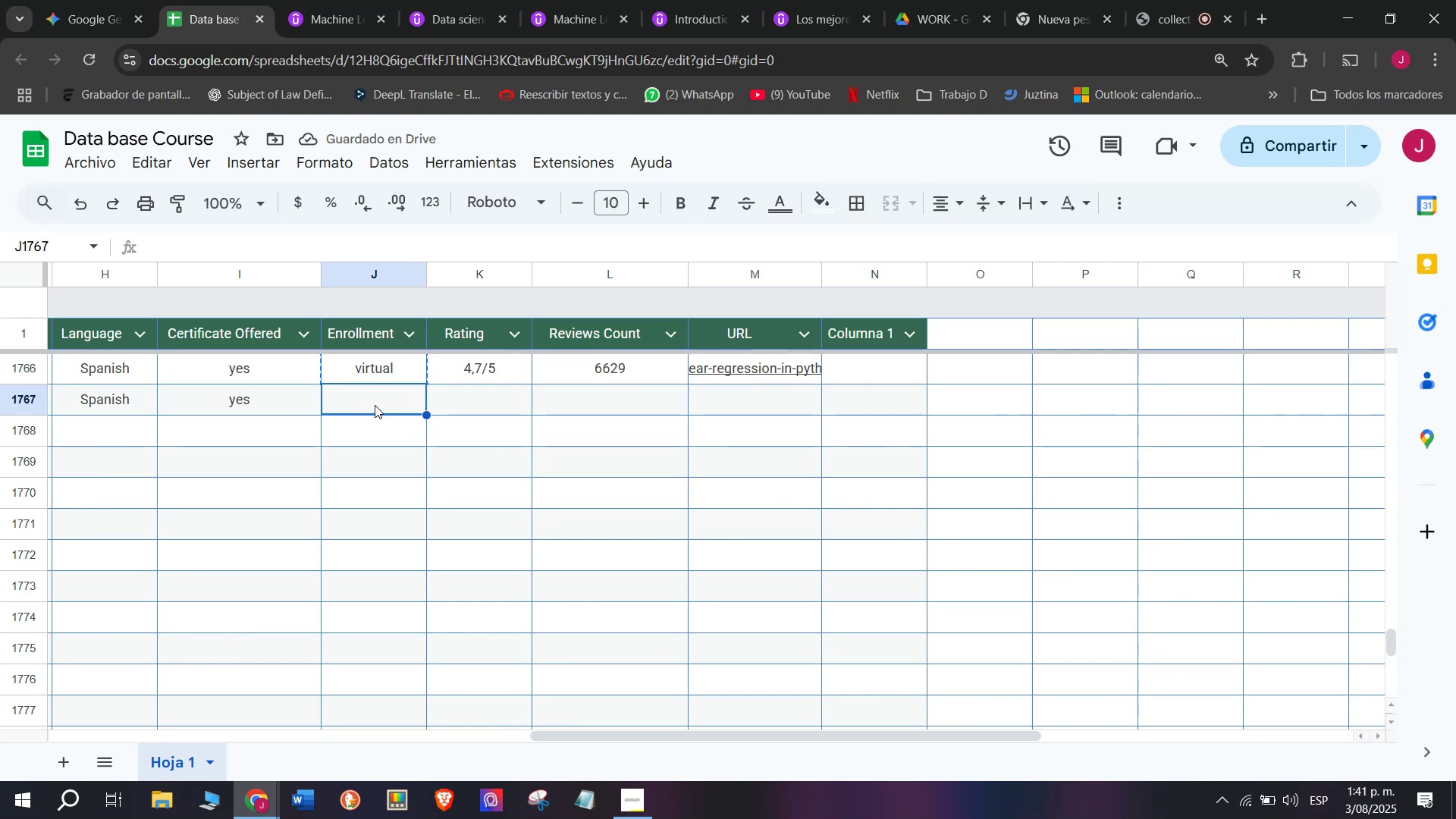 
key(Control+ControlLeft)
 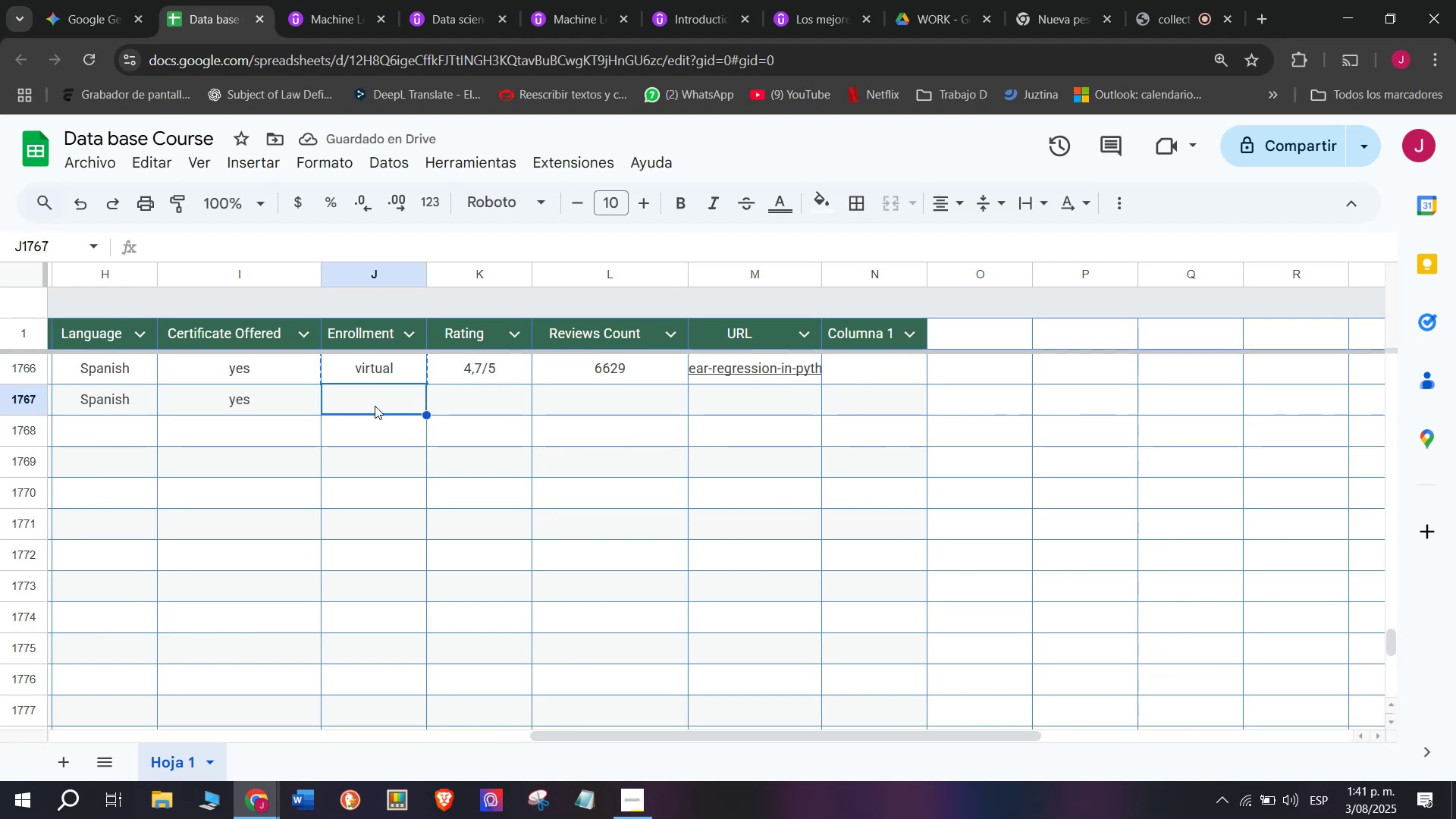 
key(Control+V)
 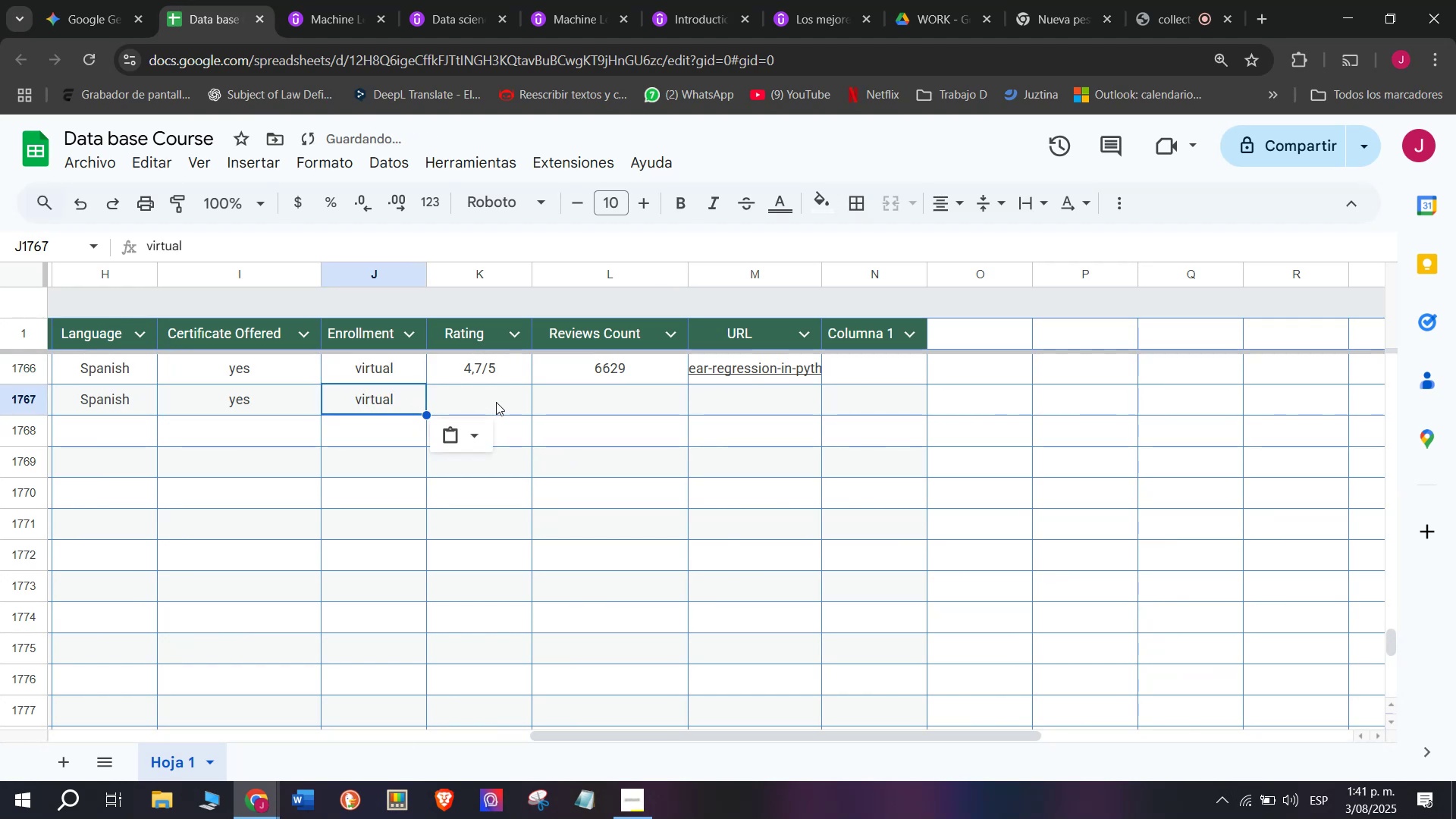 
double_click([496, 402])
 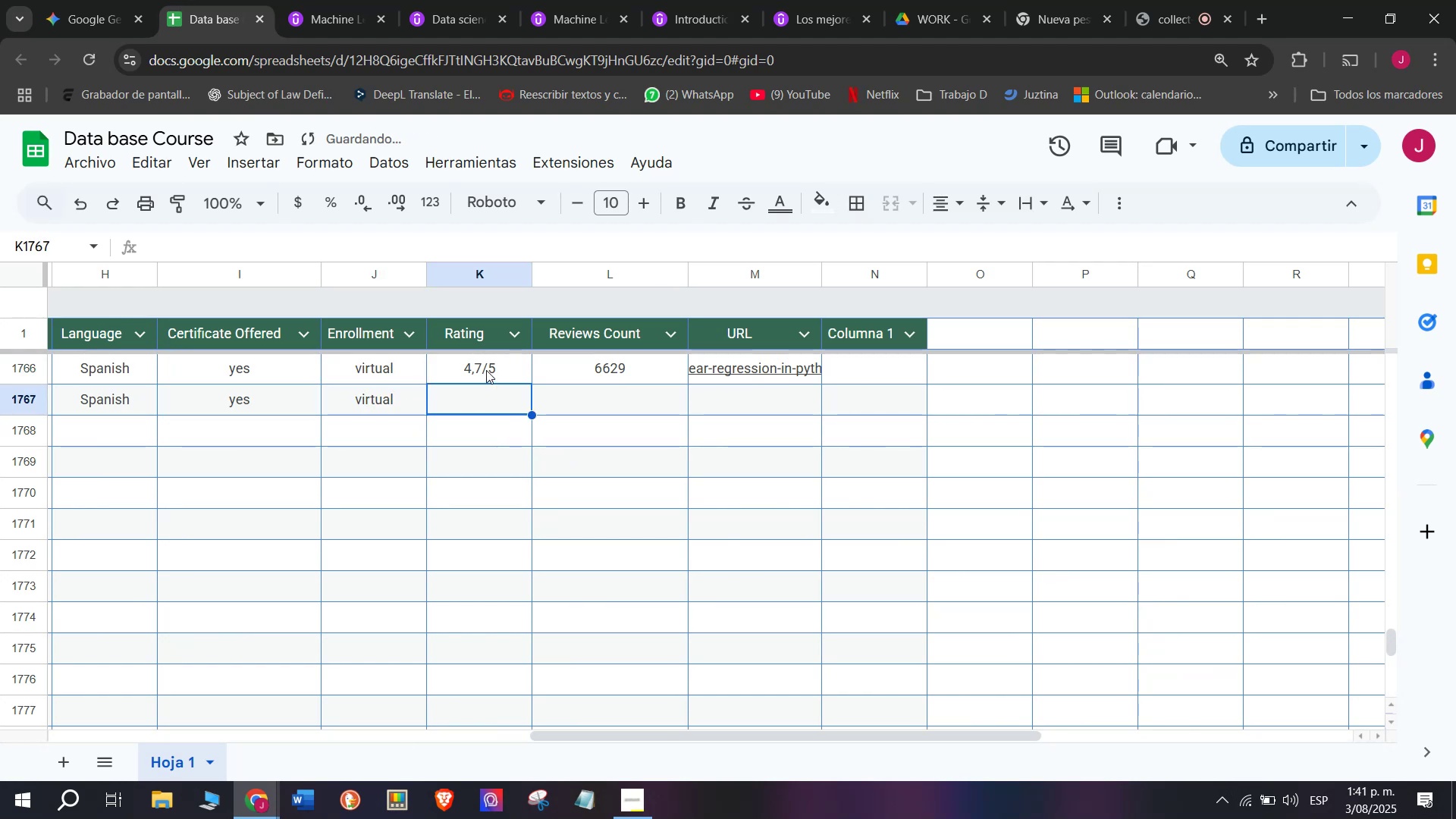 
triple_click([486, 369])
 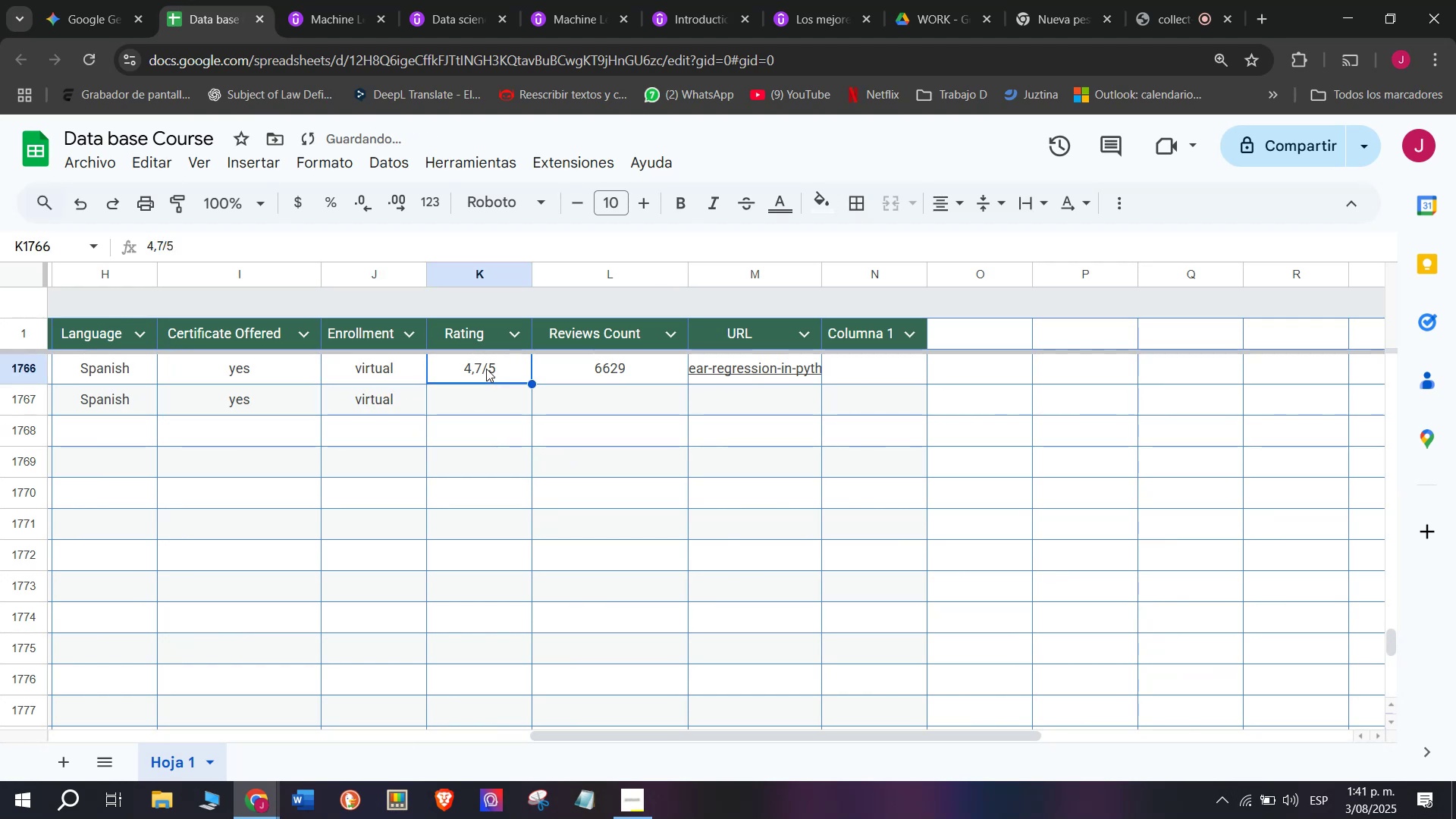 
key(Control+ControlLeft)
 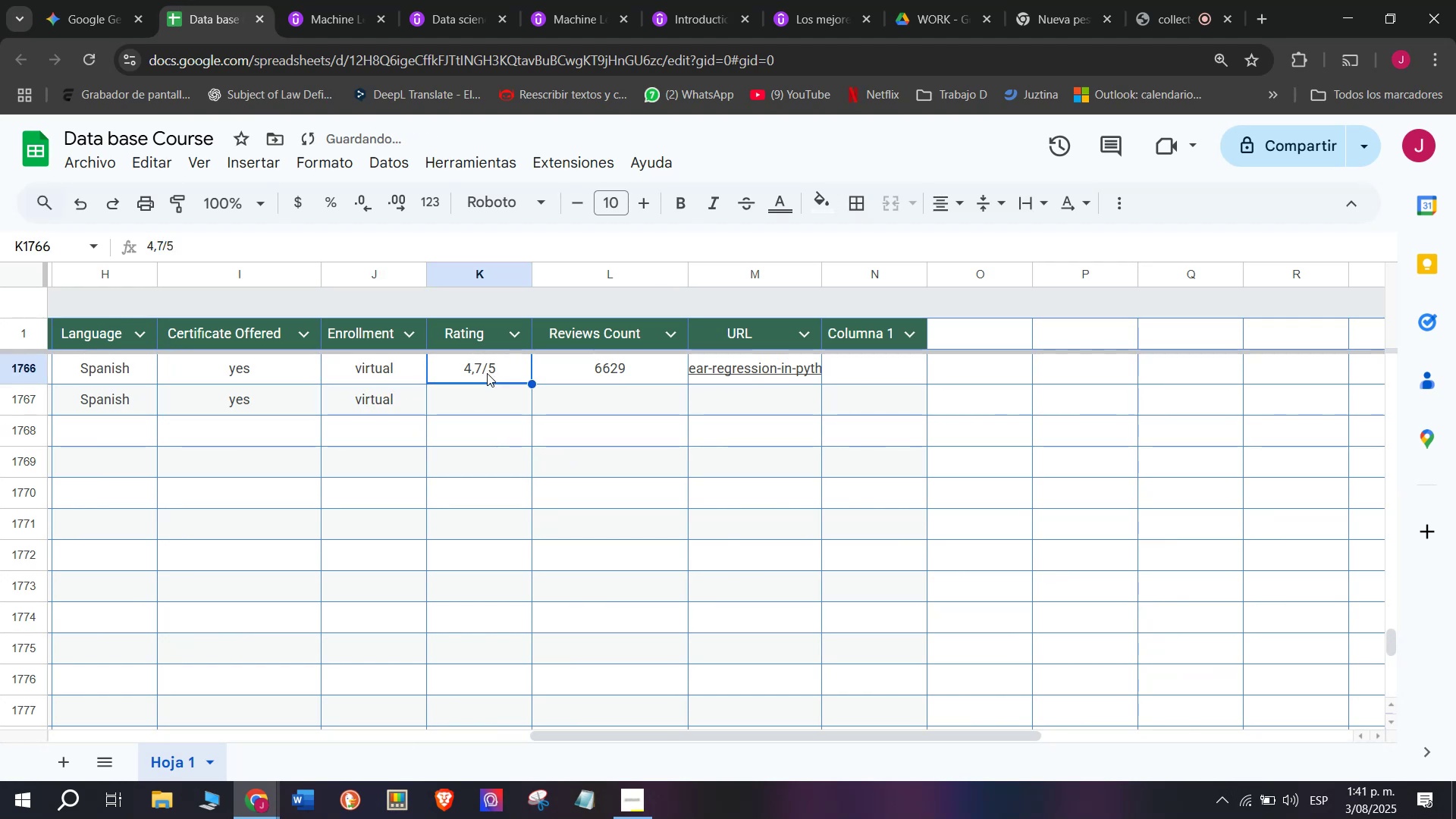 
key(Break)
 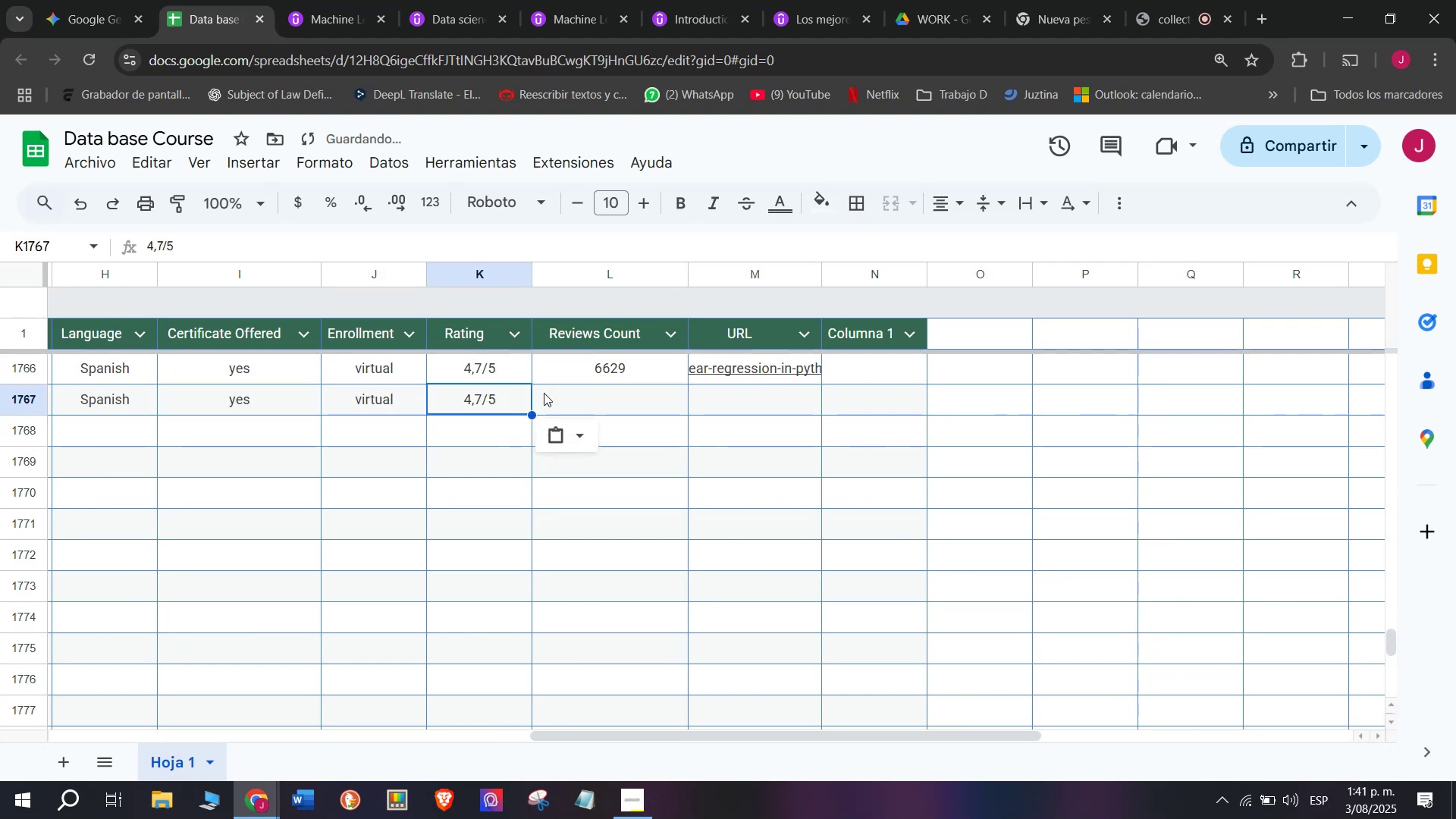 
key(Control+C)
 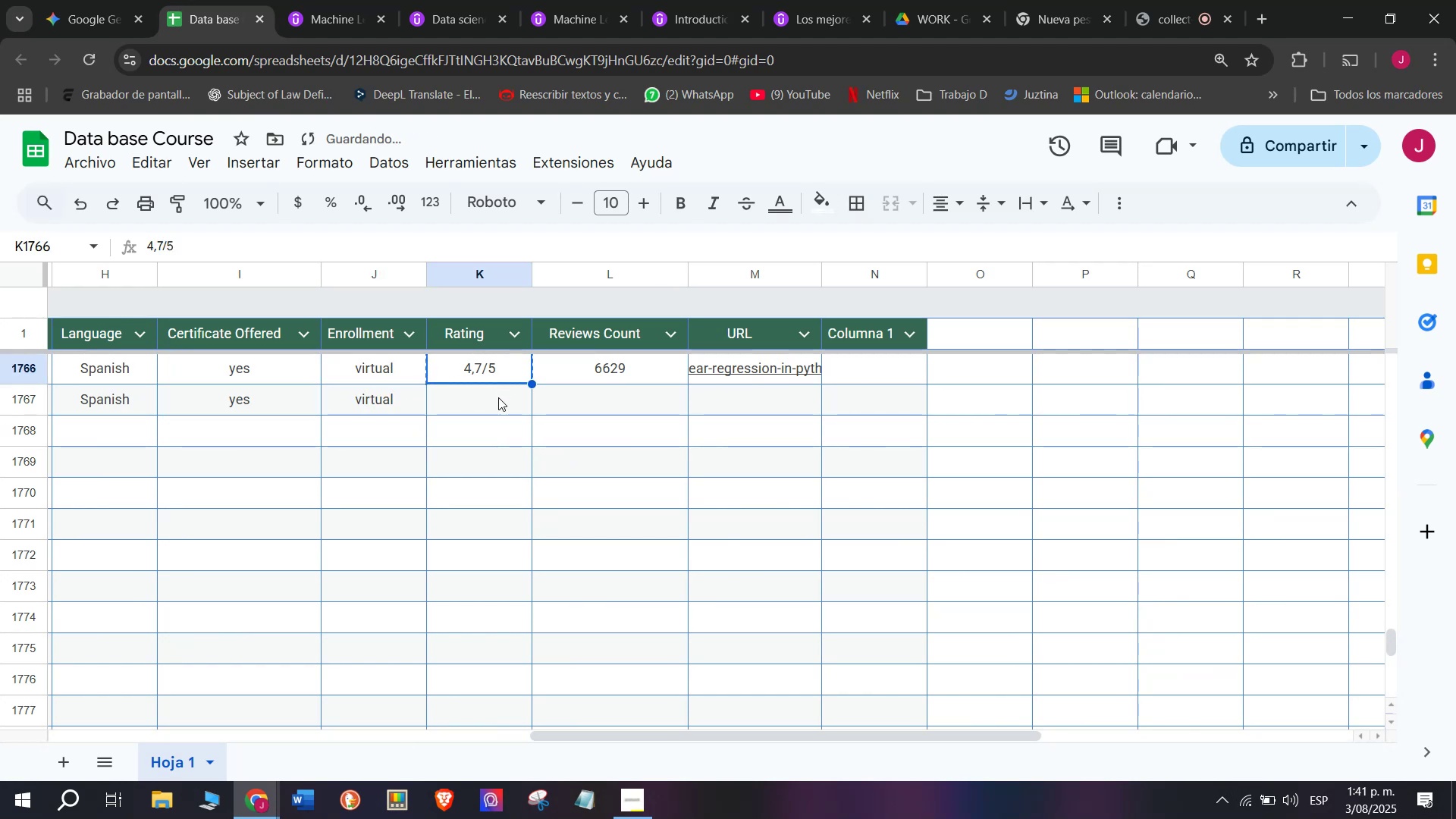 
triple_click([498, 397])
 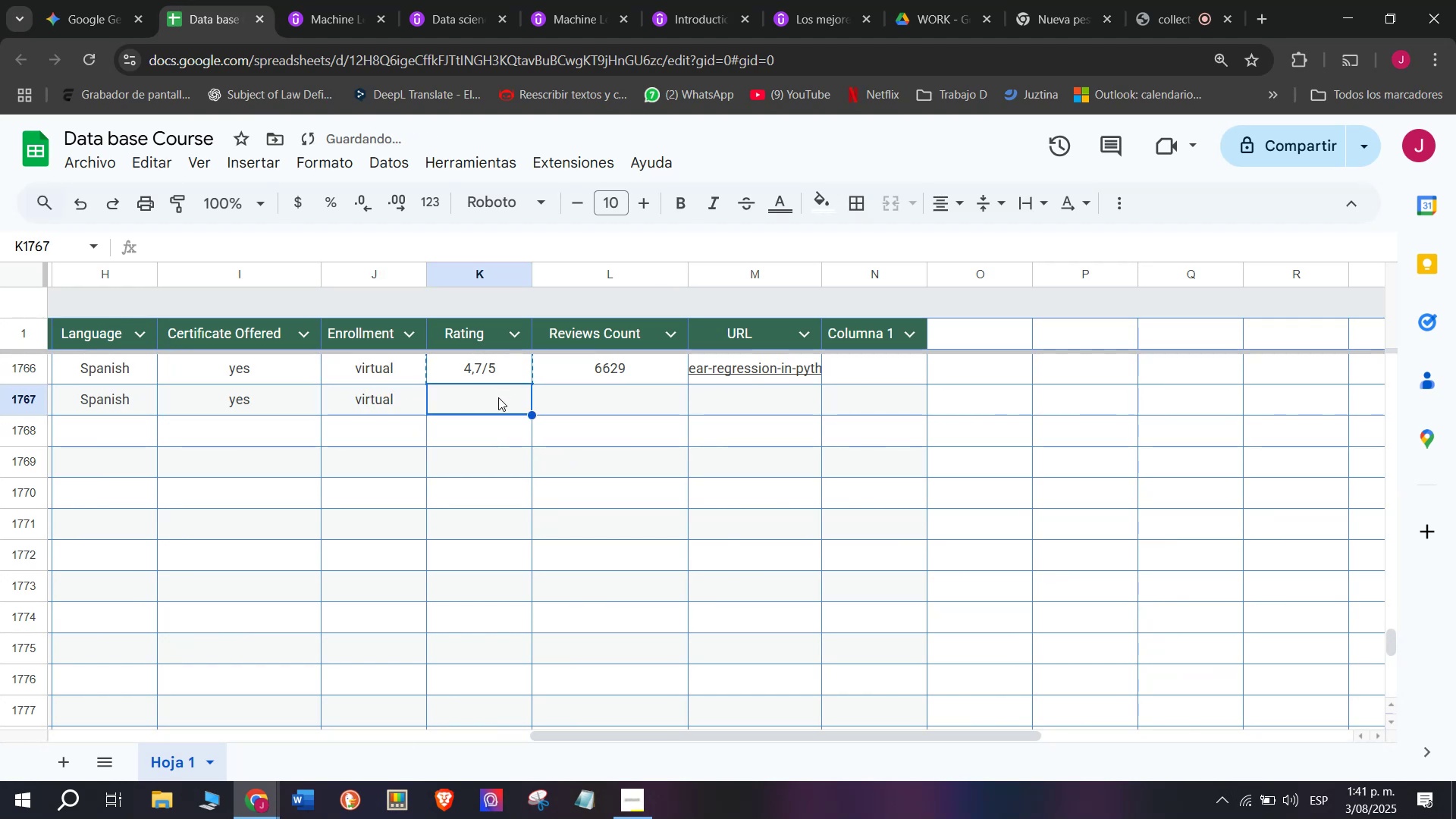 
key(Control+ControlLeft)
 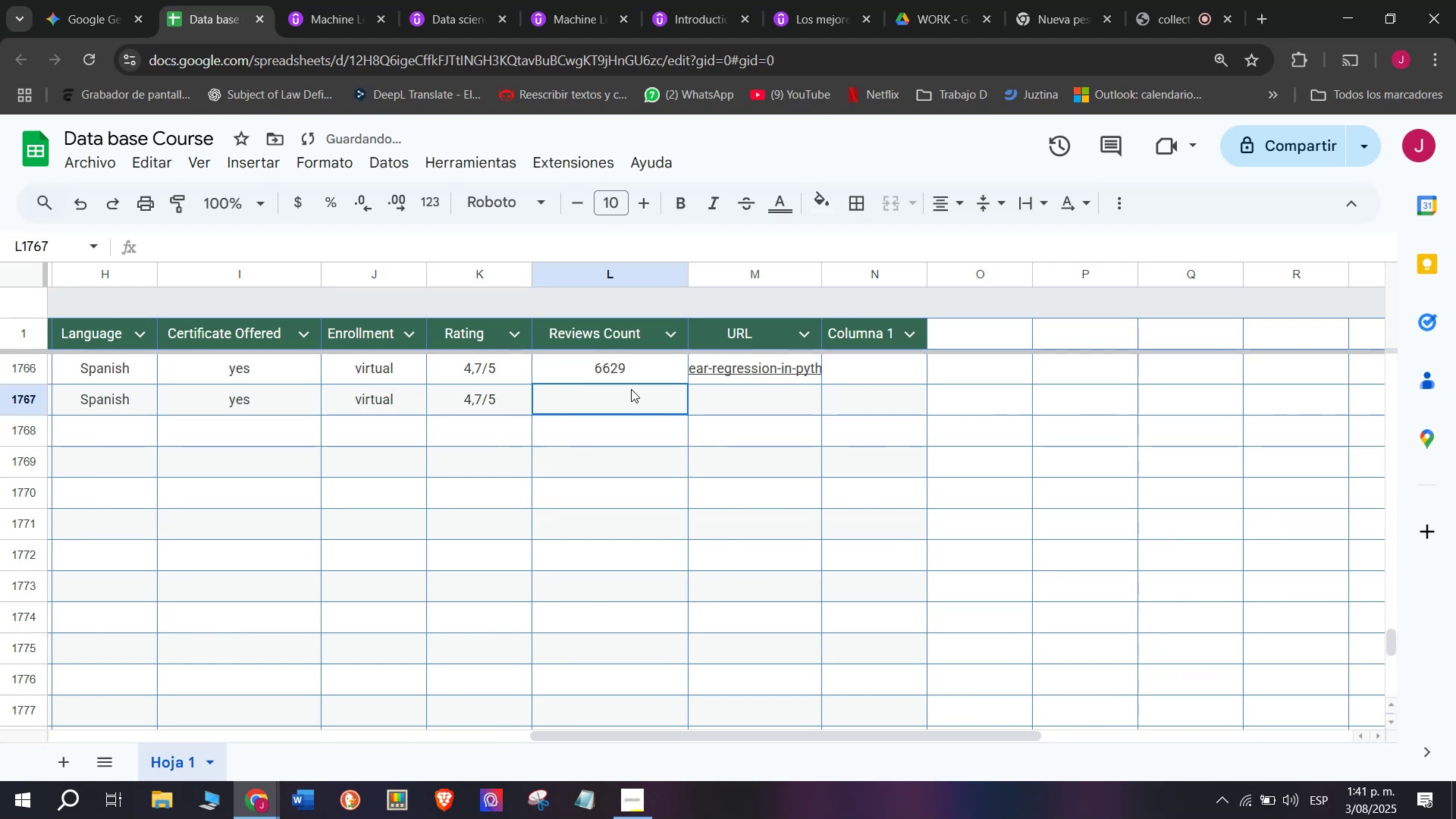 
key(Z)
 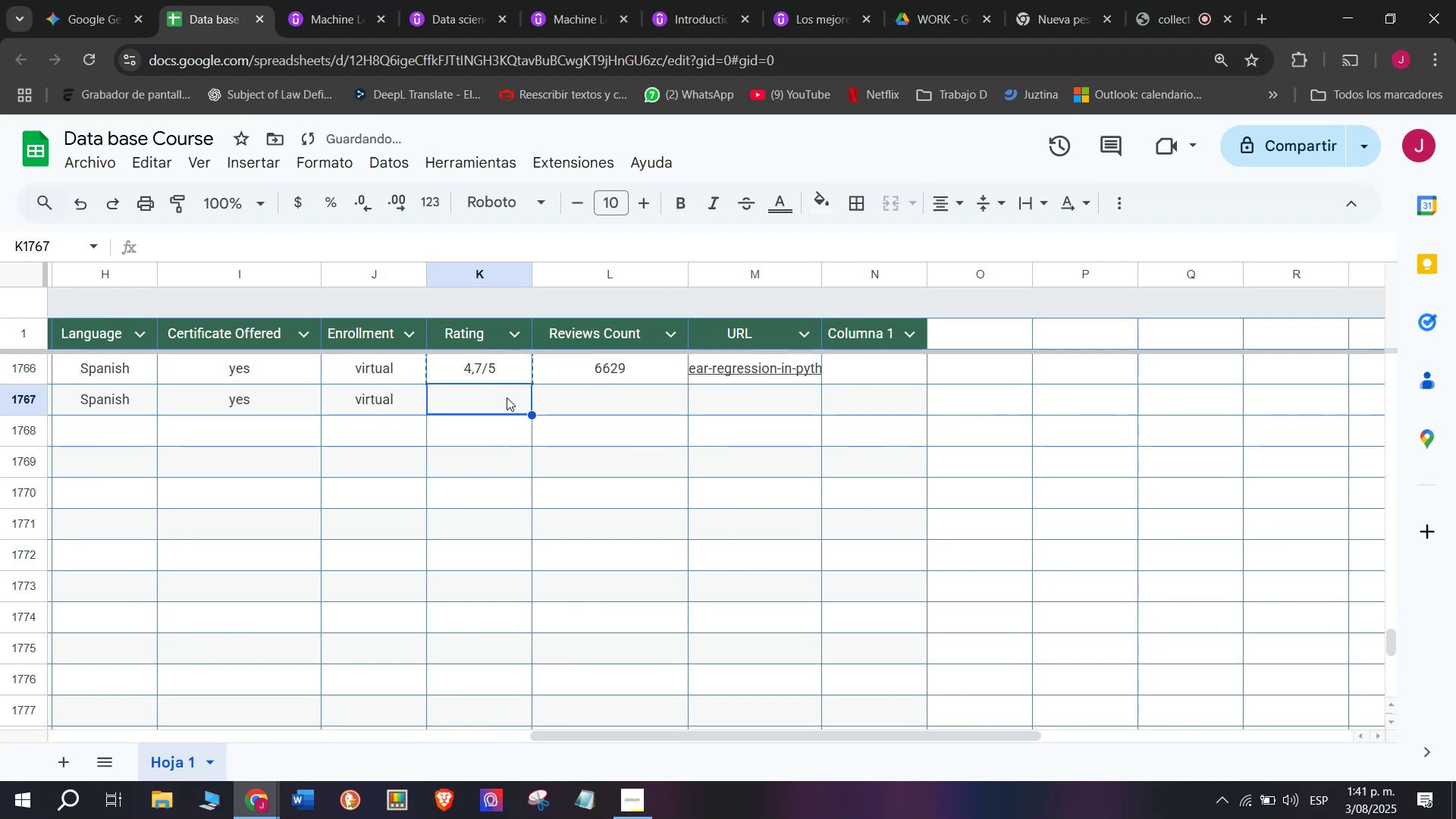 
key(Control+V)
 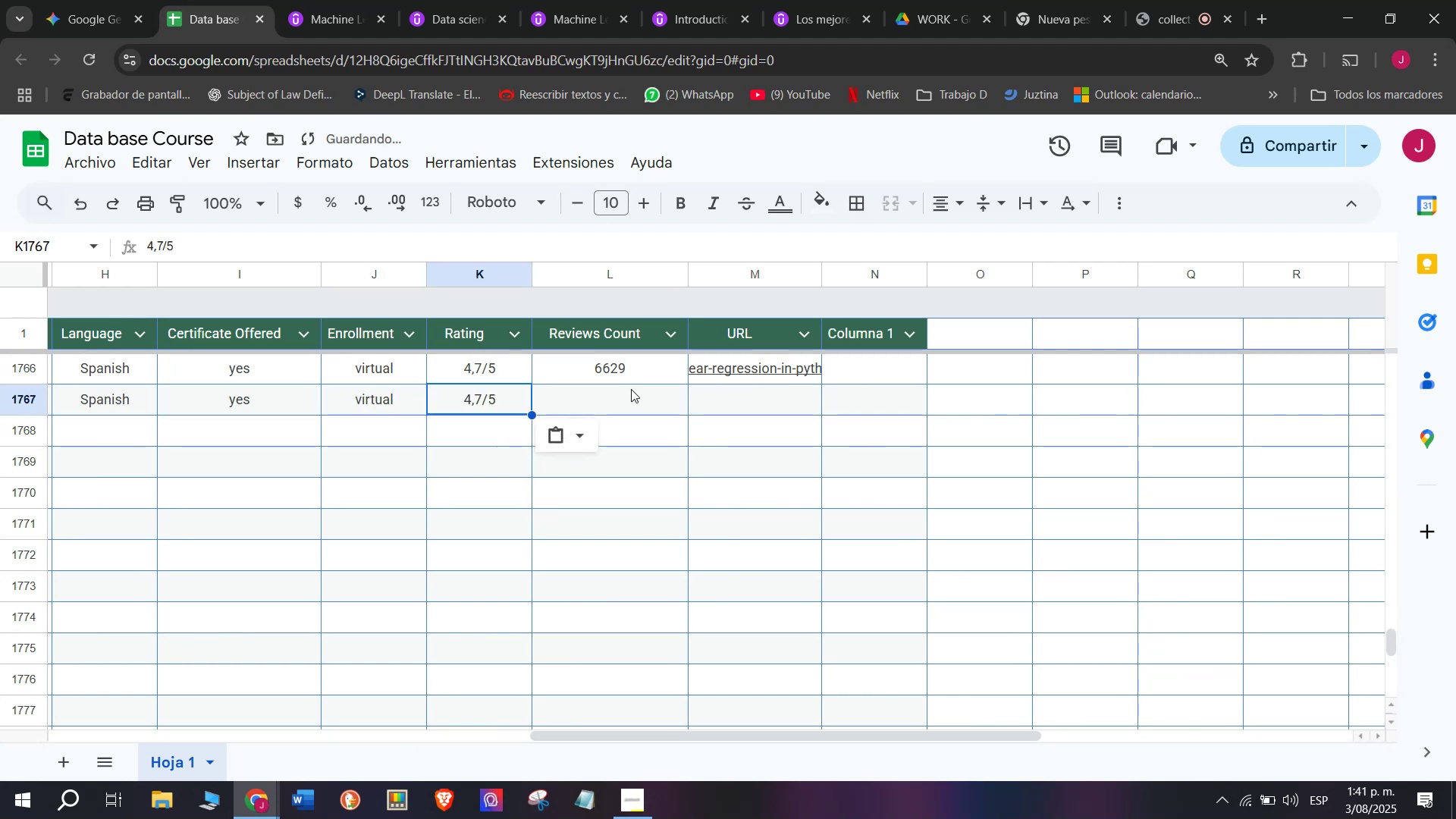 
left_click([631, 389])
 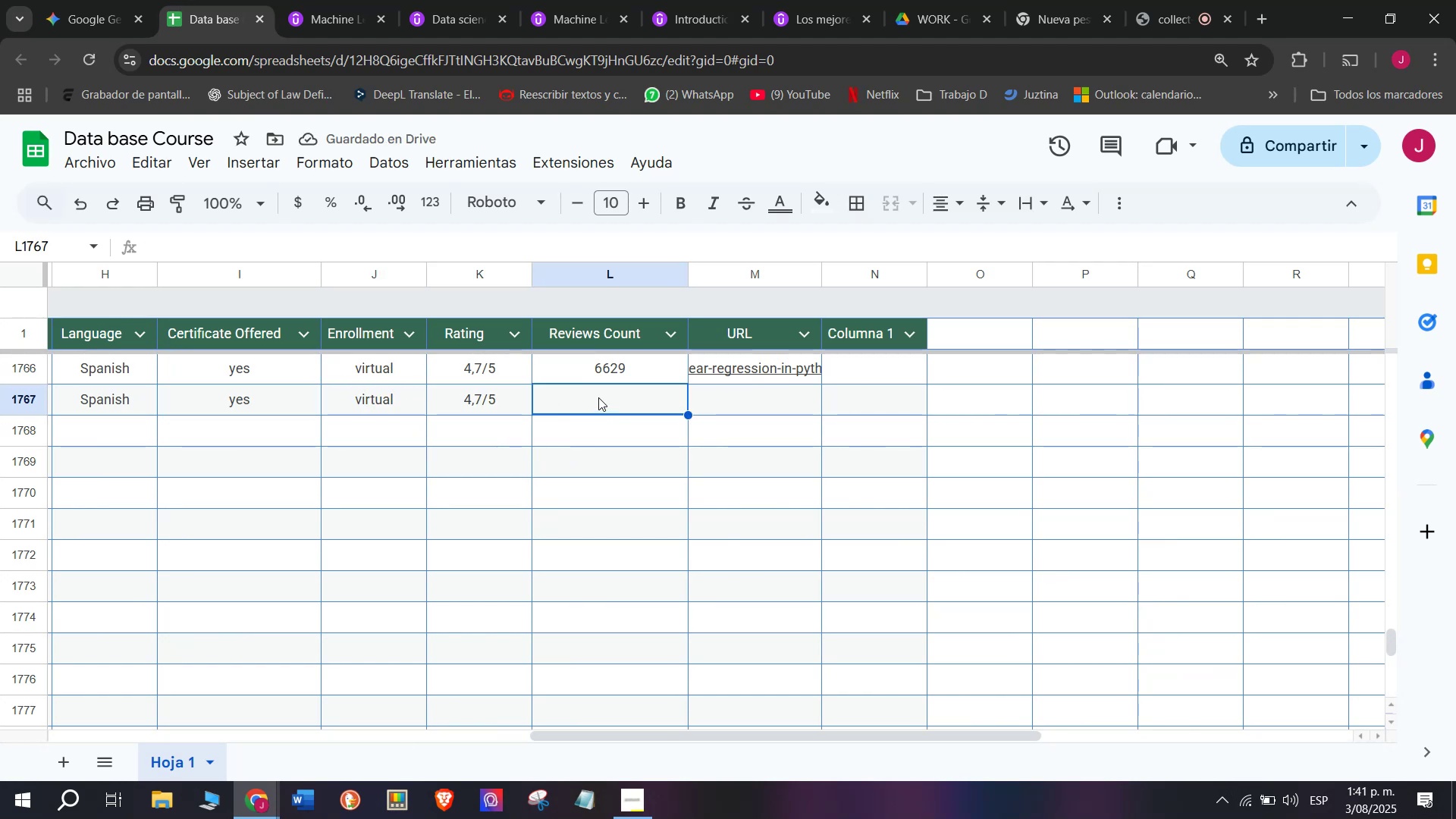 
left_click([297, 0])
 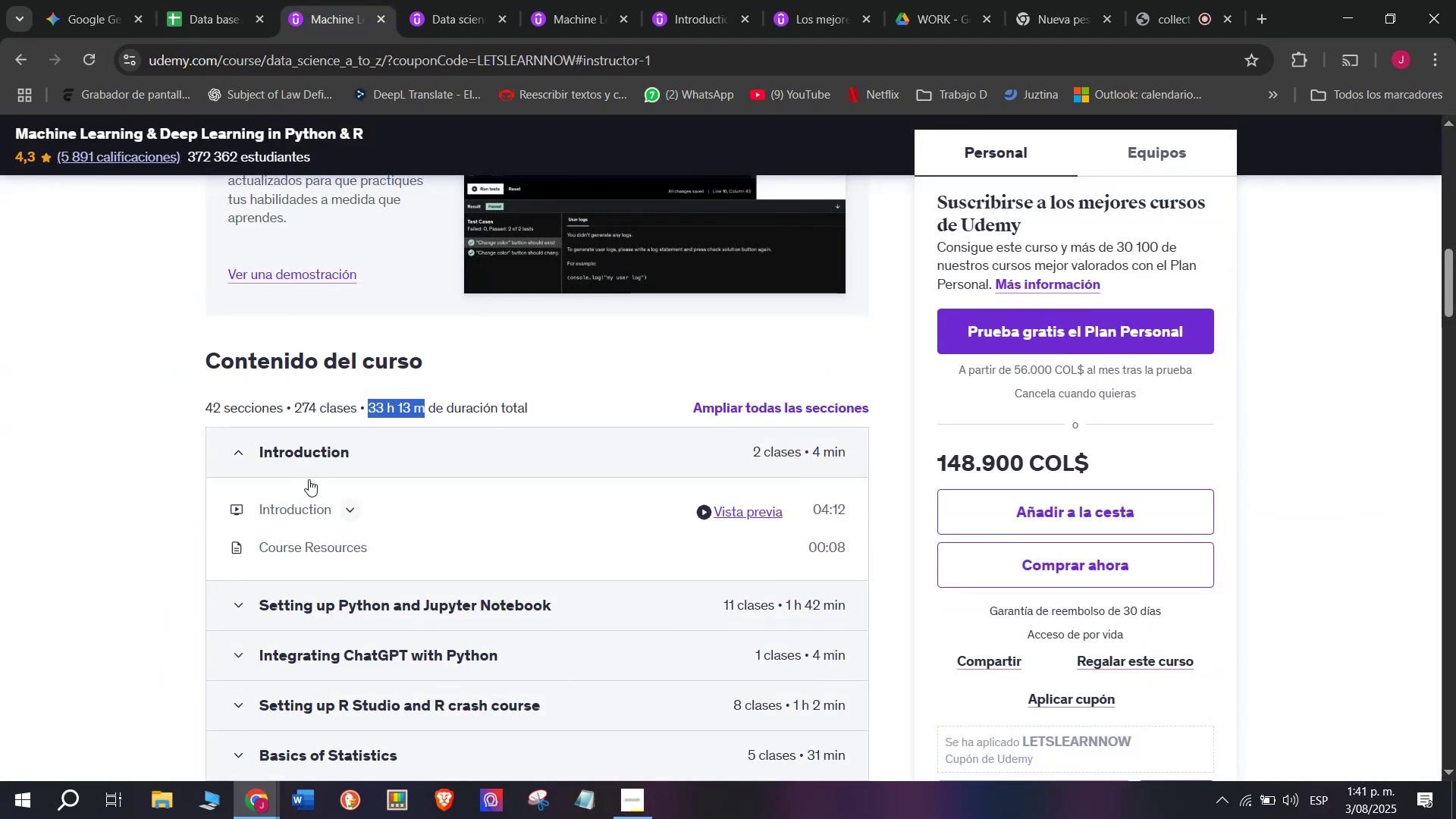 
scroll: coordinate [321, 513], scroll_direction: up, amount: 4.0
 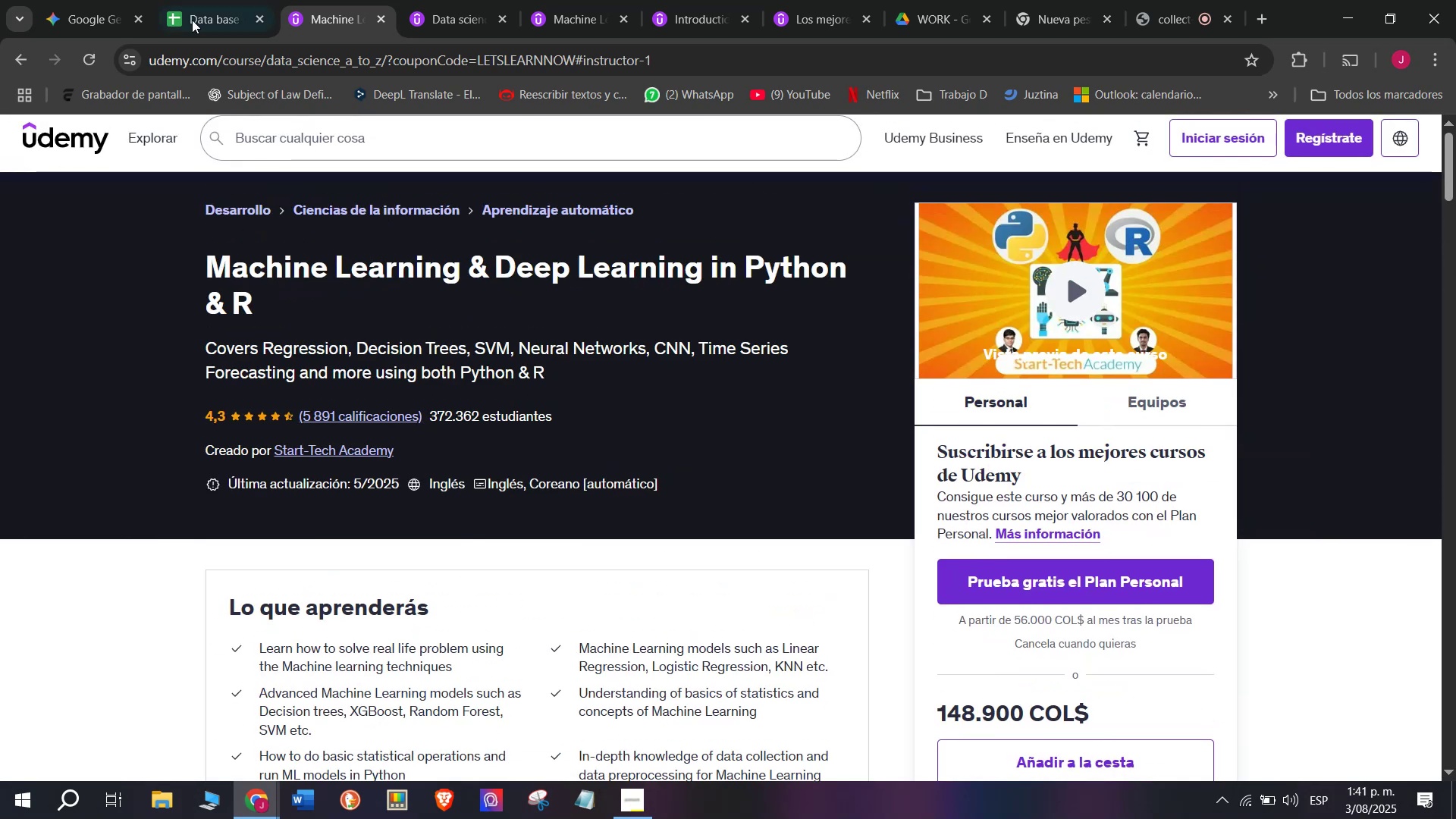 
left_click([181, 0])
 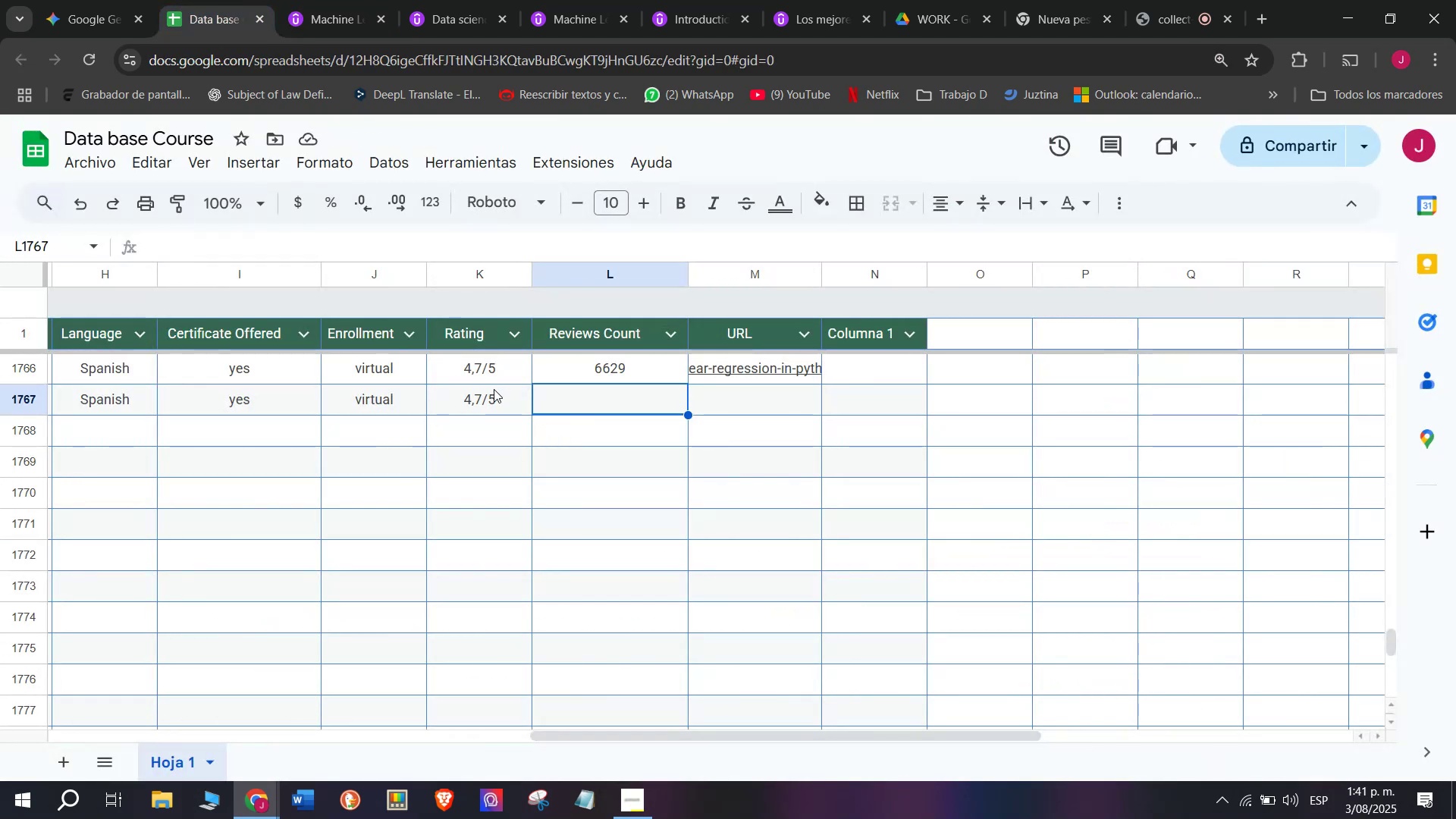 
double_click([494, 389])
 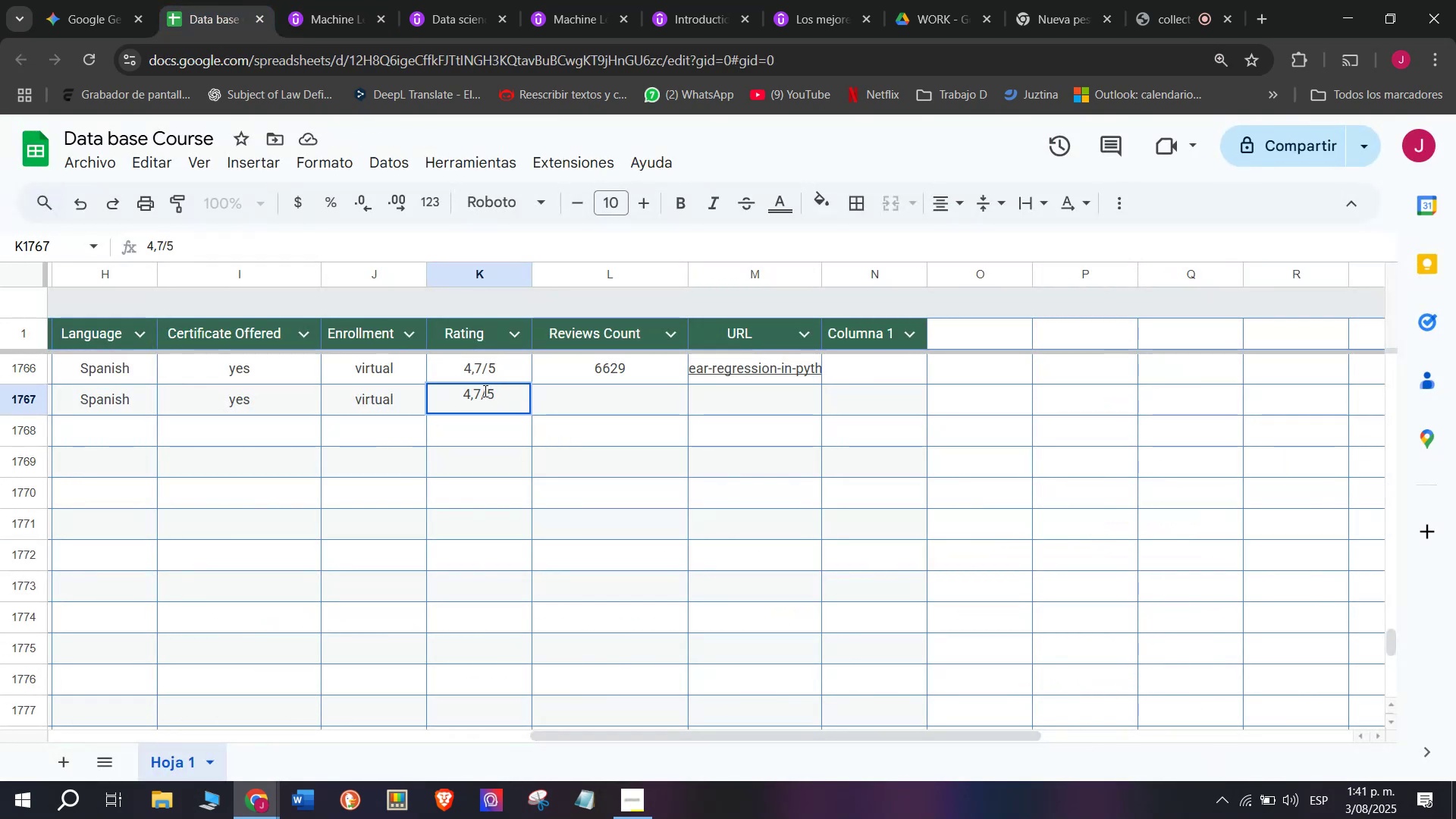 
left_click([484, 391])
 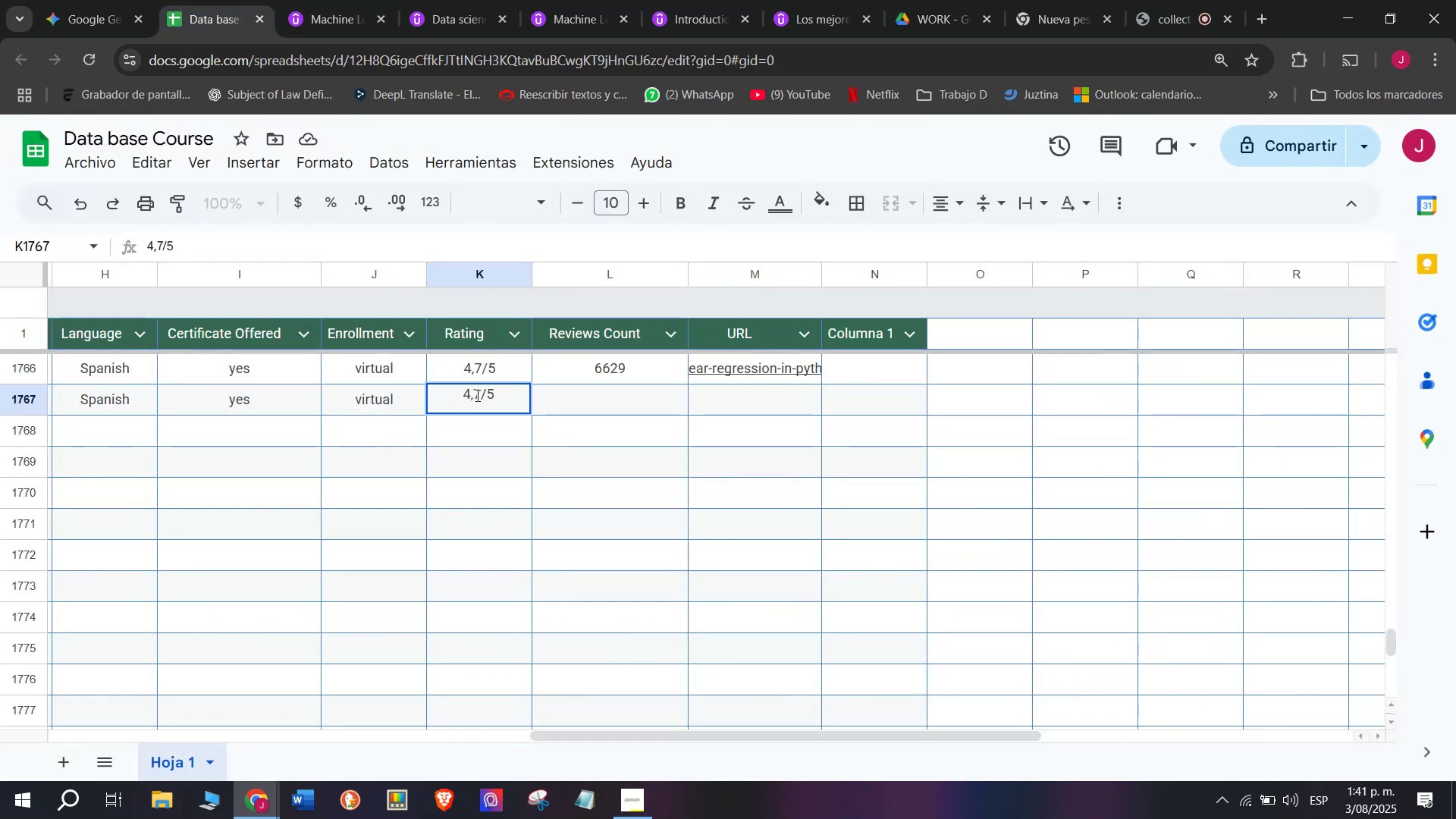 
left_click([476, 395])
 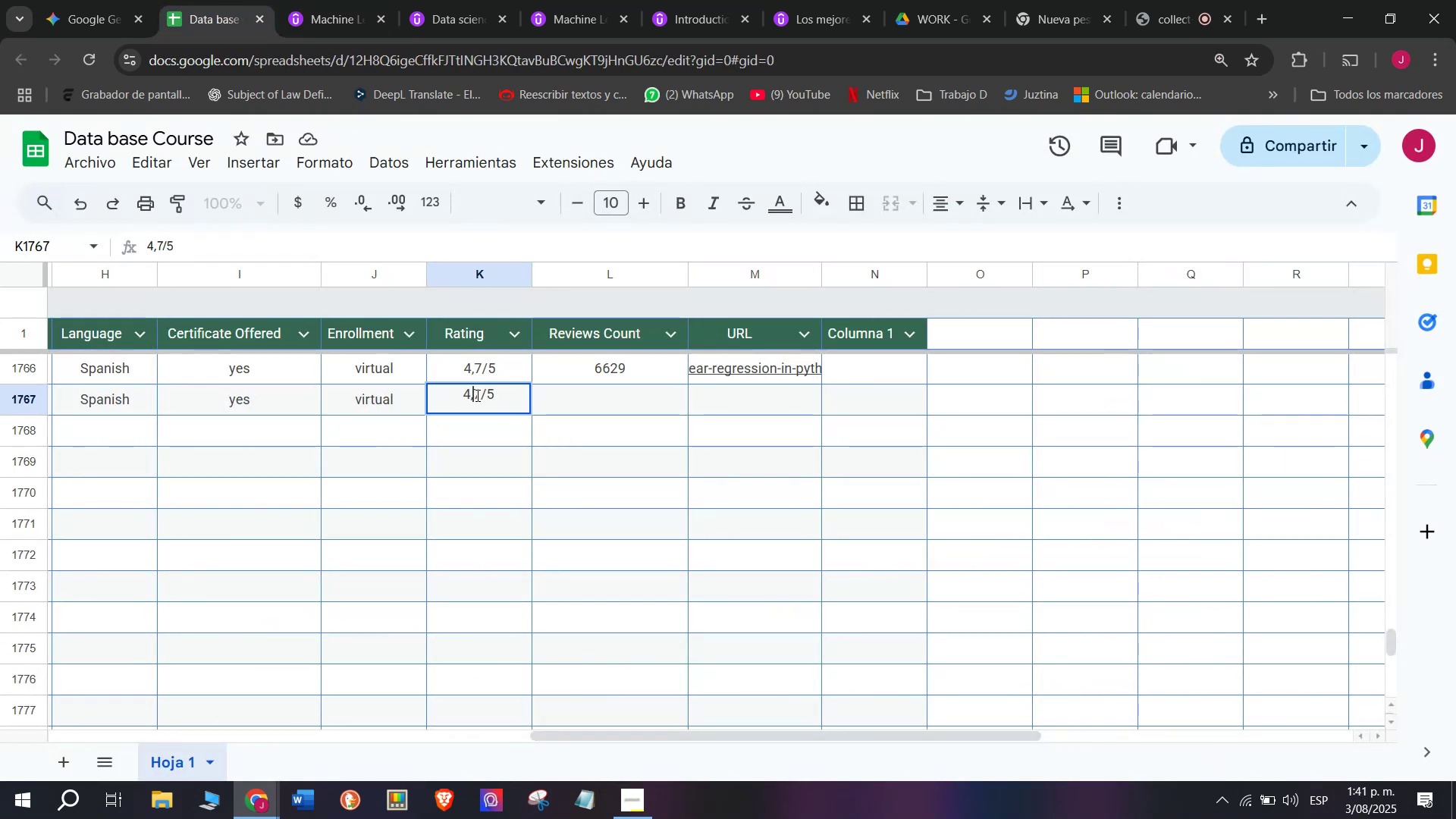 
left_click([482, 397])
 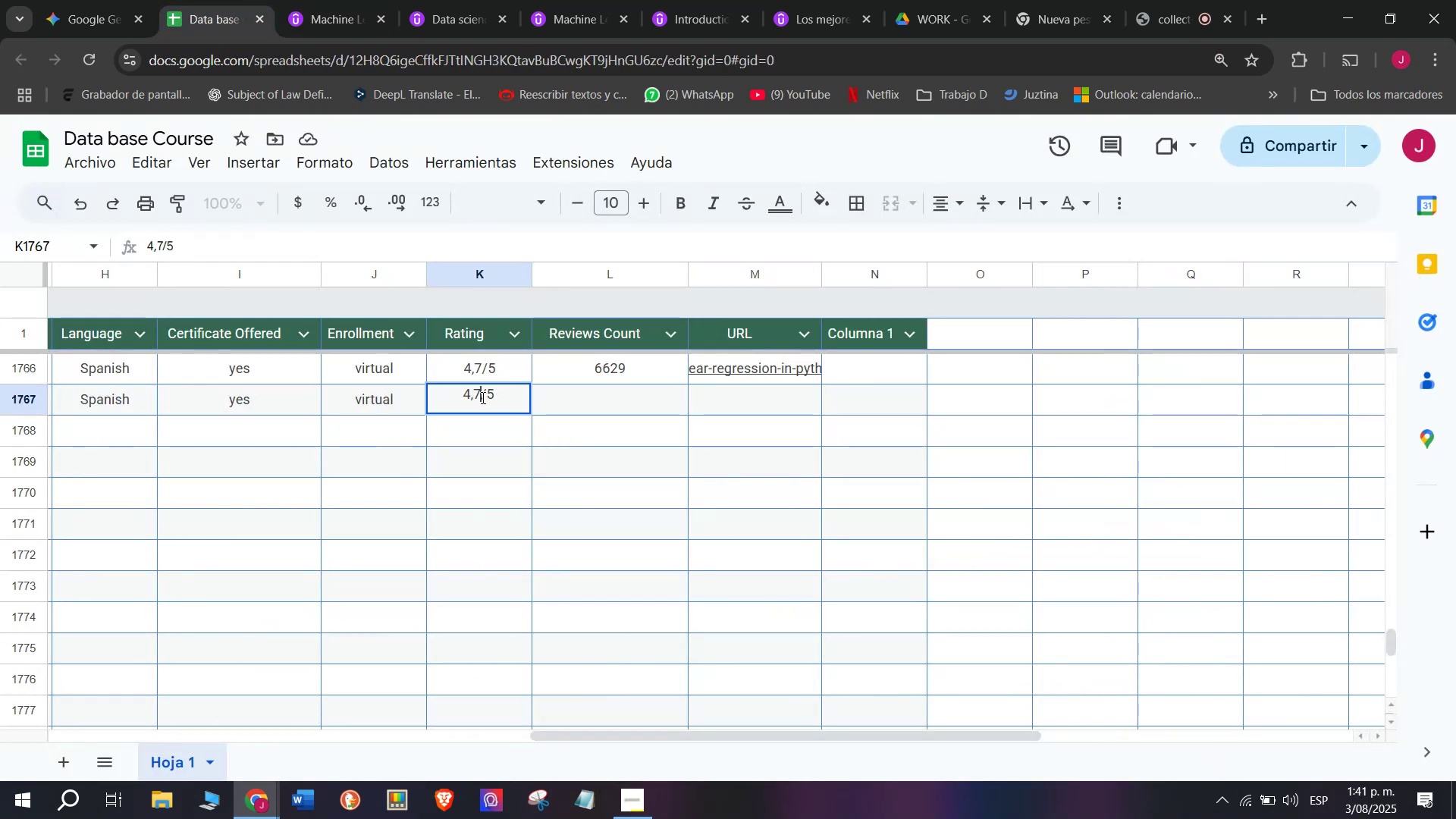 
key(Q)
 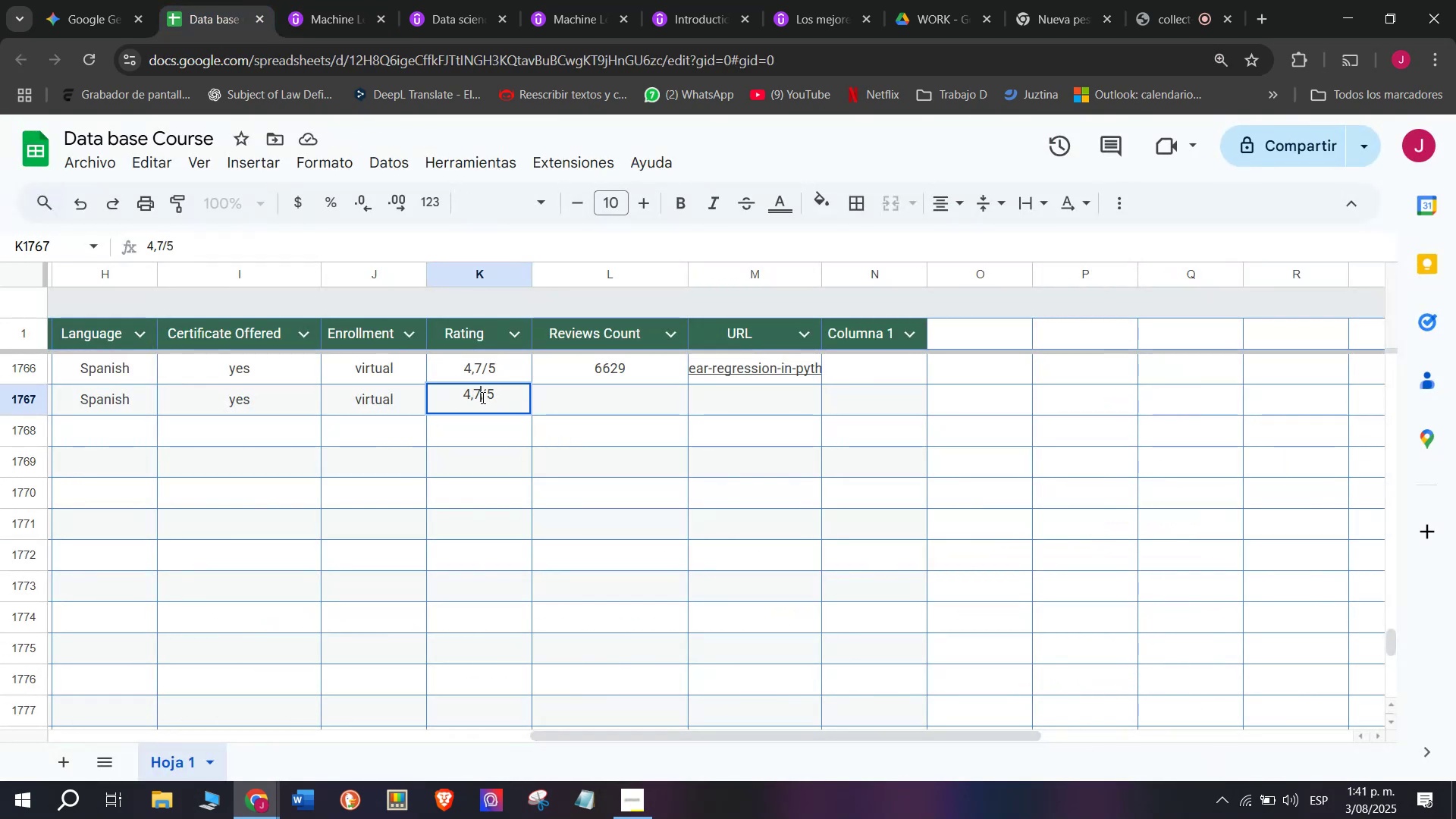 
key(Backspace)
 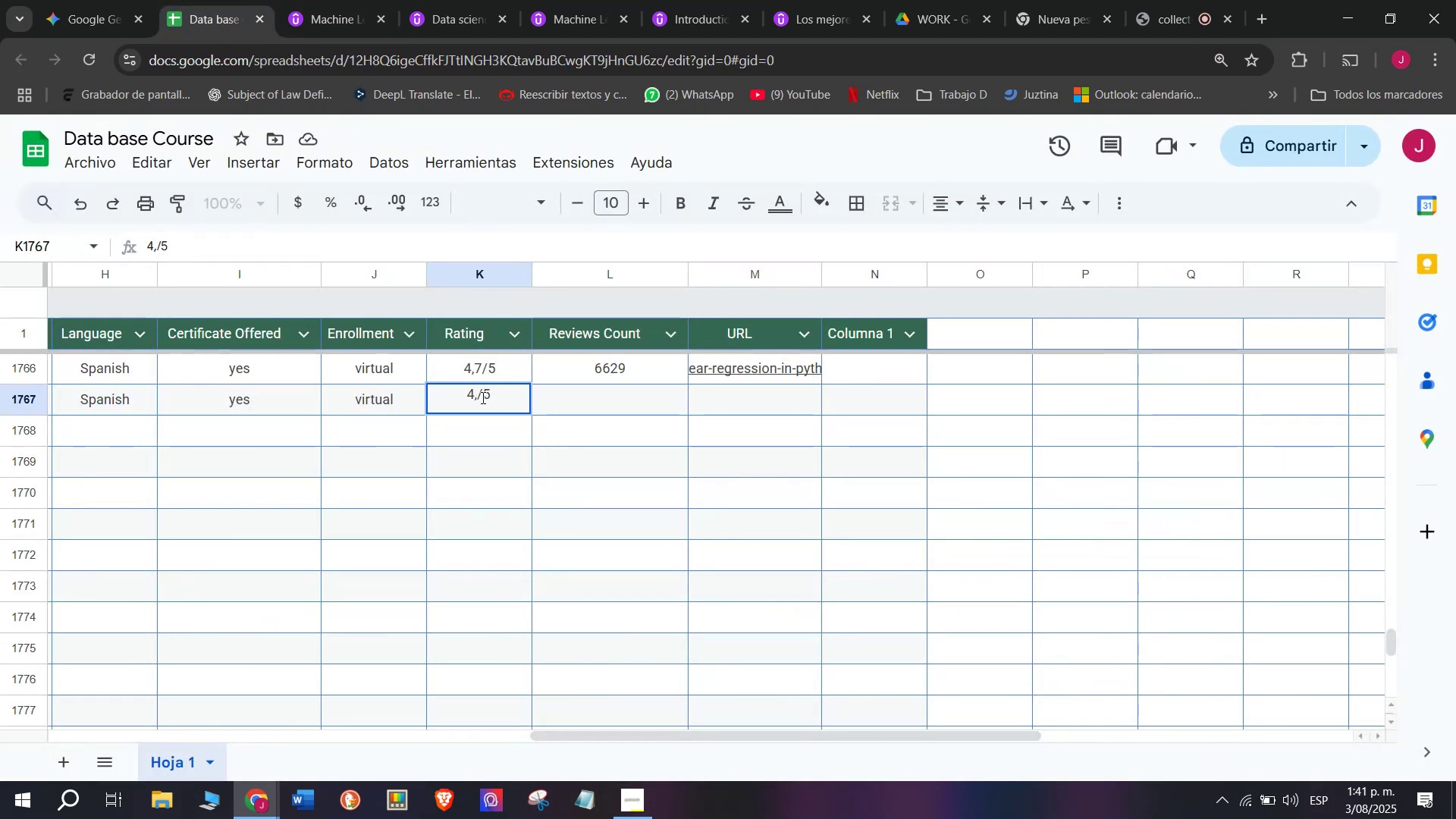 
key(3)
 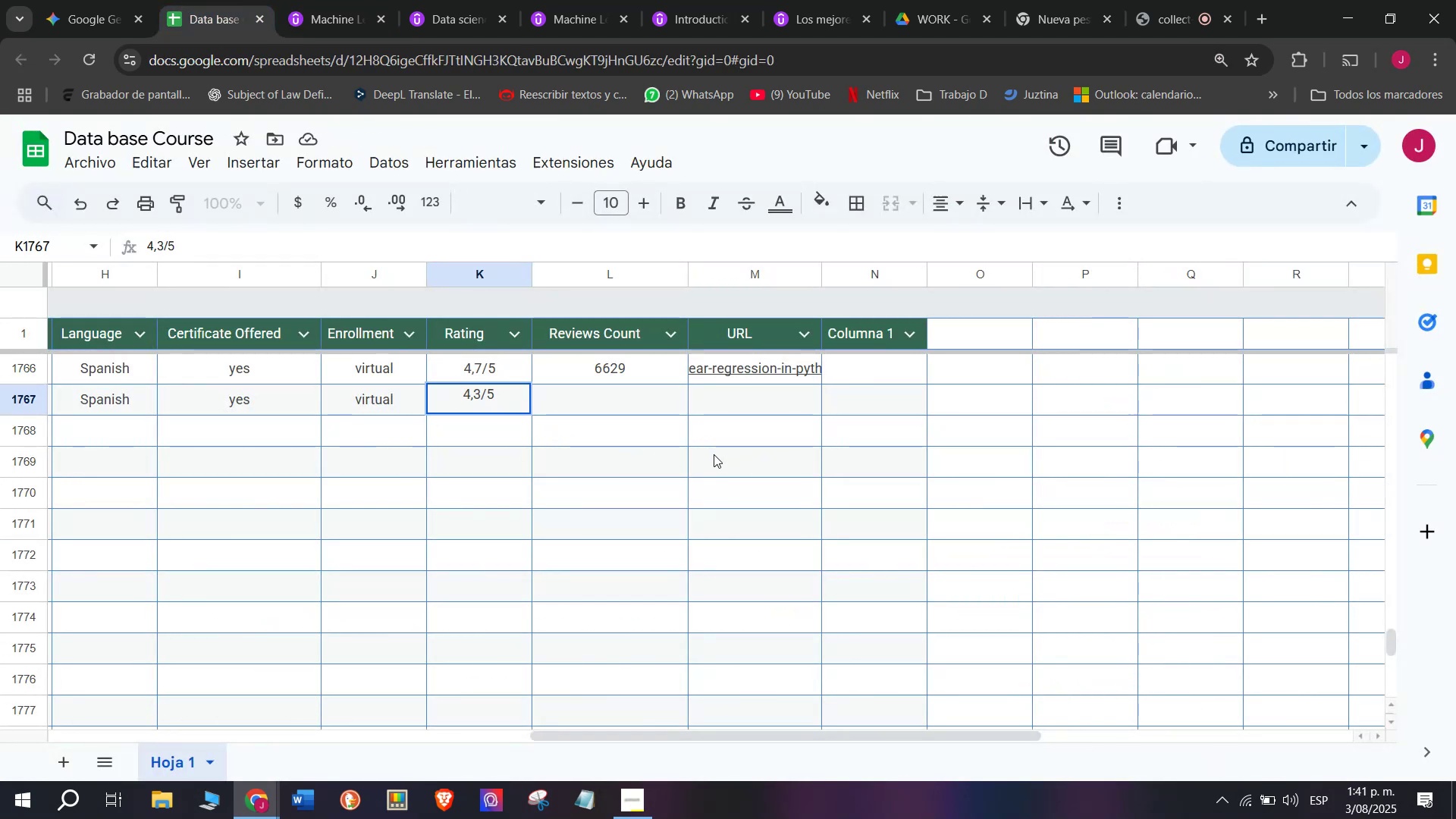 
left_click([593, 405])
 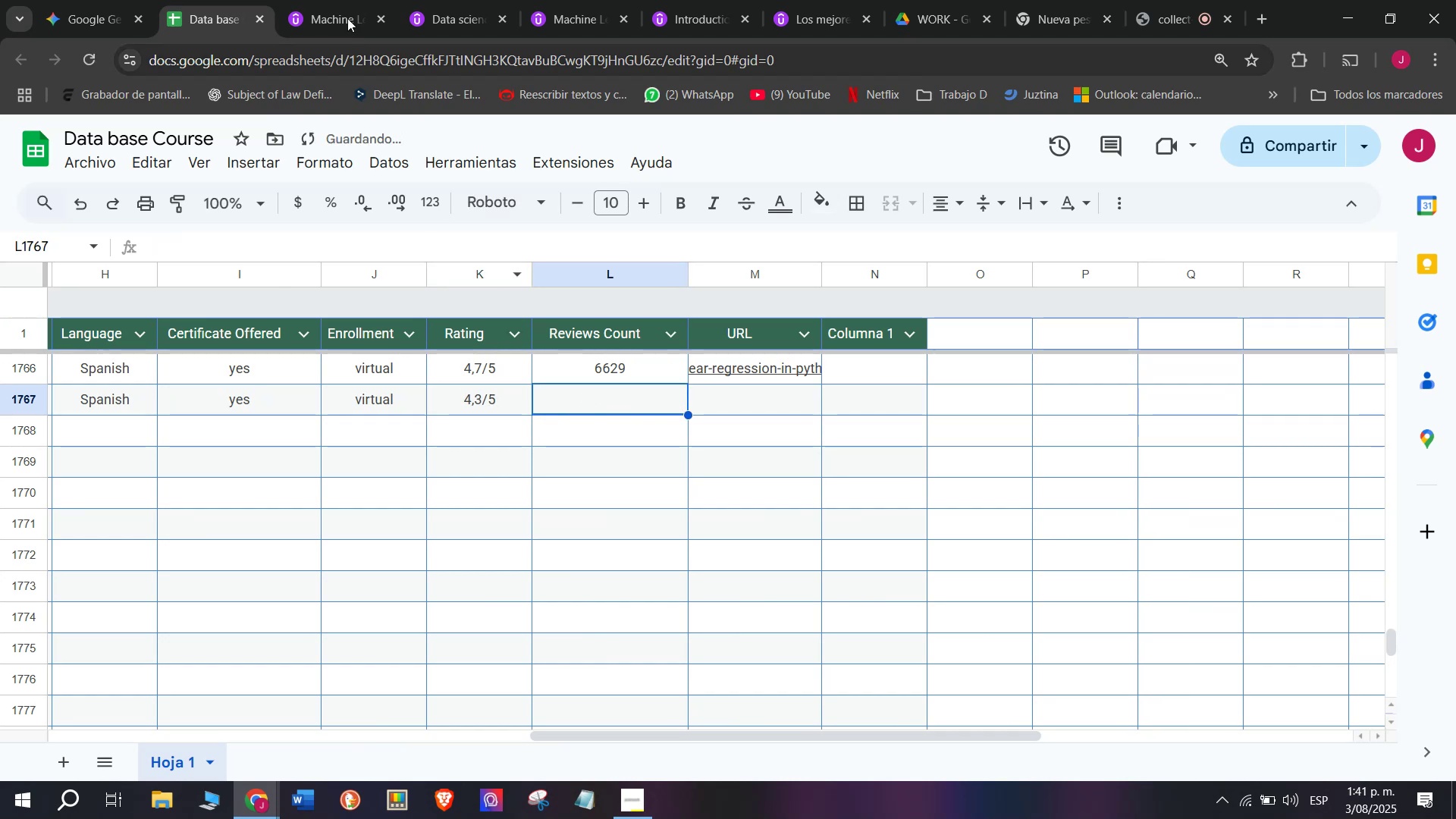 
left_click([338, 0])
 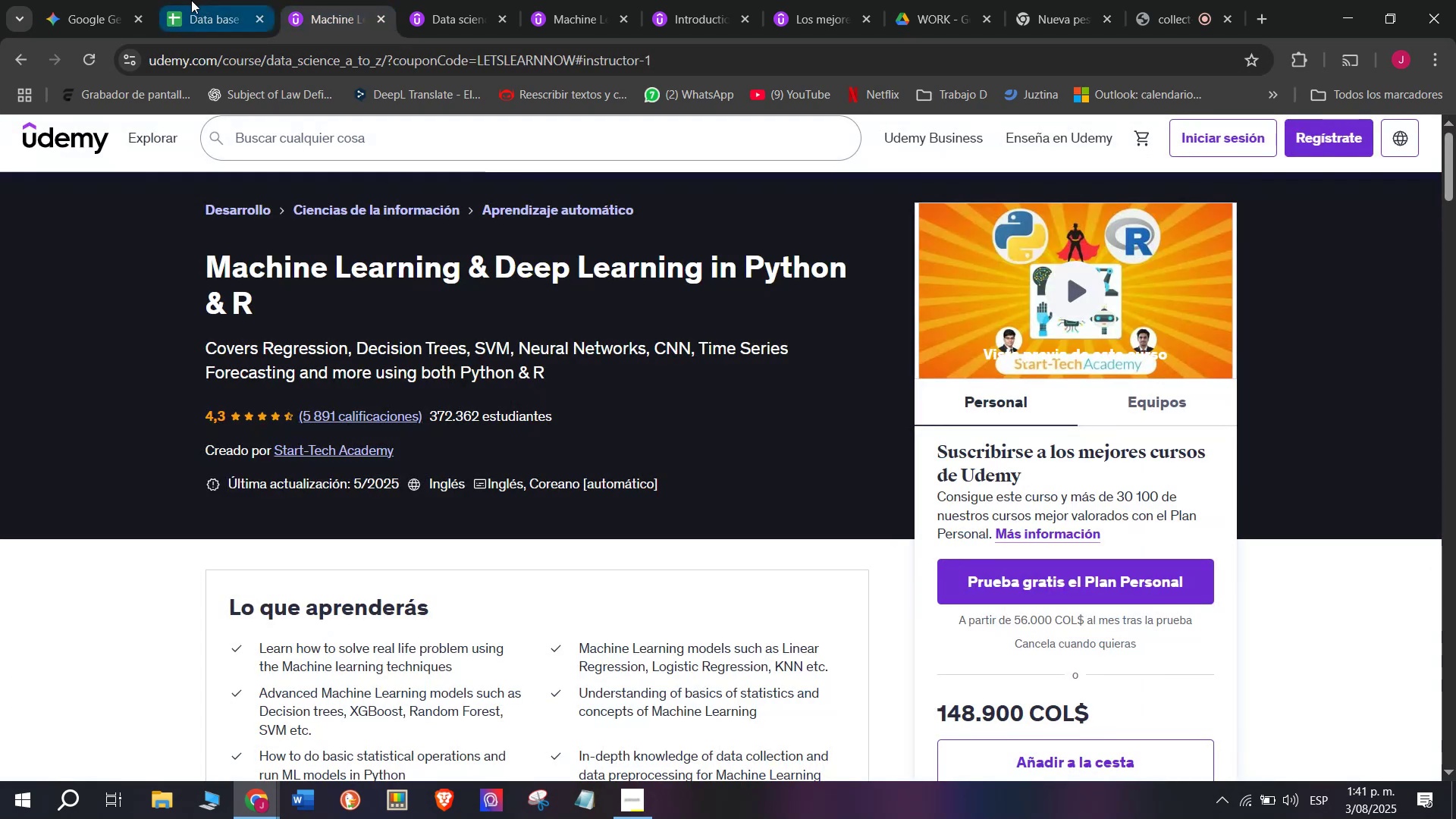 
left_click([201, 0])
 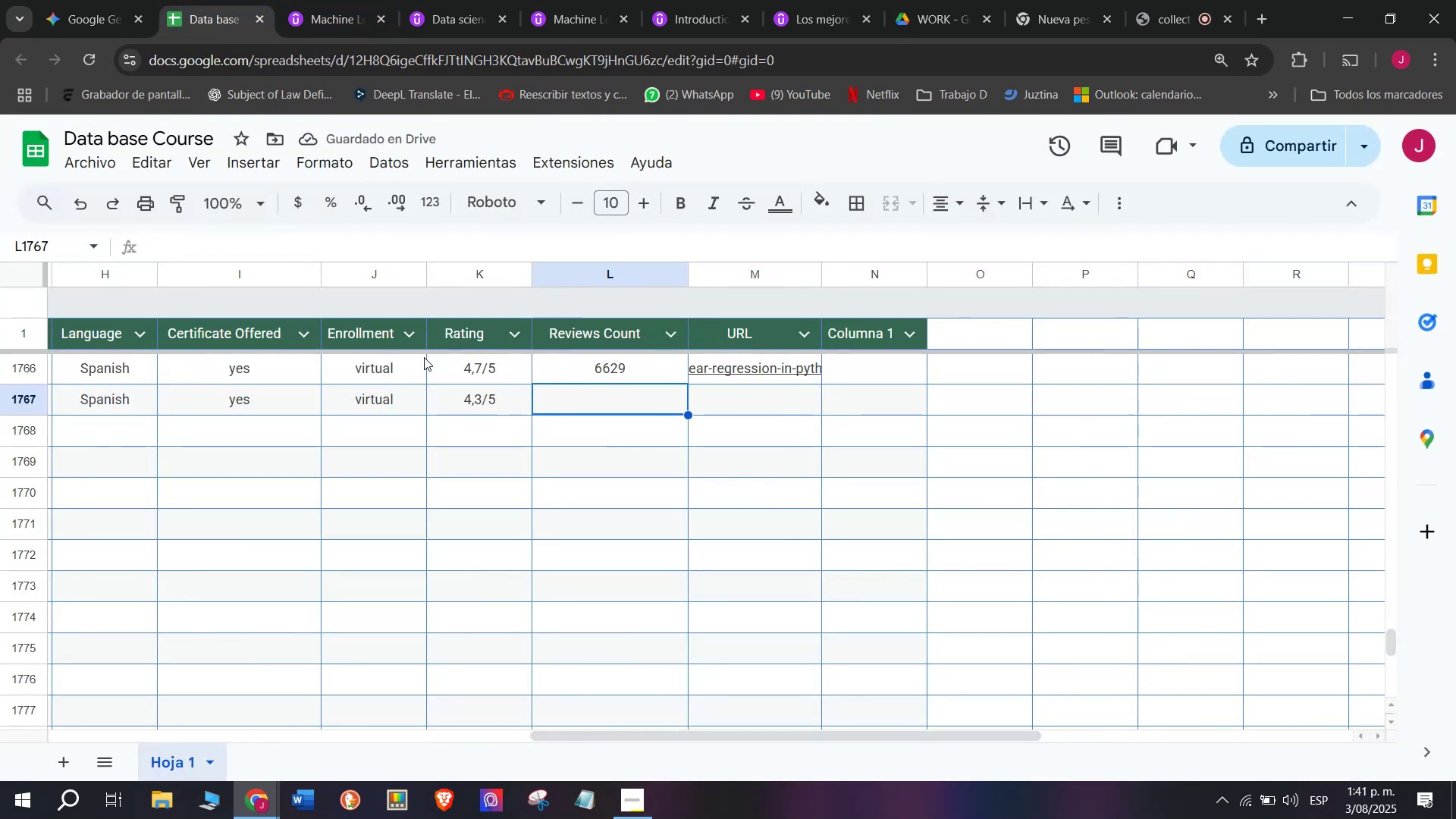 
type(5891)
 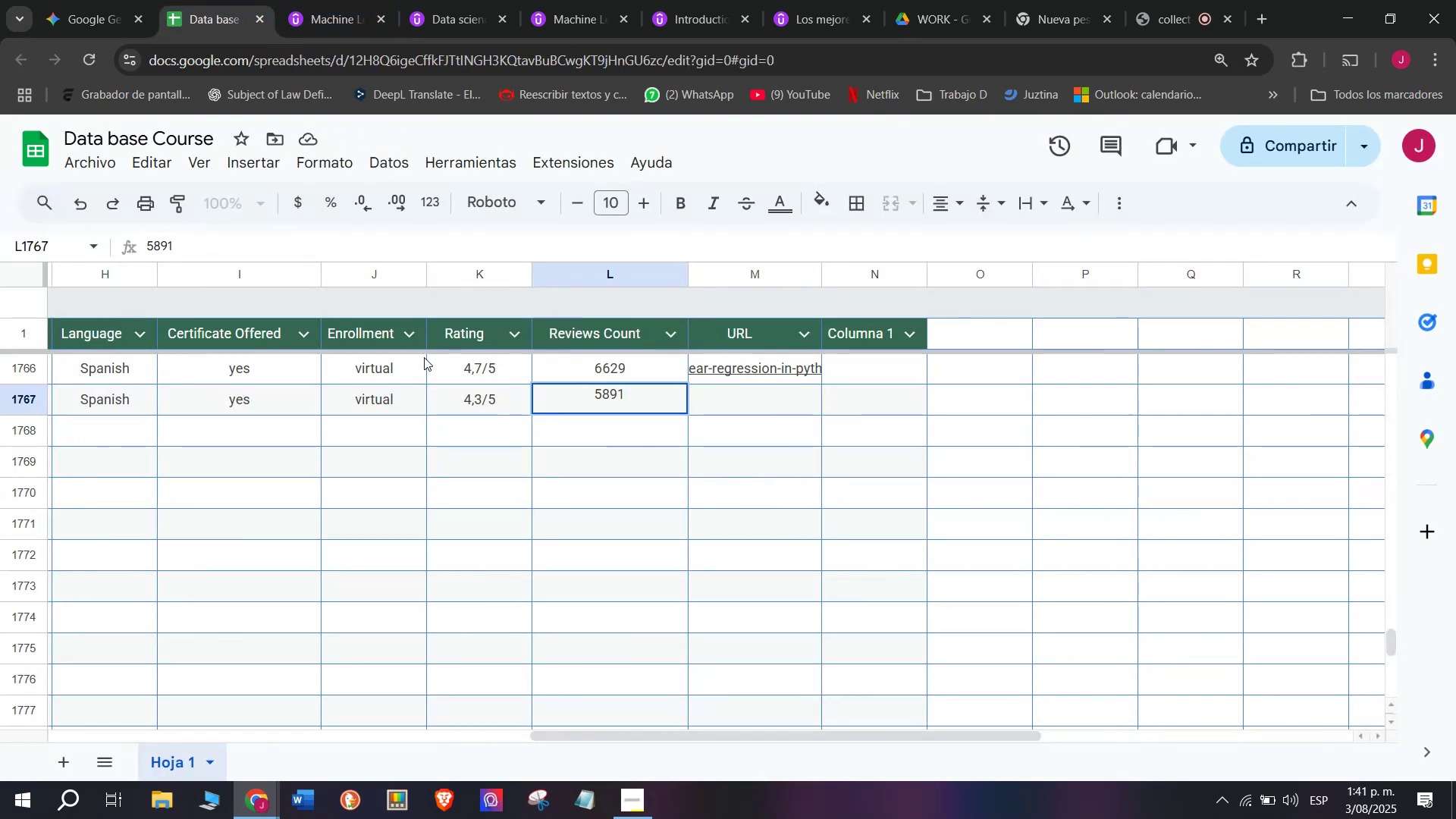 
left_click([753, 400])
 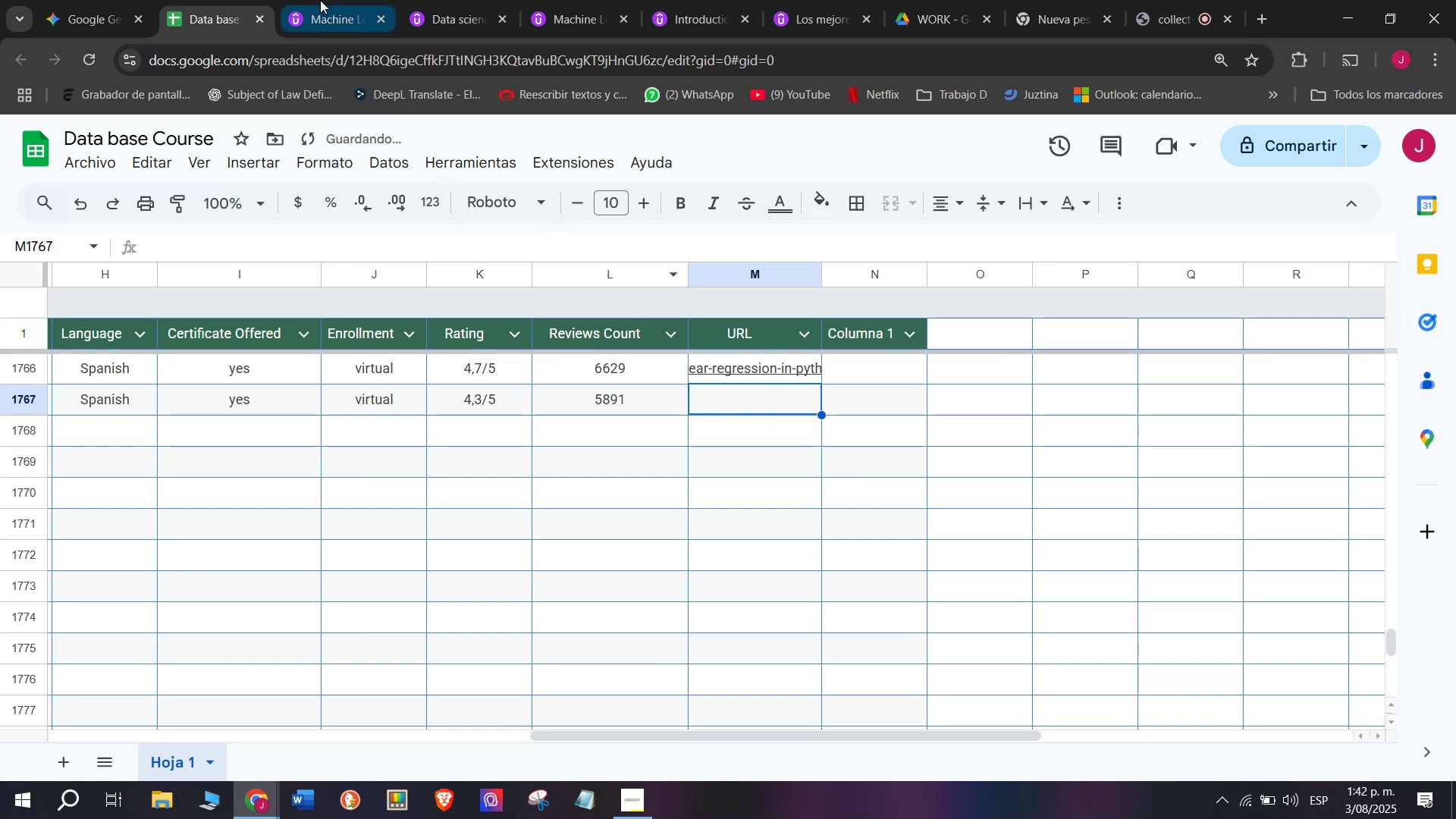 
left_click([316, 0])
 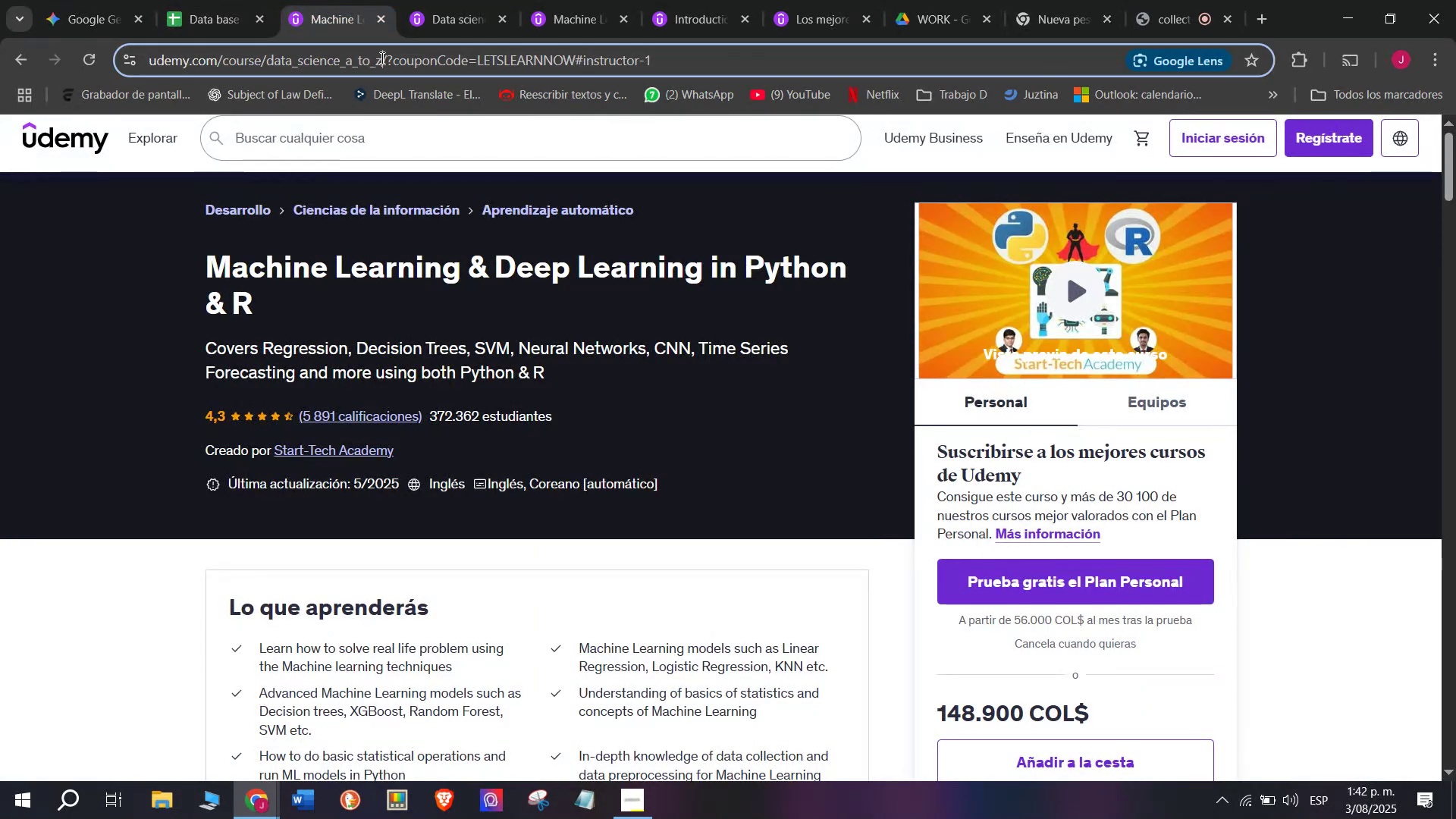 
double_click([382, 58])
 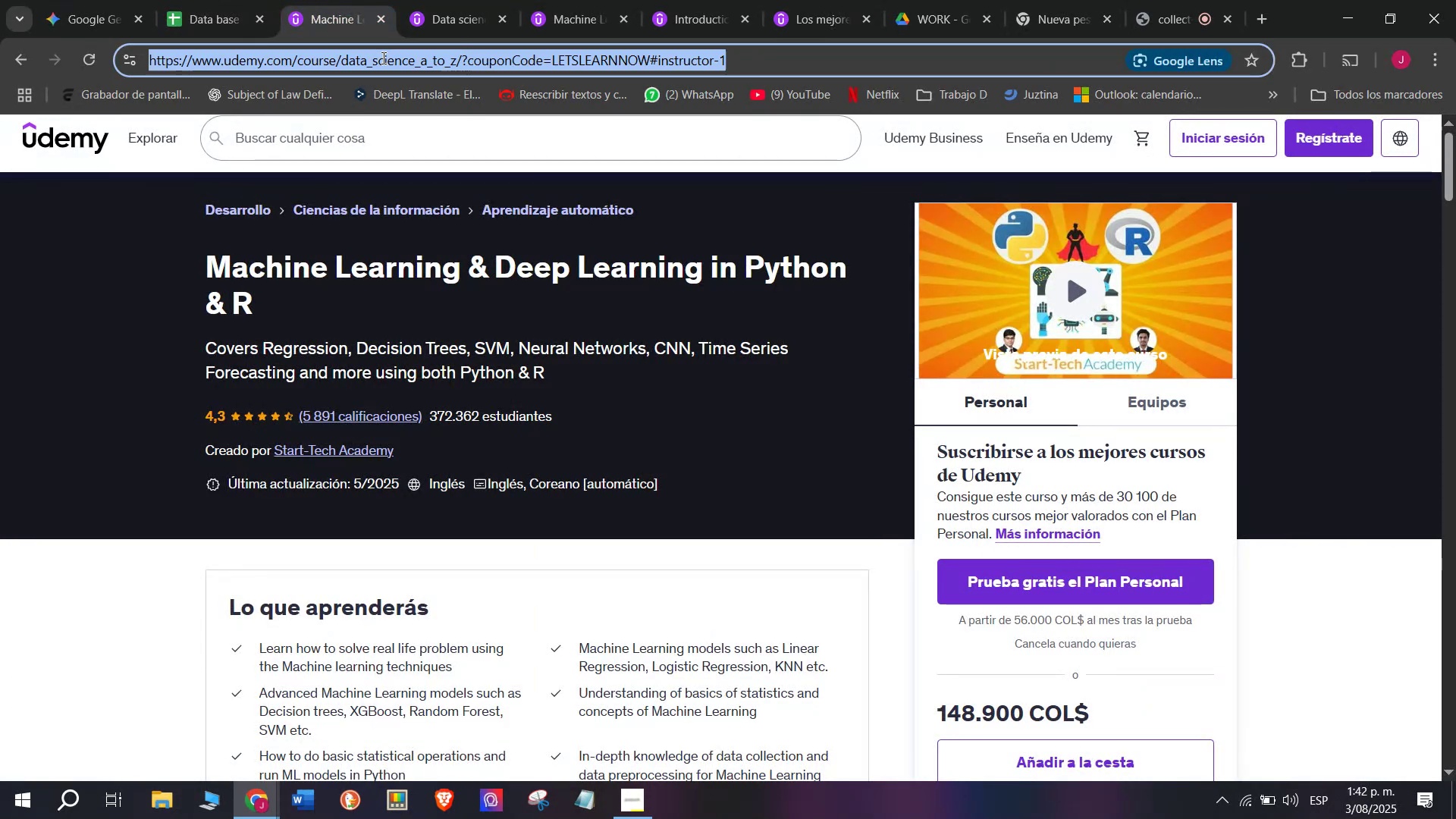 
triple_click([382, 58])
 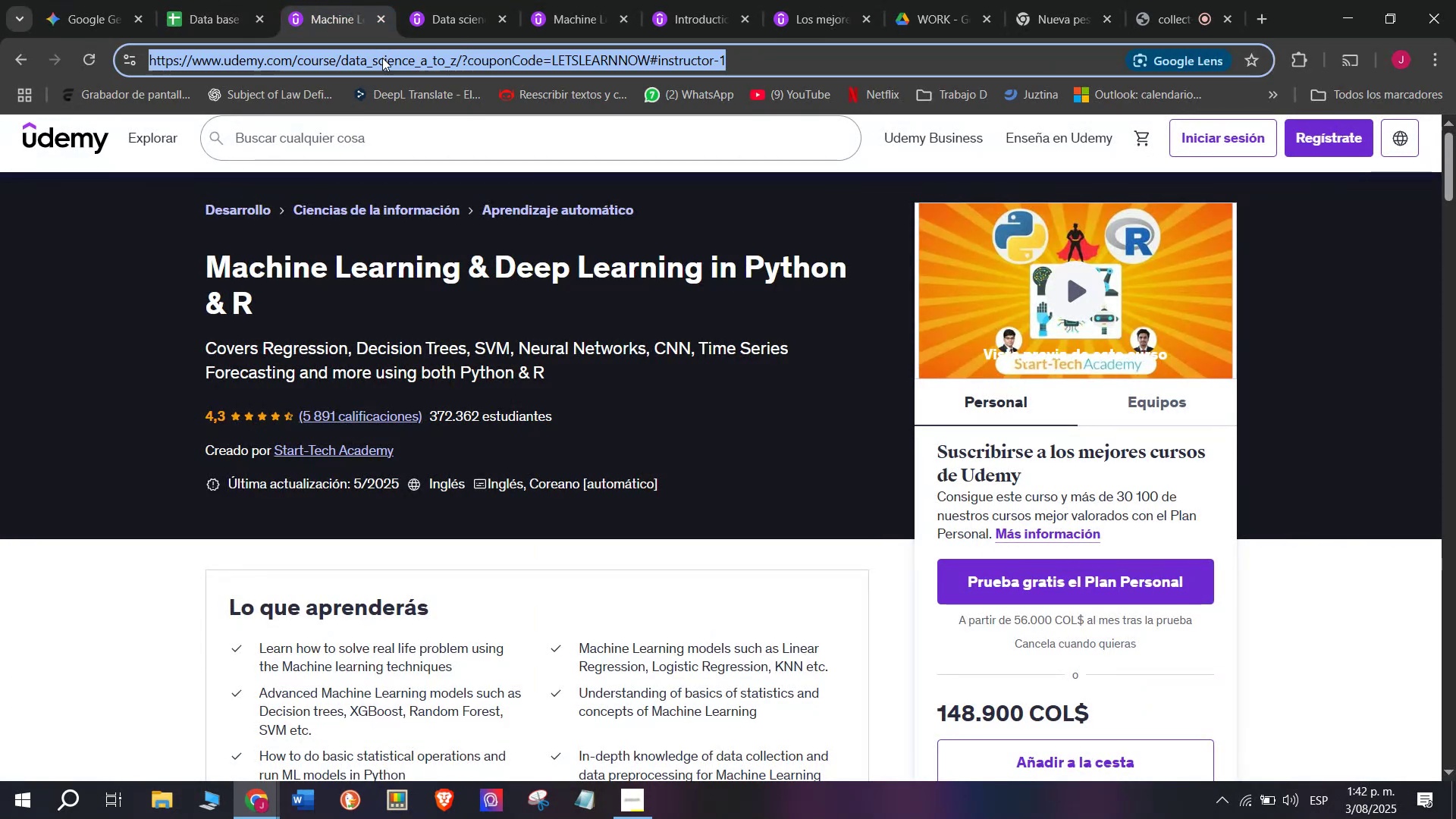 
key(Break)
 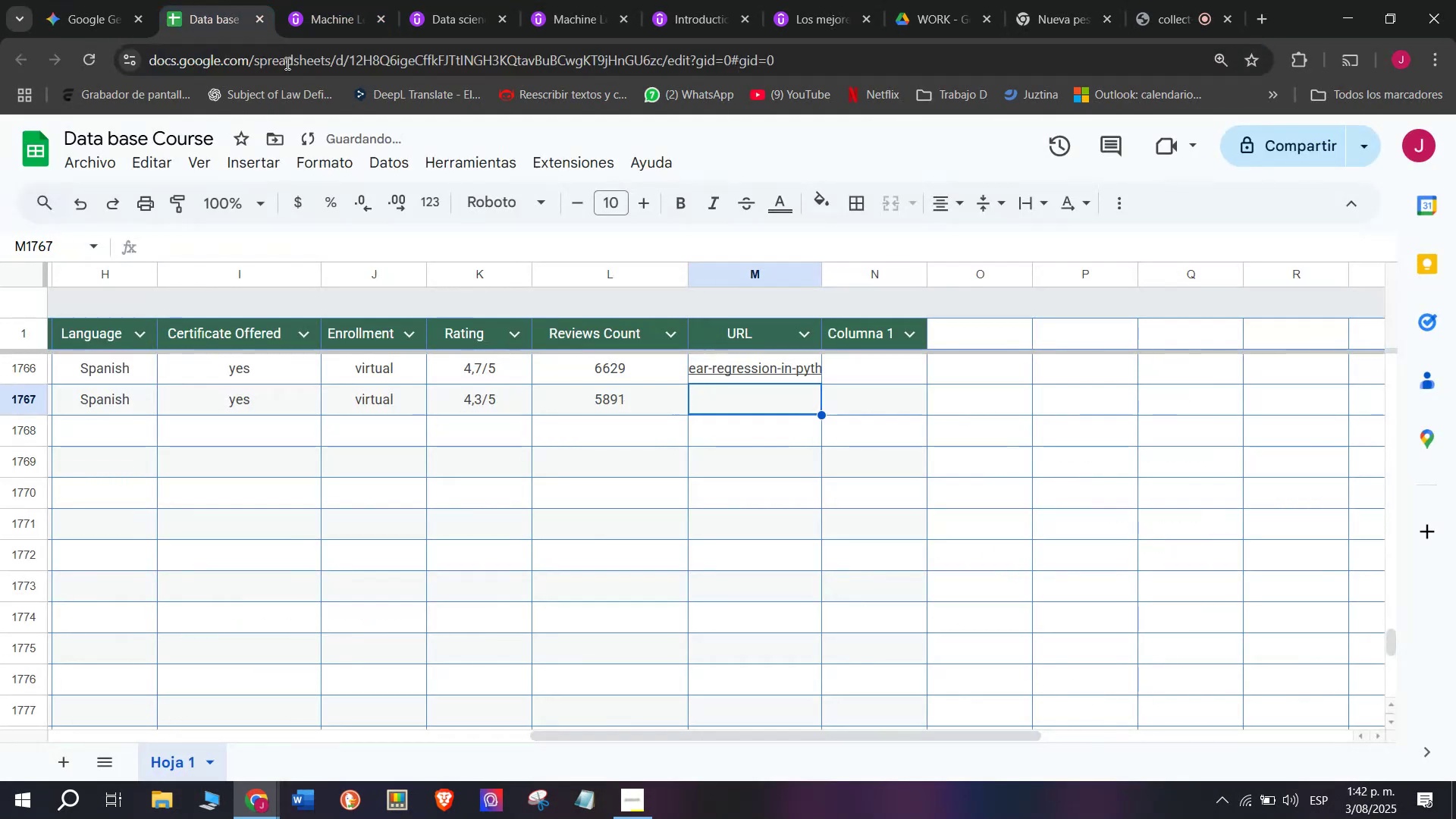 
key(Control+ControlLeft)
 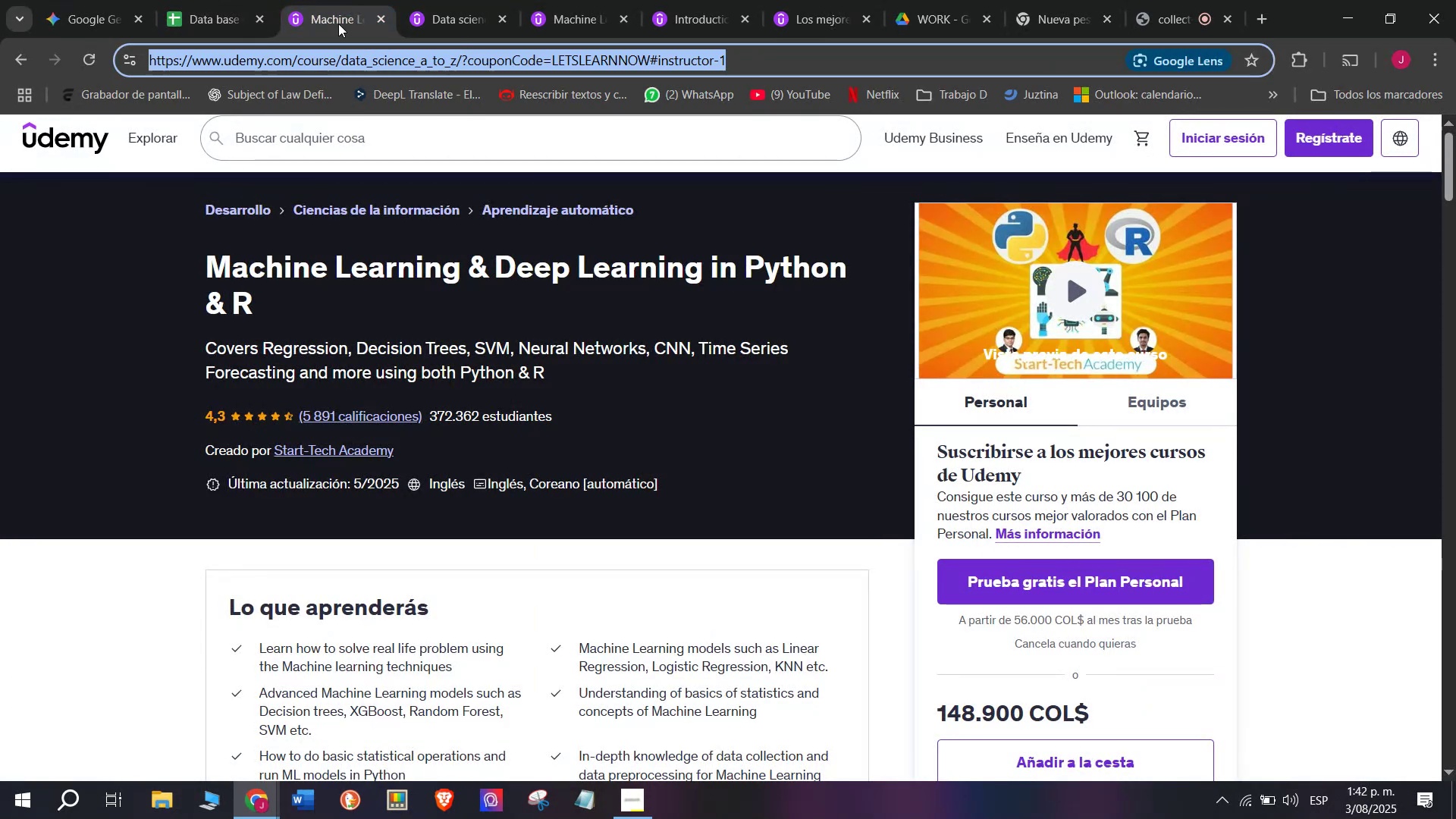 
key(Control+C)
 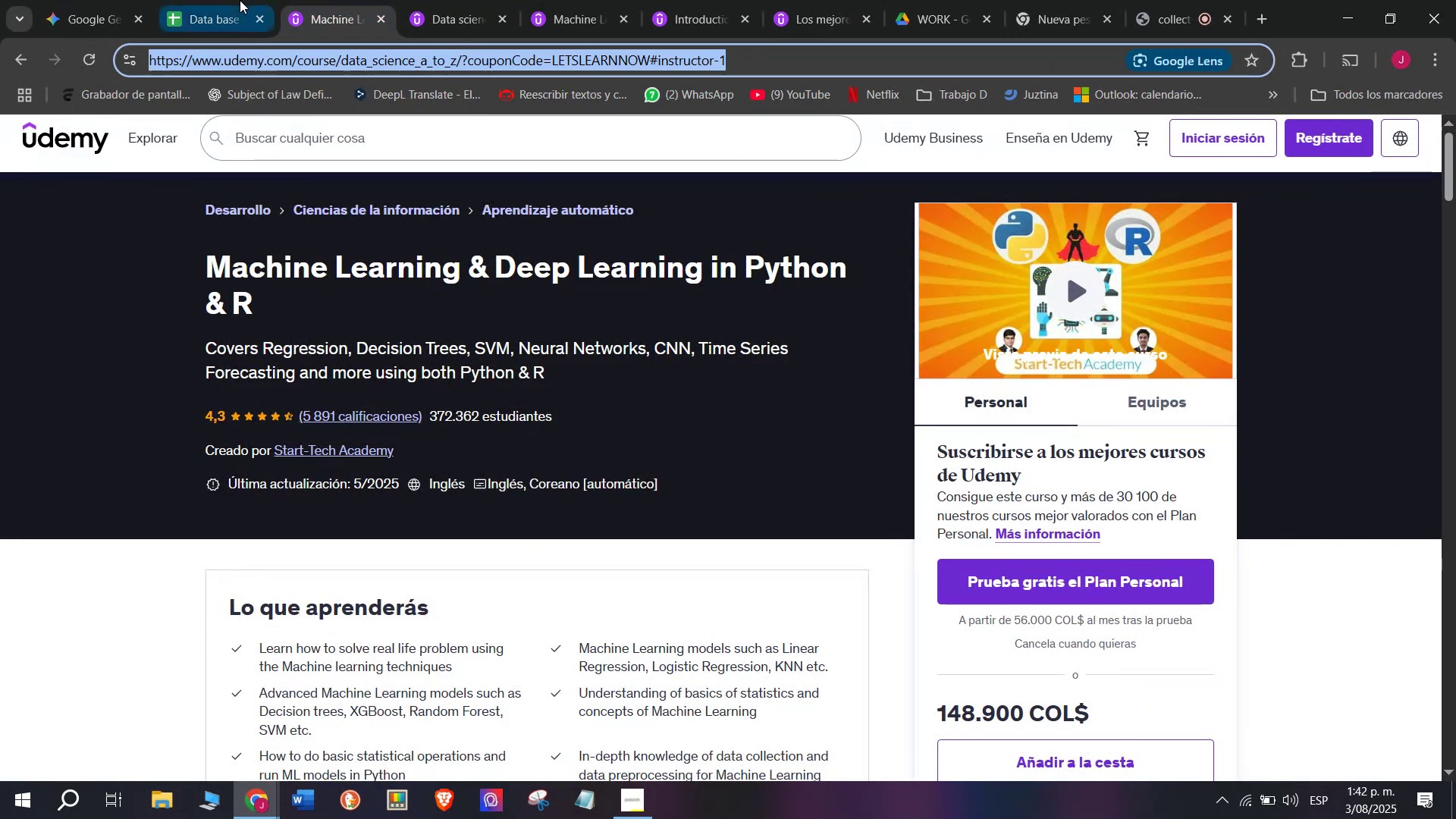 
triple_click([240, 0])
 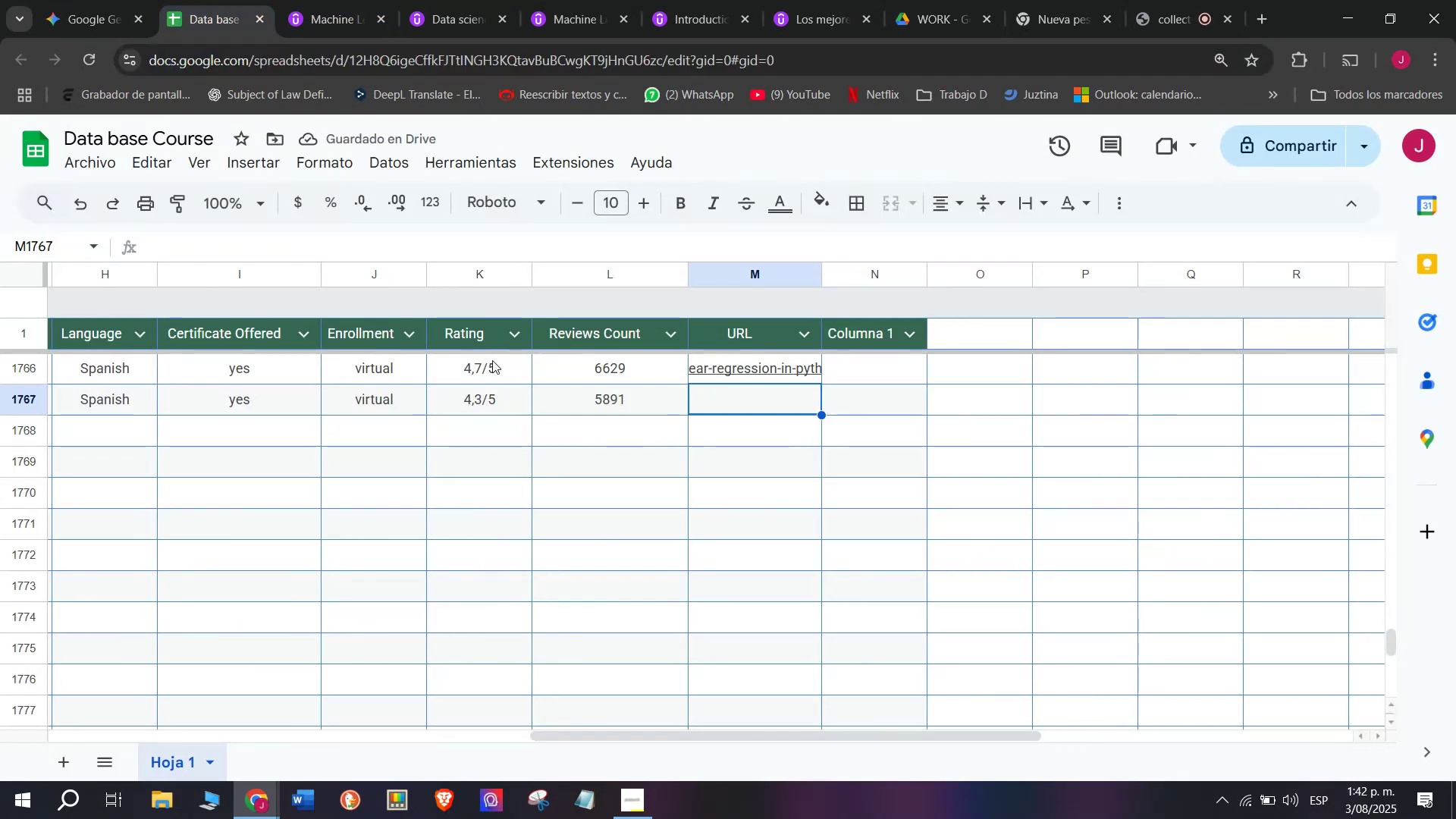 
key(Control+ControlLeft)
 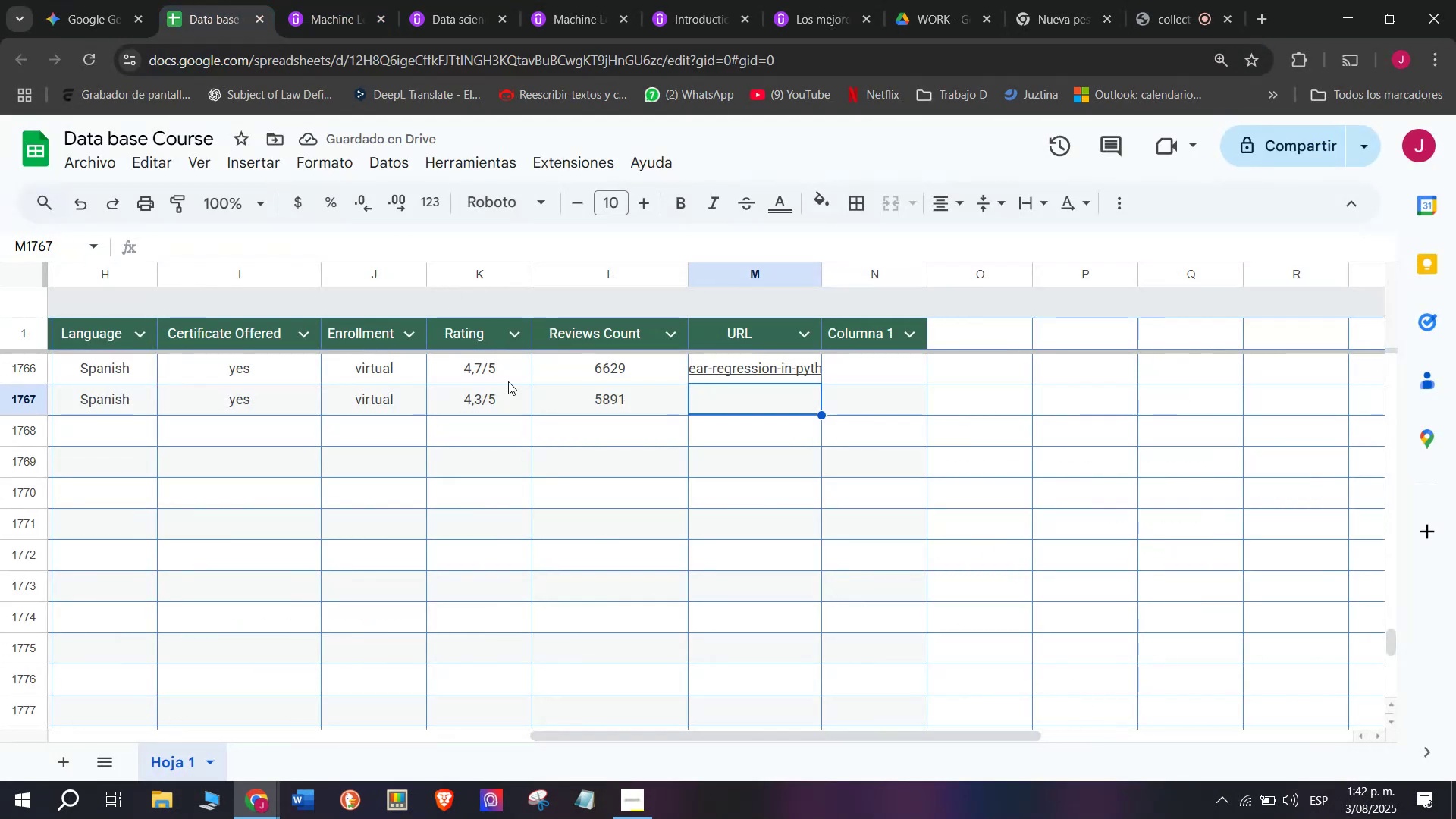 
key(Z)
 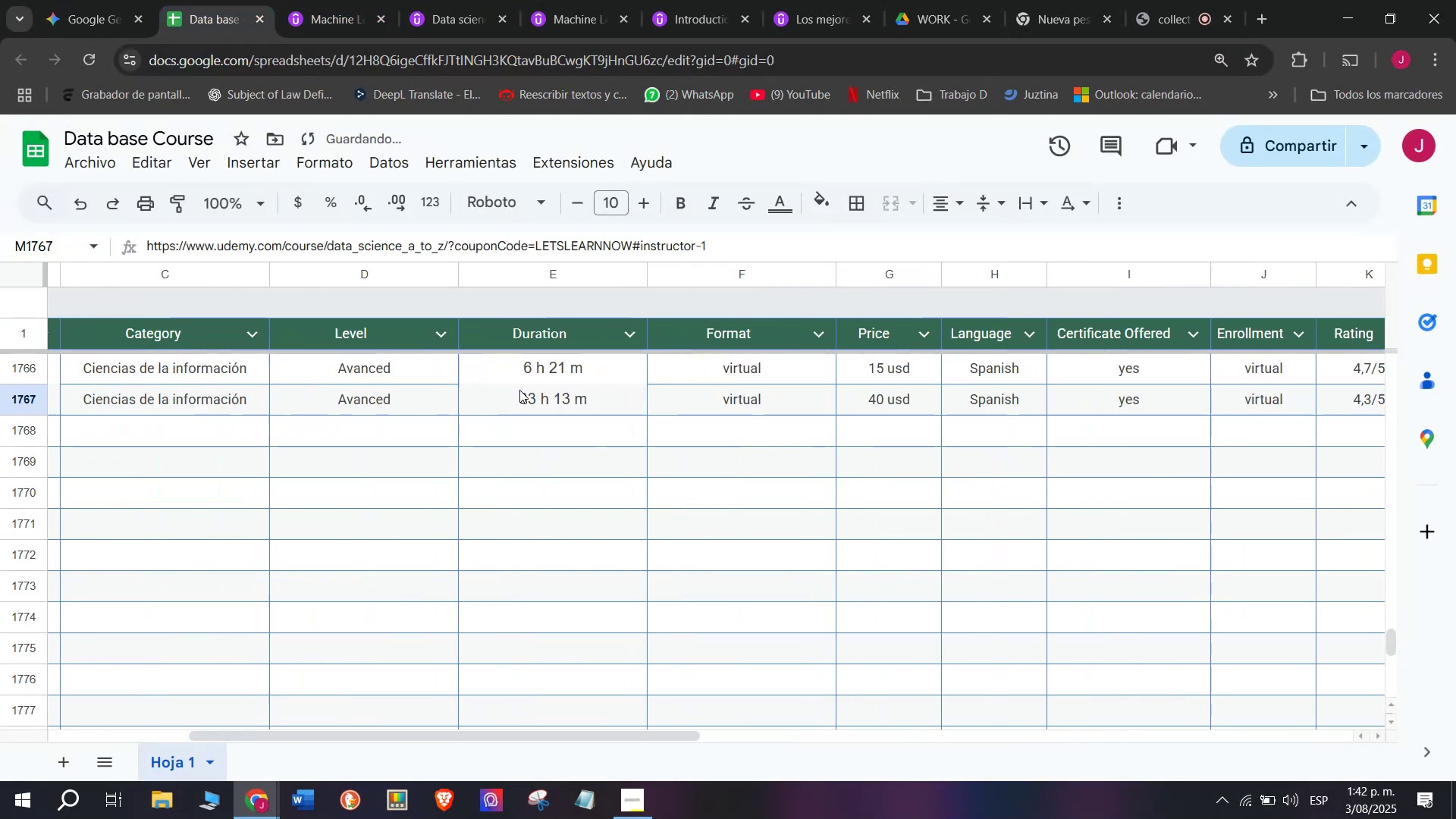 
key(Control+V)
 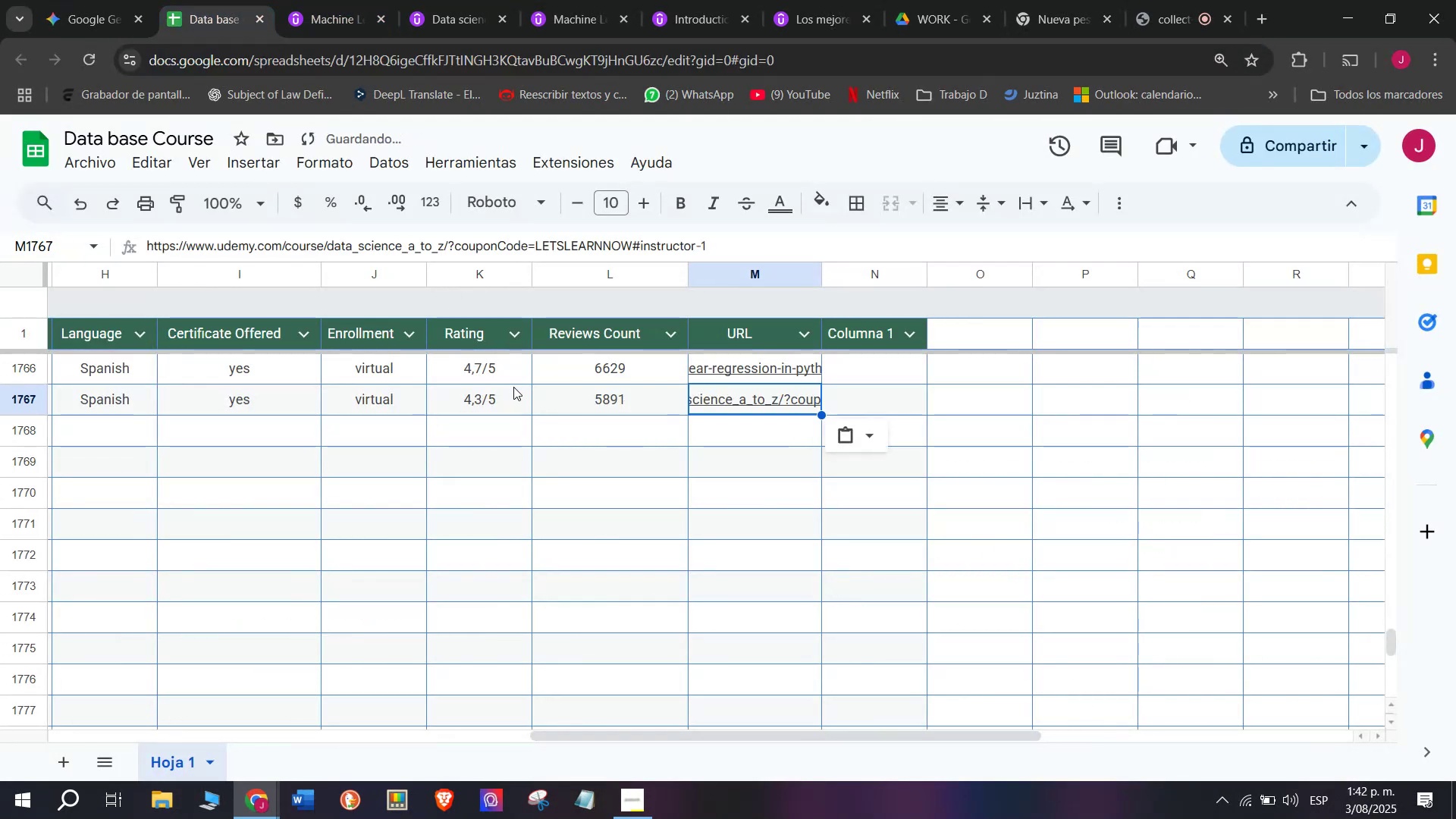 
scroll: coordinate [499, 410], scroll_direction: up, amount: 2.0
 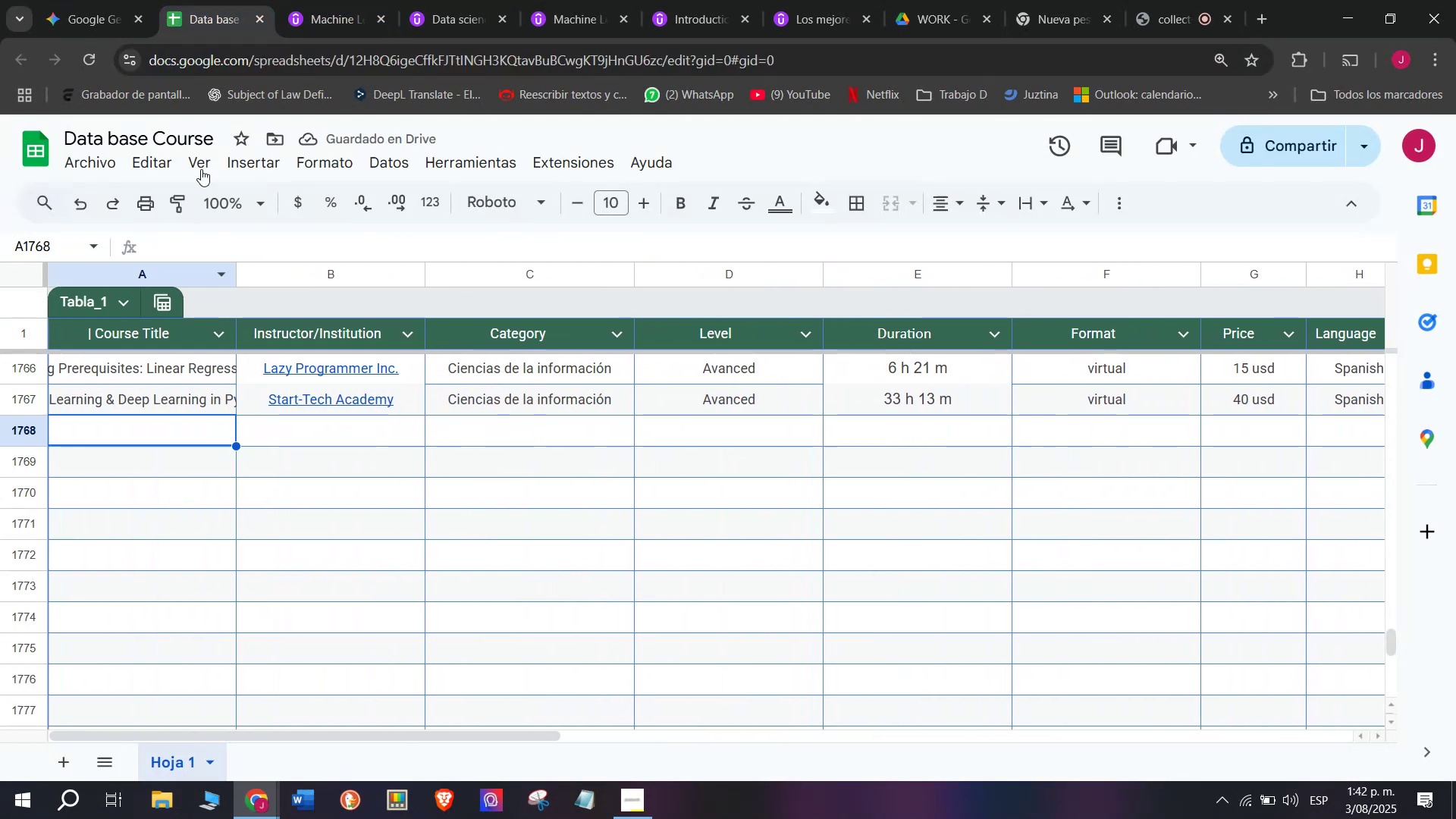 
left_click([327, 0])
 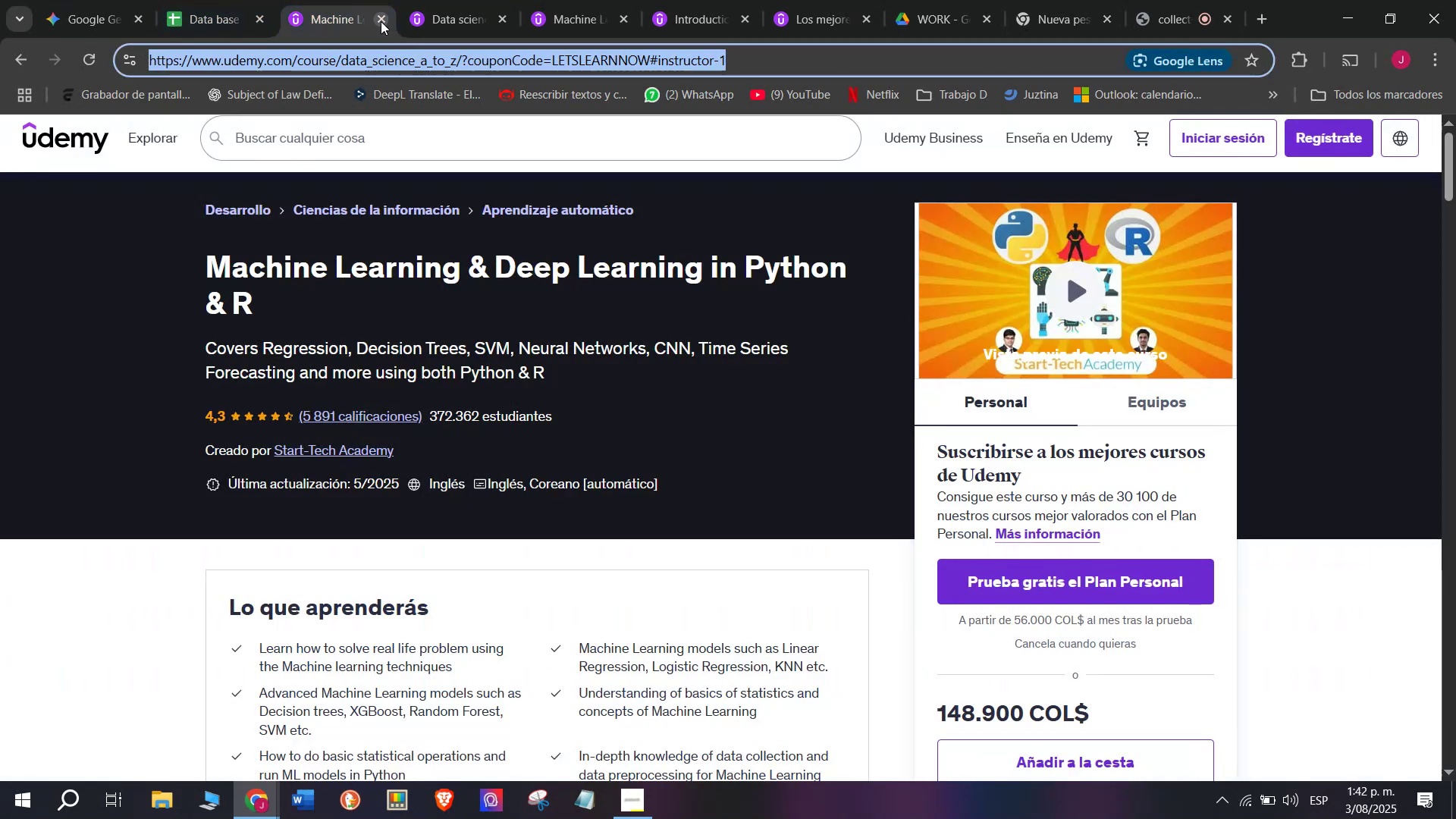 
left_click([384, 21])
 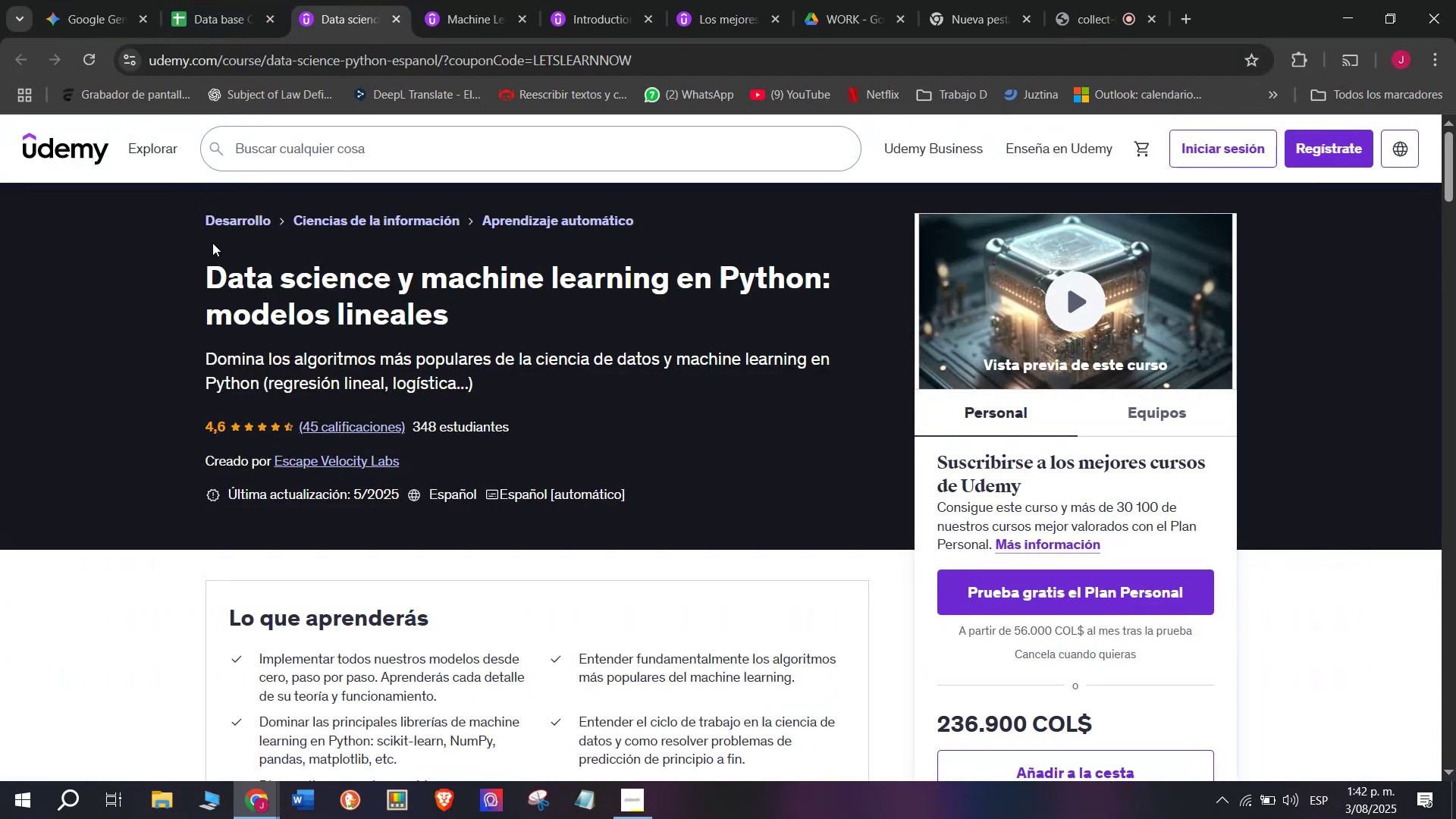 
left_click_drag(start_coordinate=[187, 263], to_coordinate=[494, 308])
 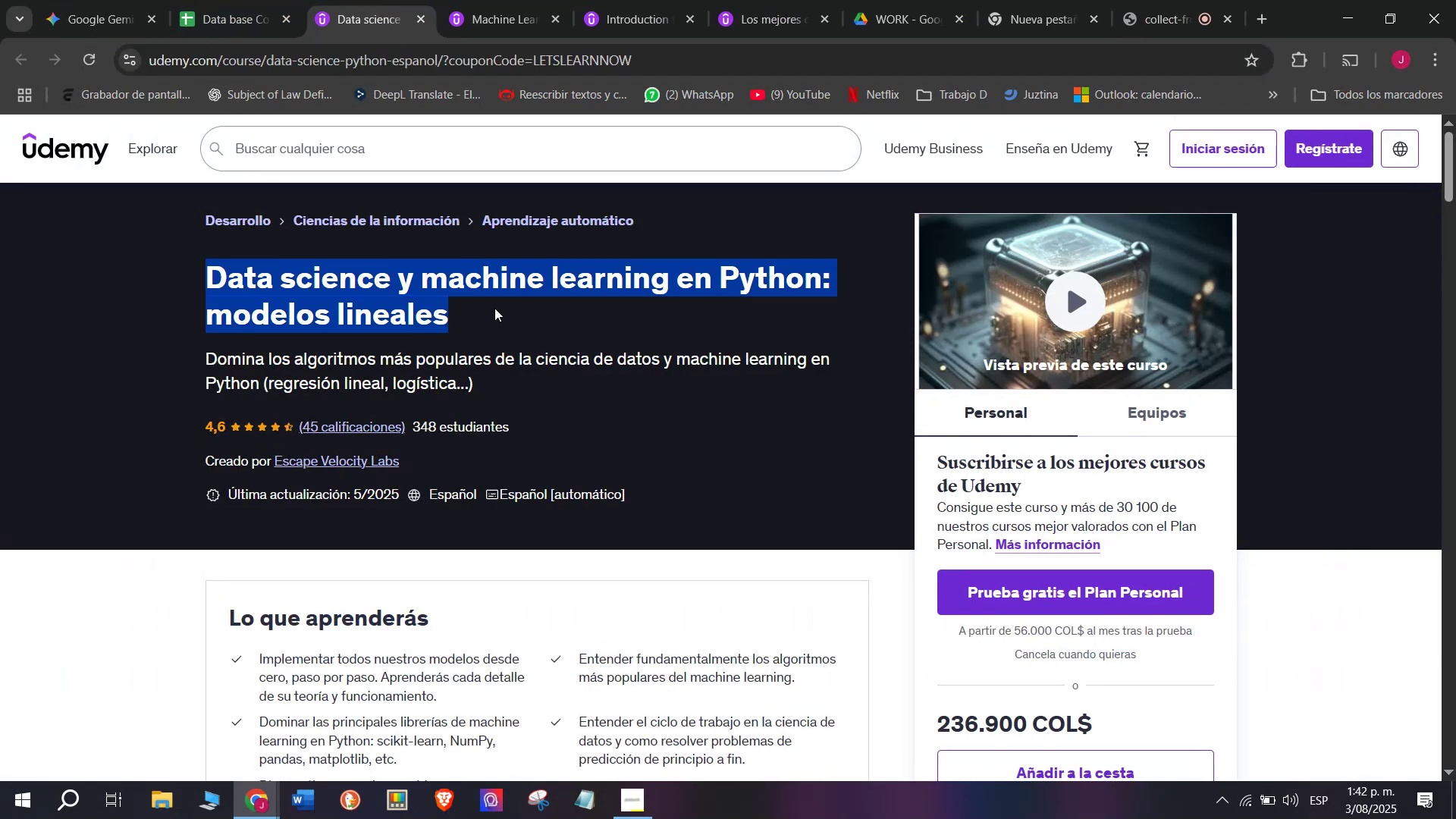 
key(Control+ControlLeft)
 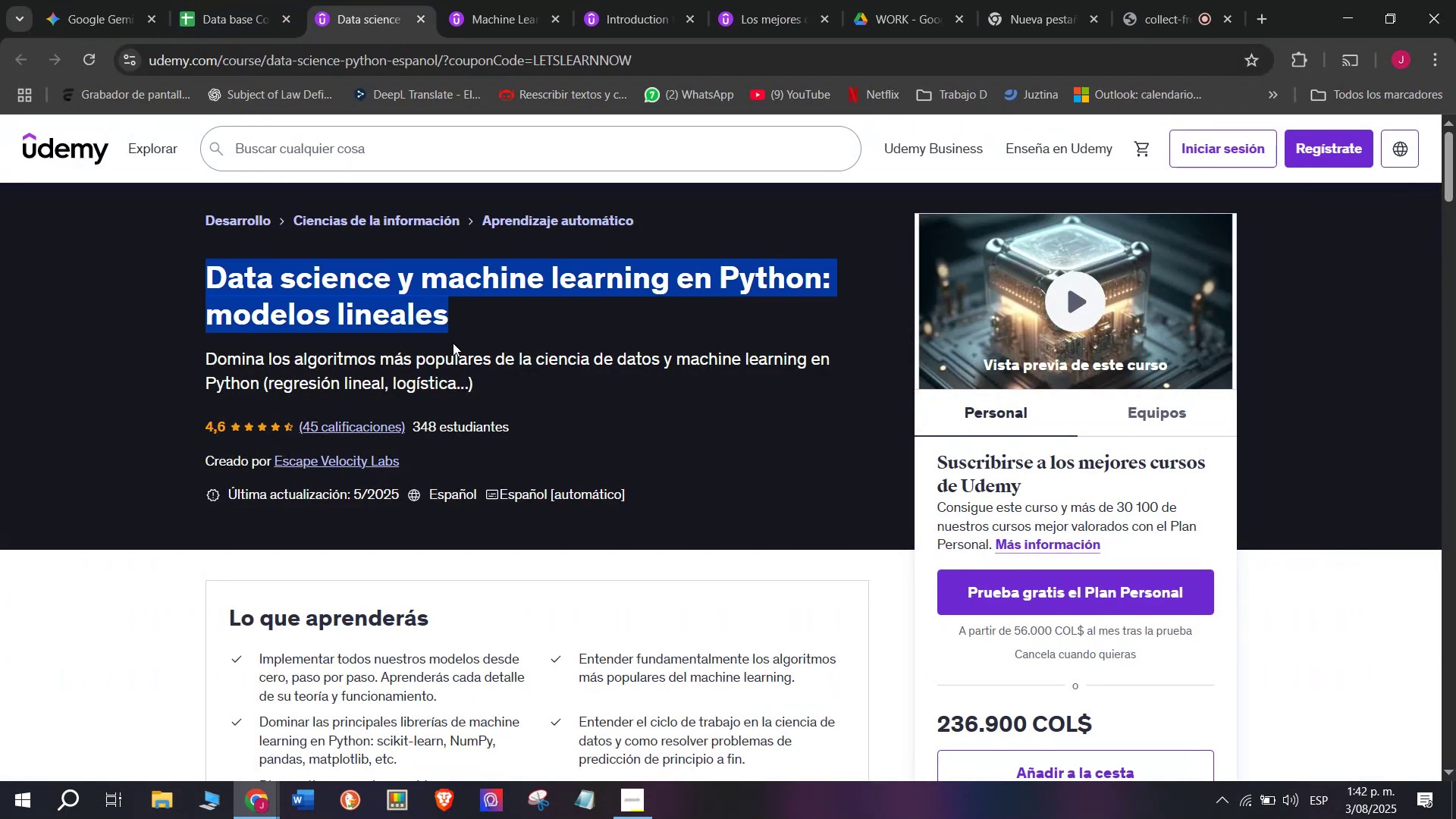 
key(Break)
 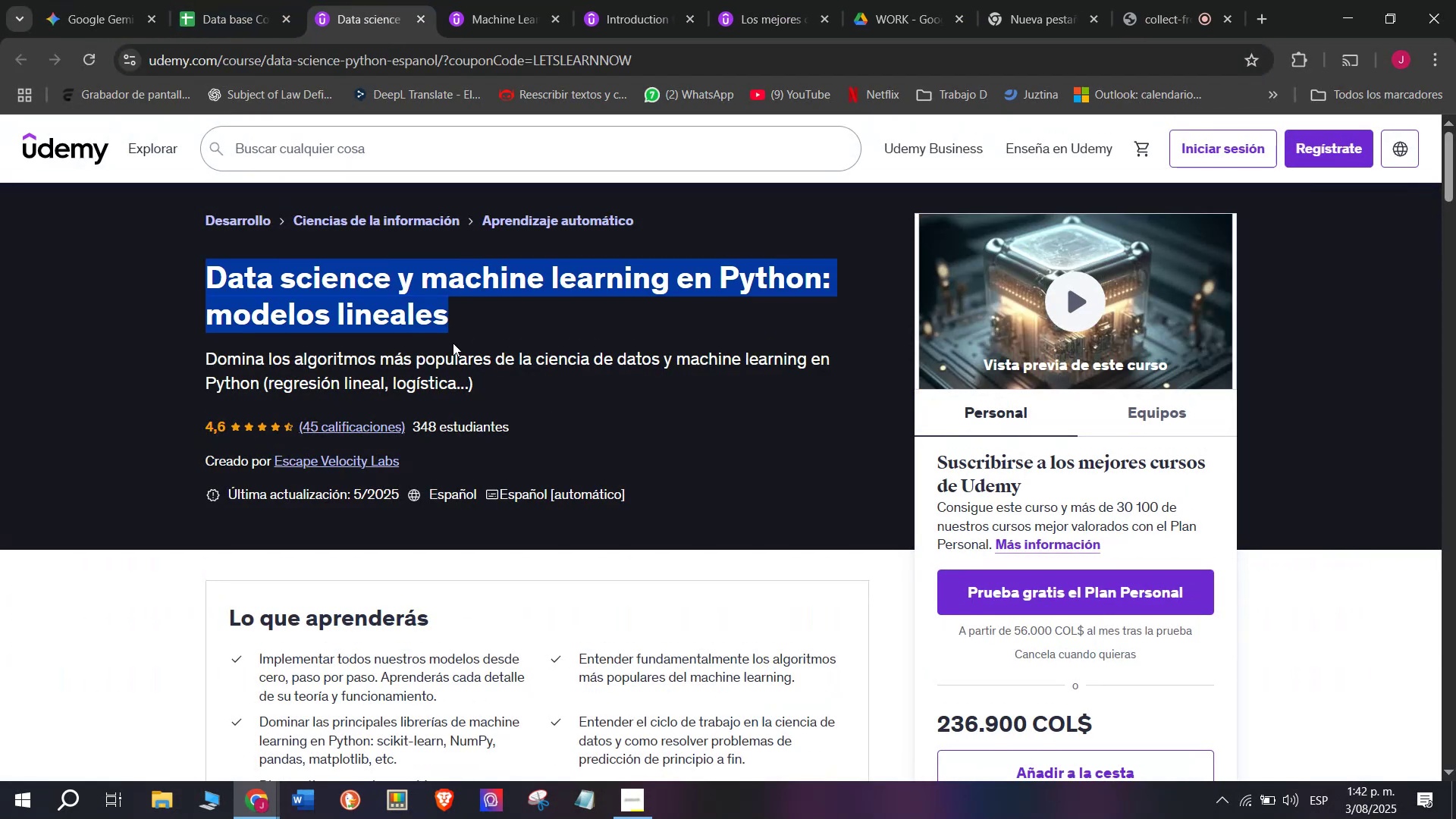 
key(Control+C)
 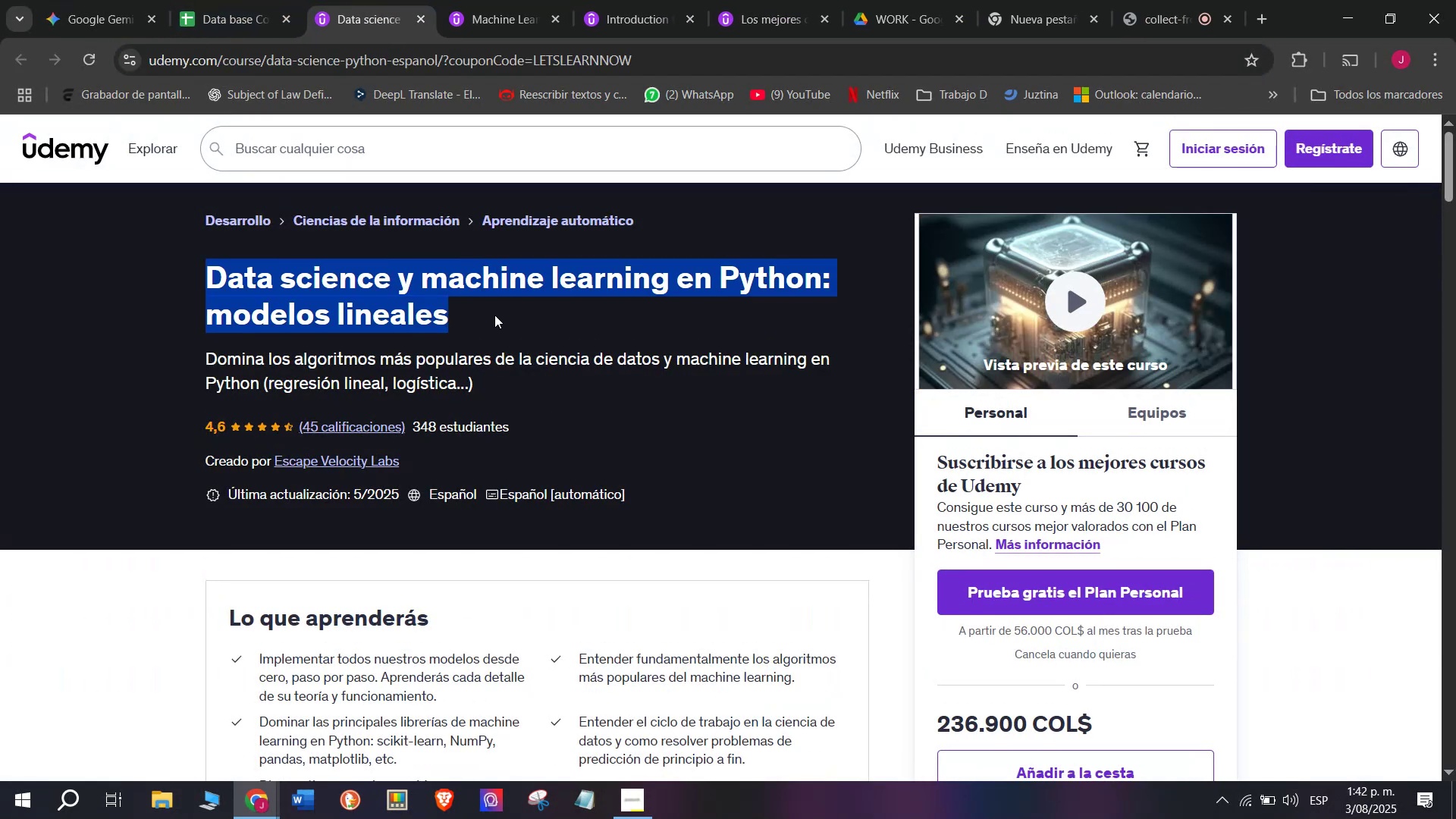 
key(Control+ControlLeft)
 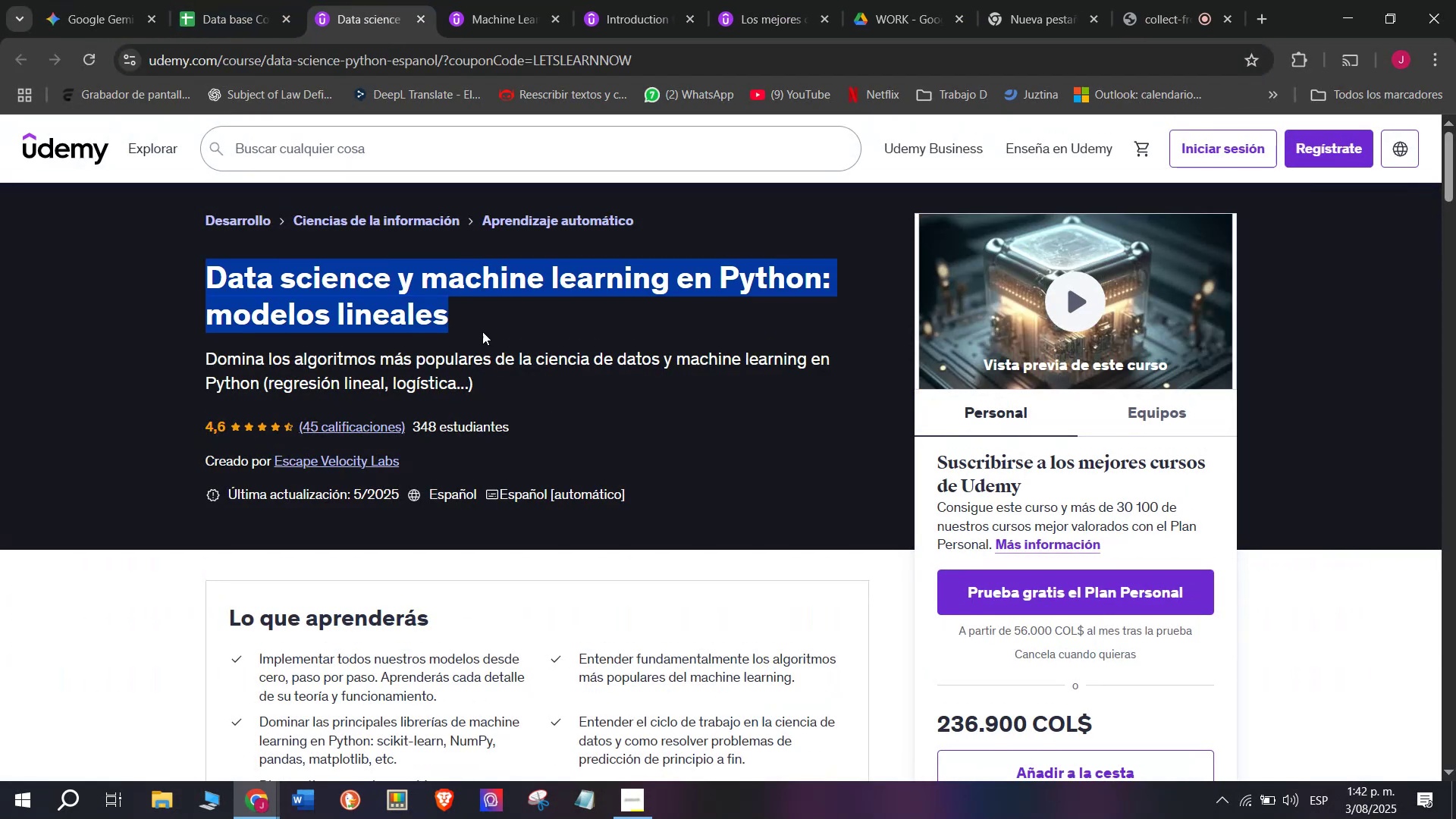 
key(Break)
 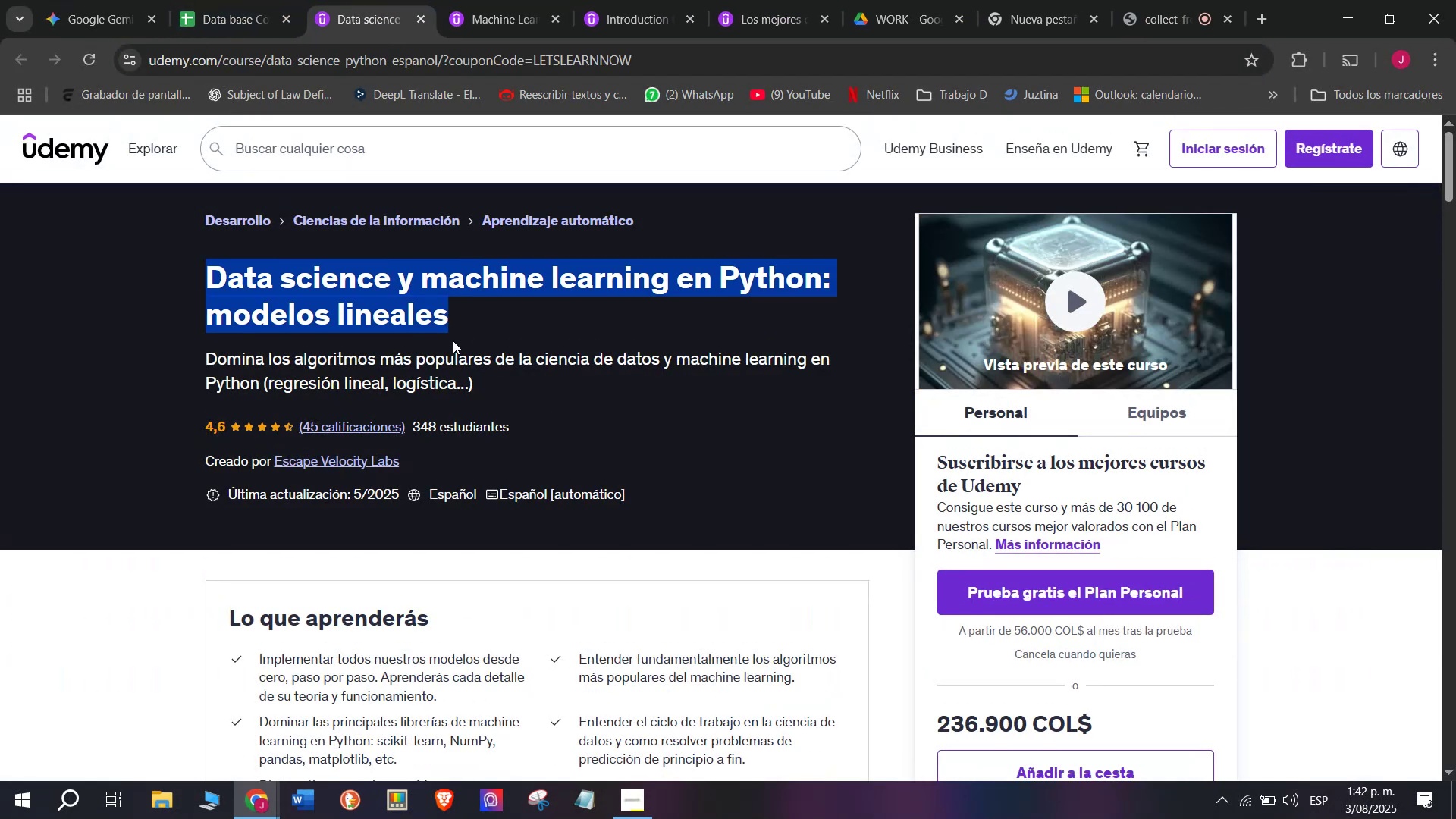 
key(Control+C)
 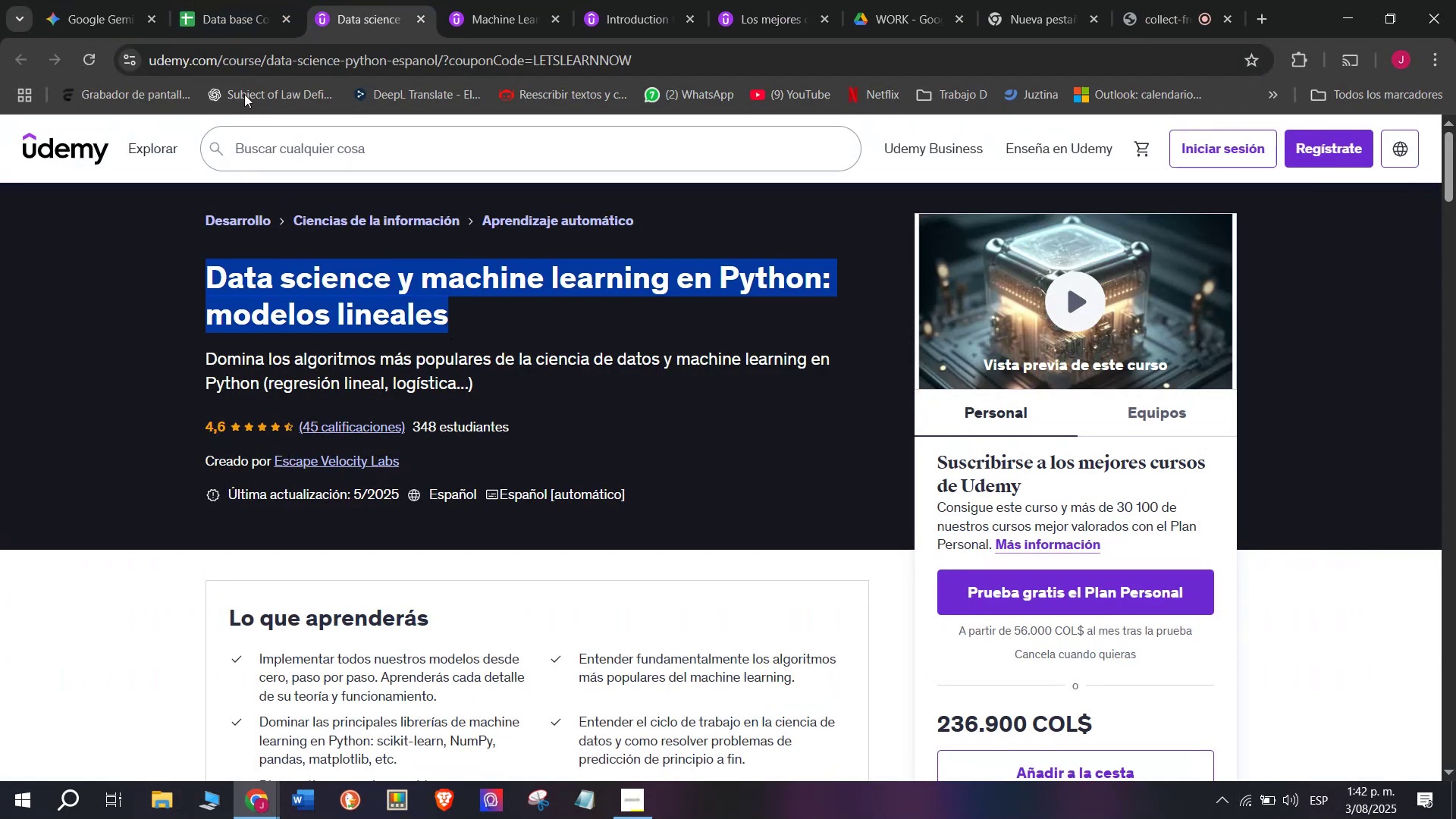 
left_click([226, 0])
 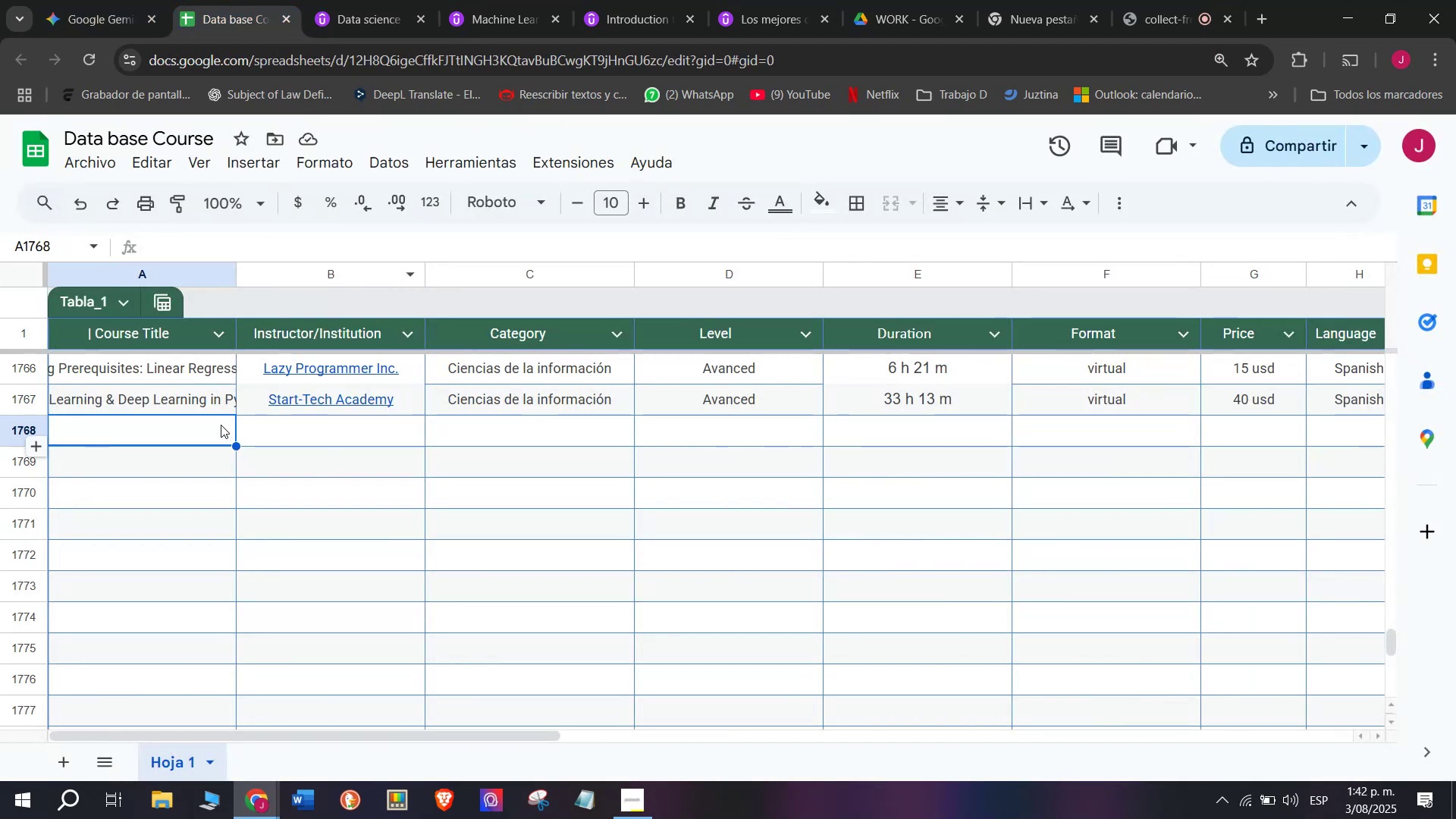 
double_click([219, 425])
 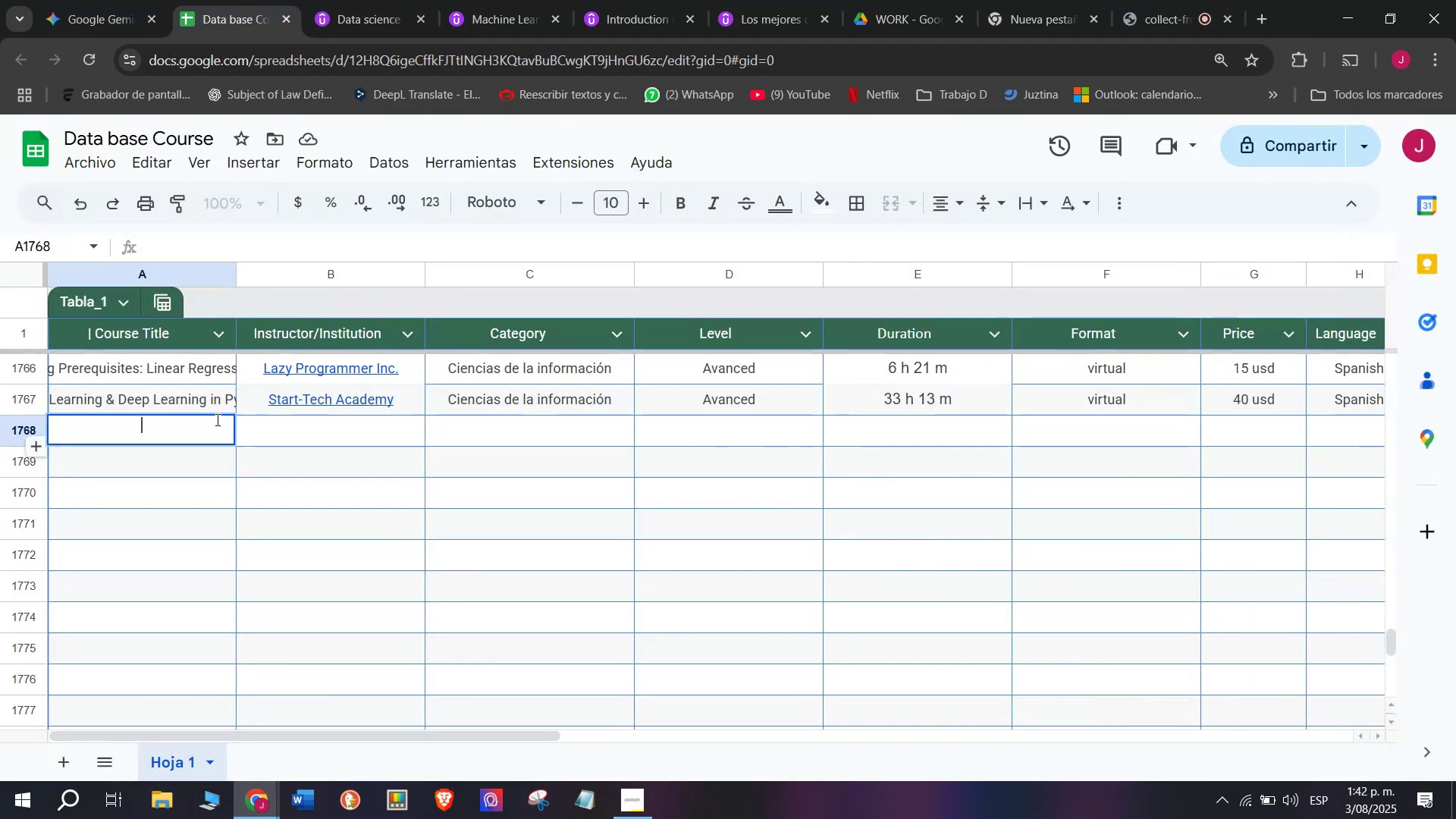 
key(Z)
 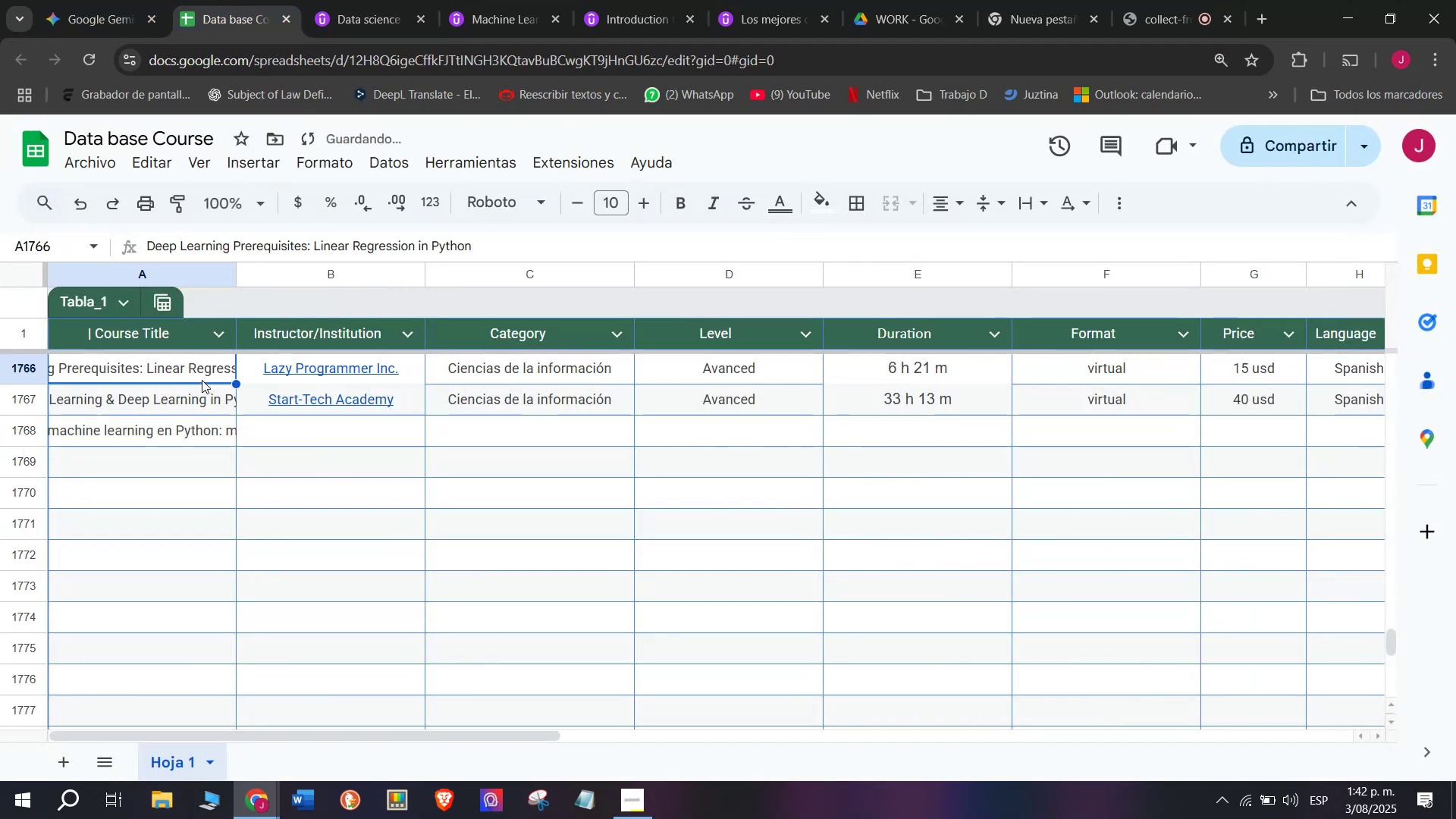 
key(Control+ControlLeft)
 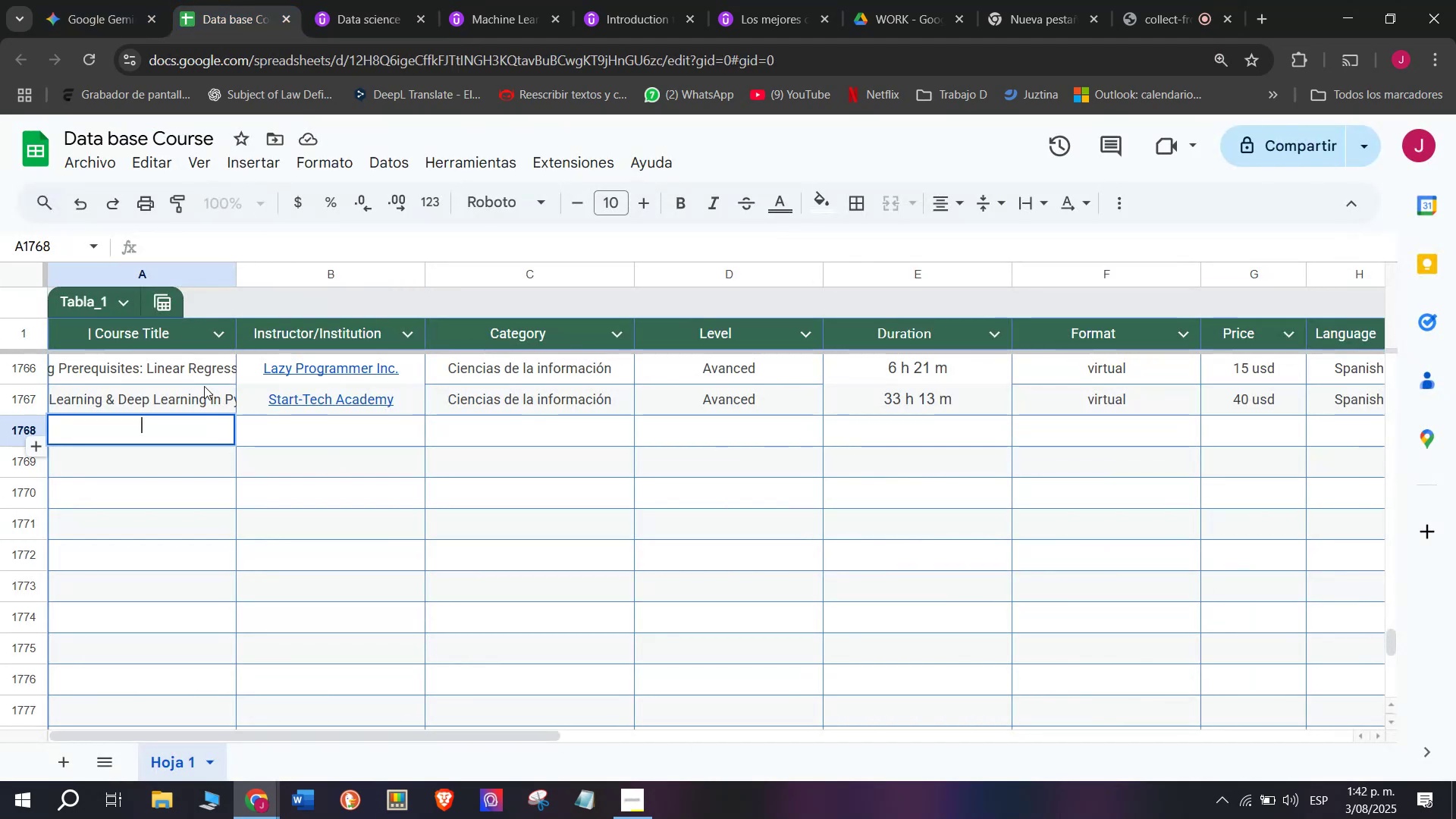 
key(Control+V)
 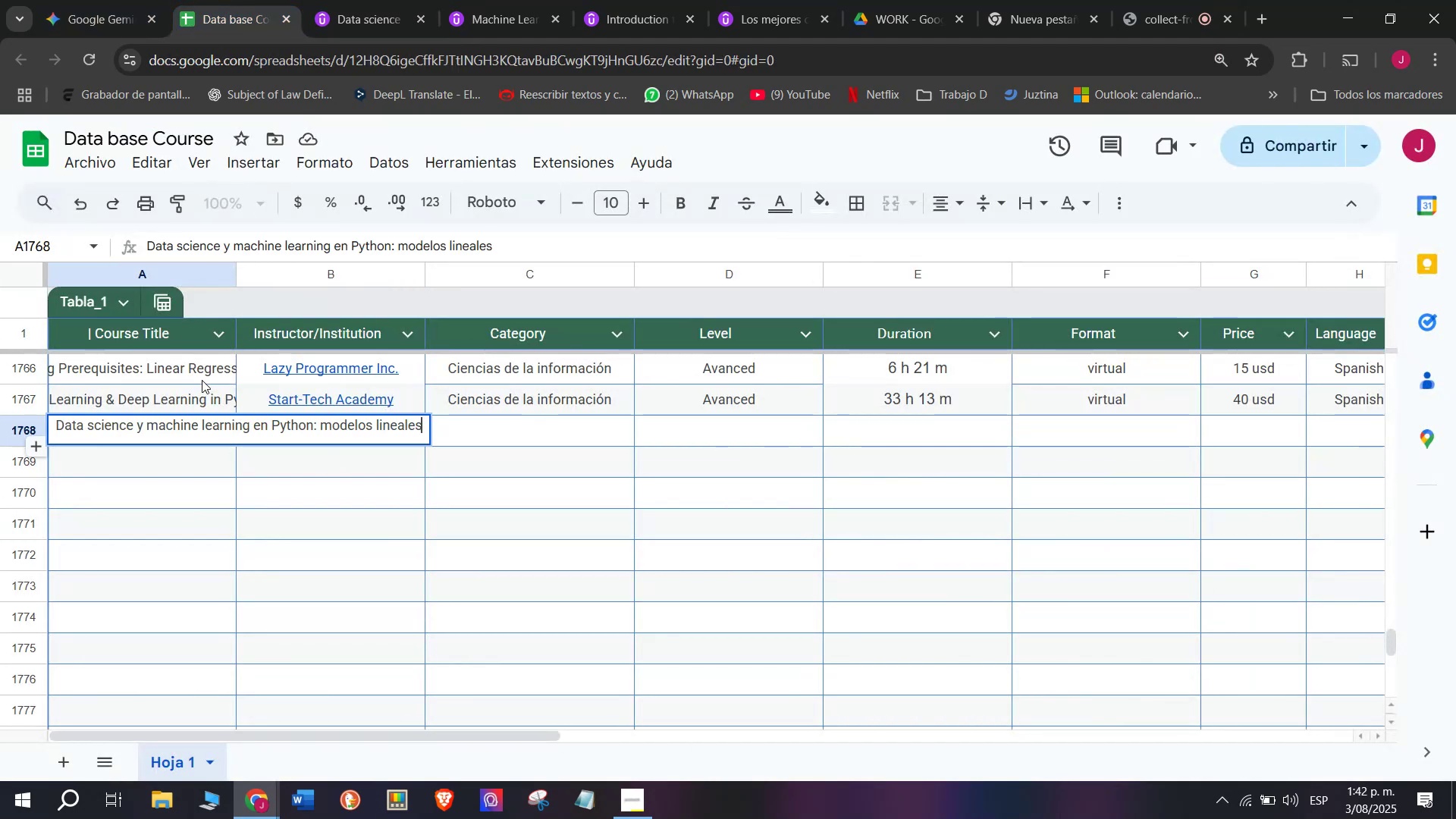 
left_click([202, 380])
 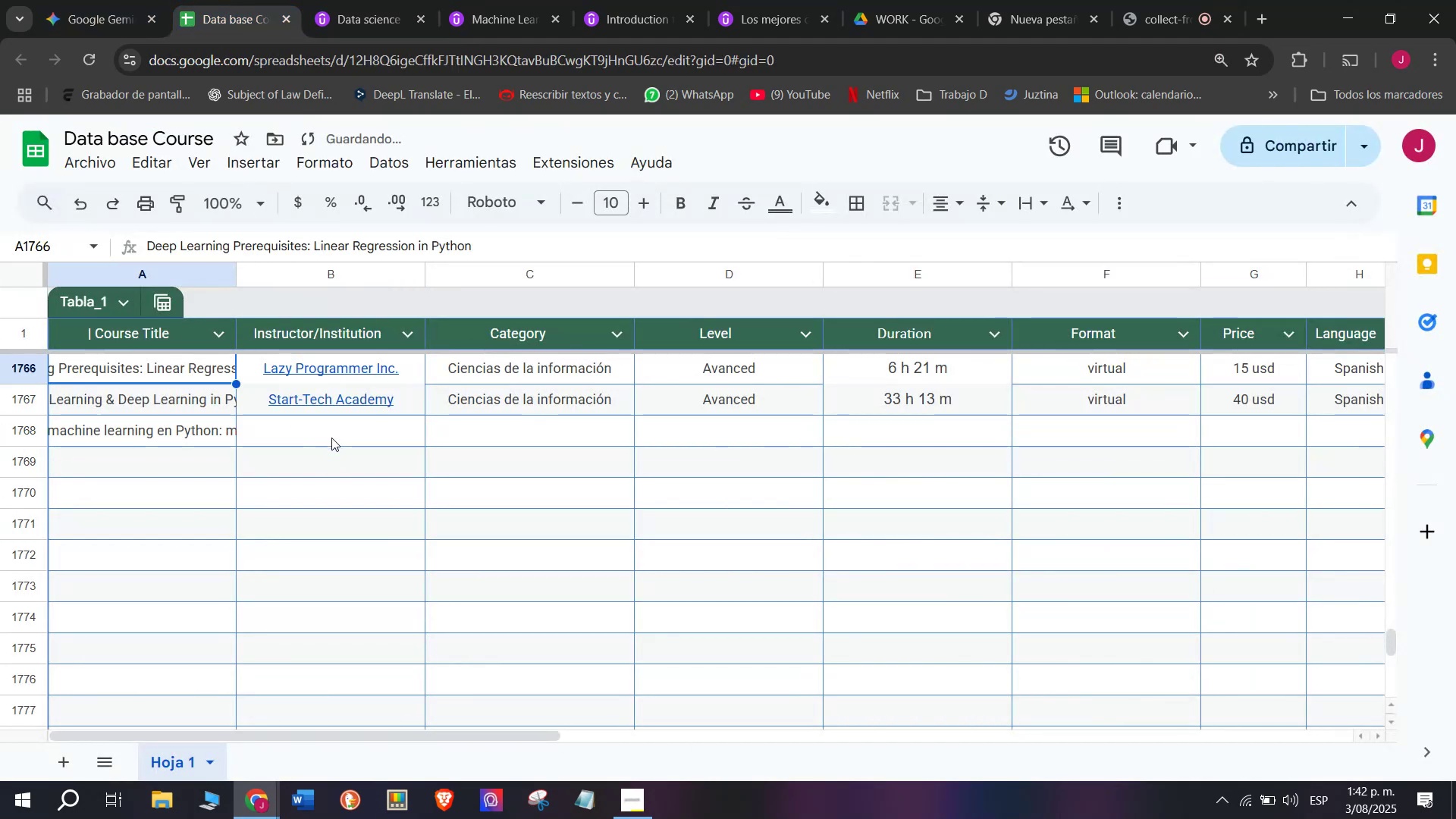 
left_click([331, 438])
 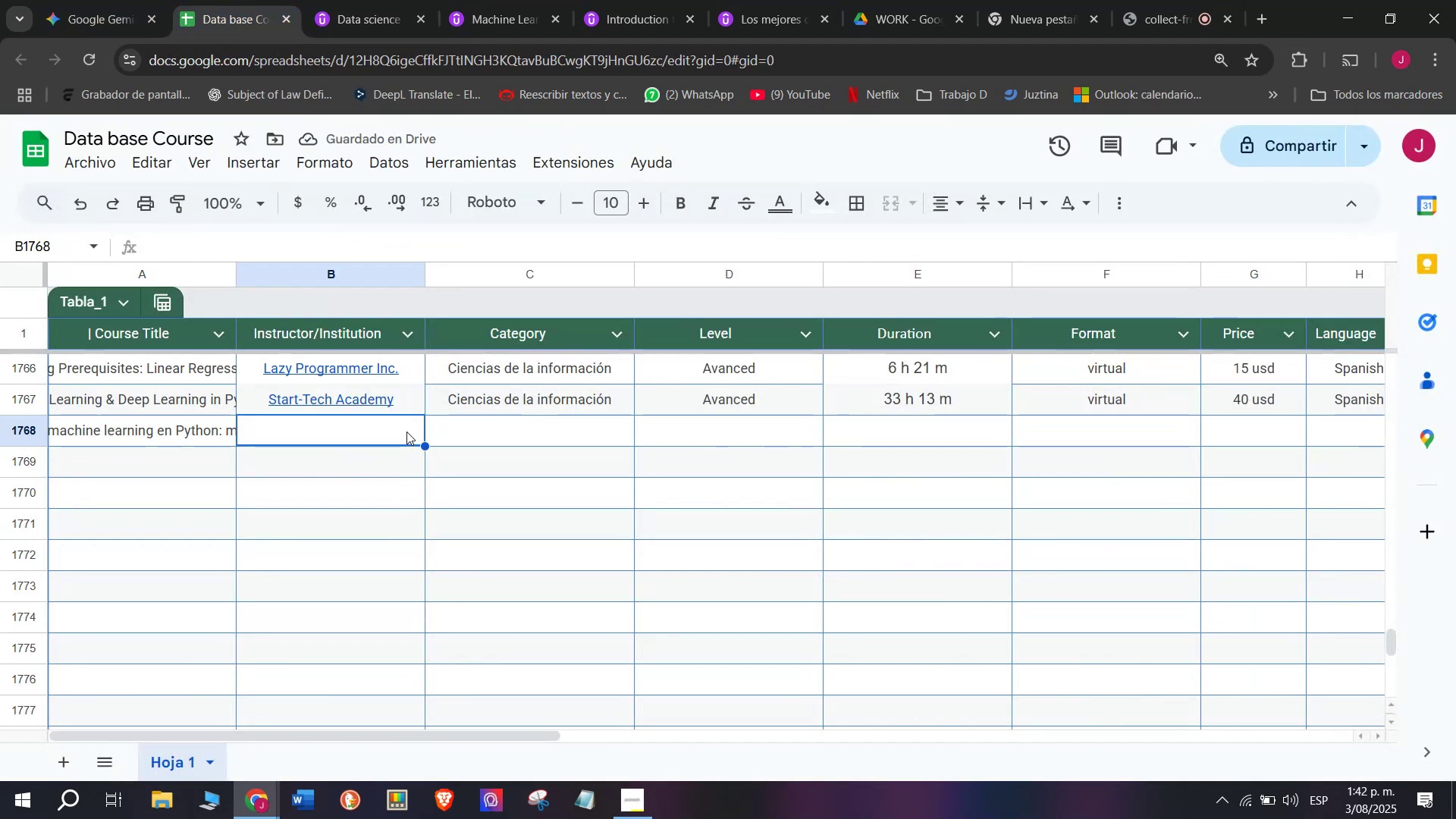 
wait(5.37)
 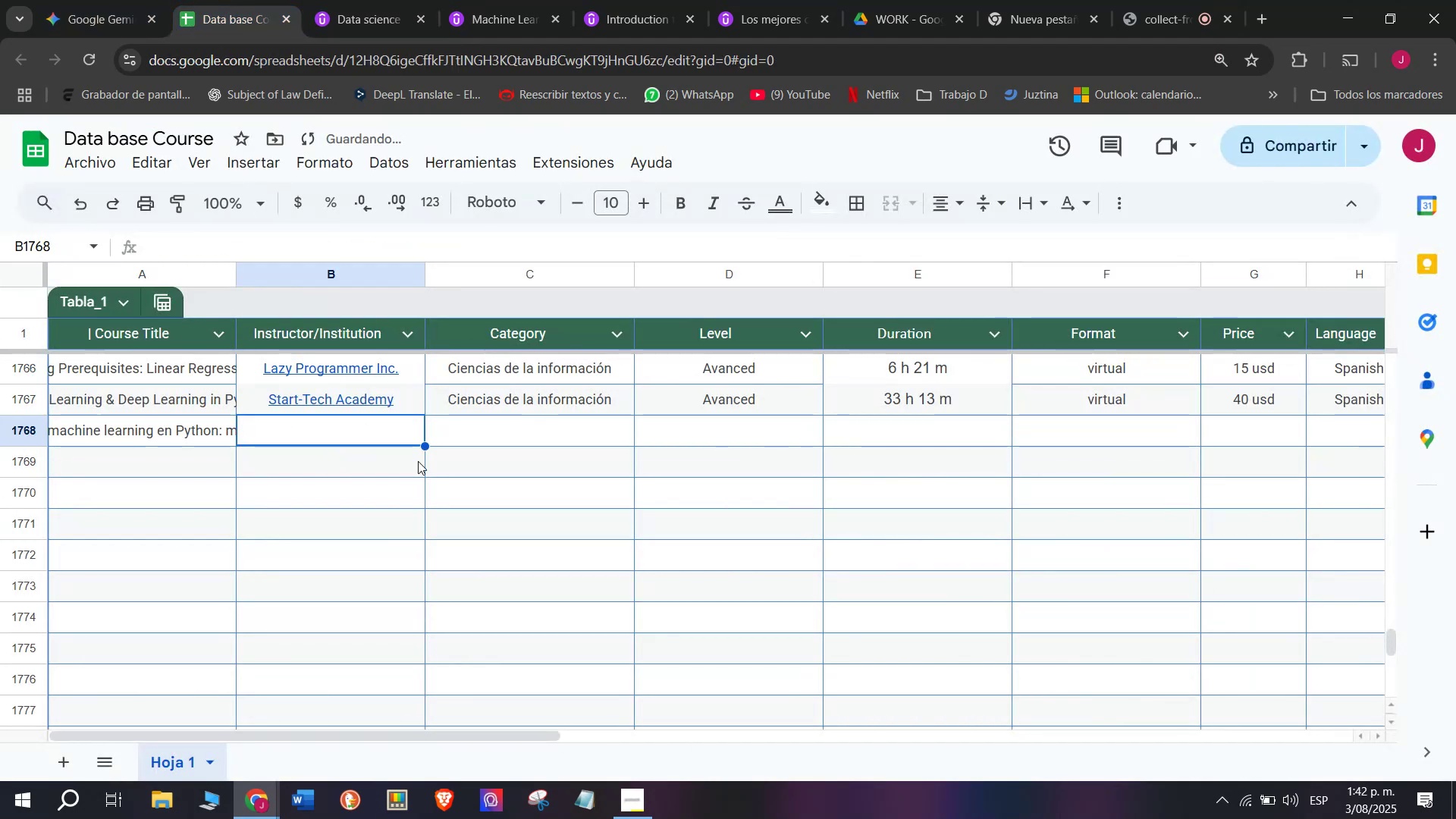 
left_click([351, 0])
 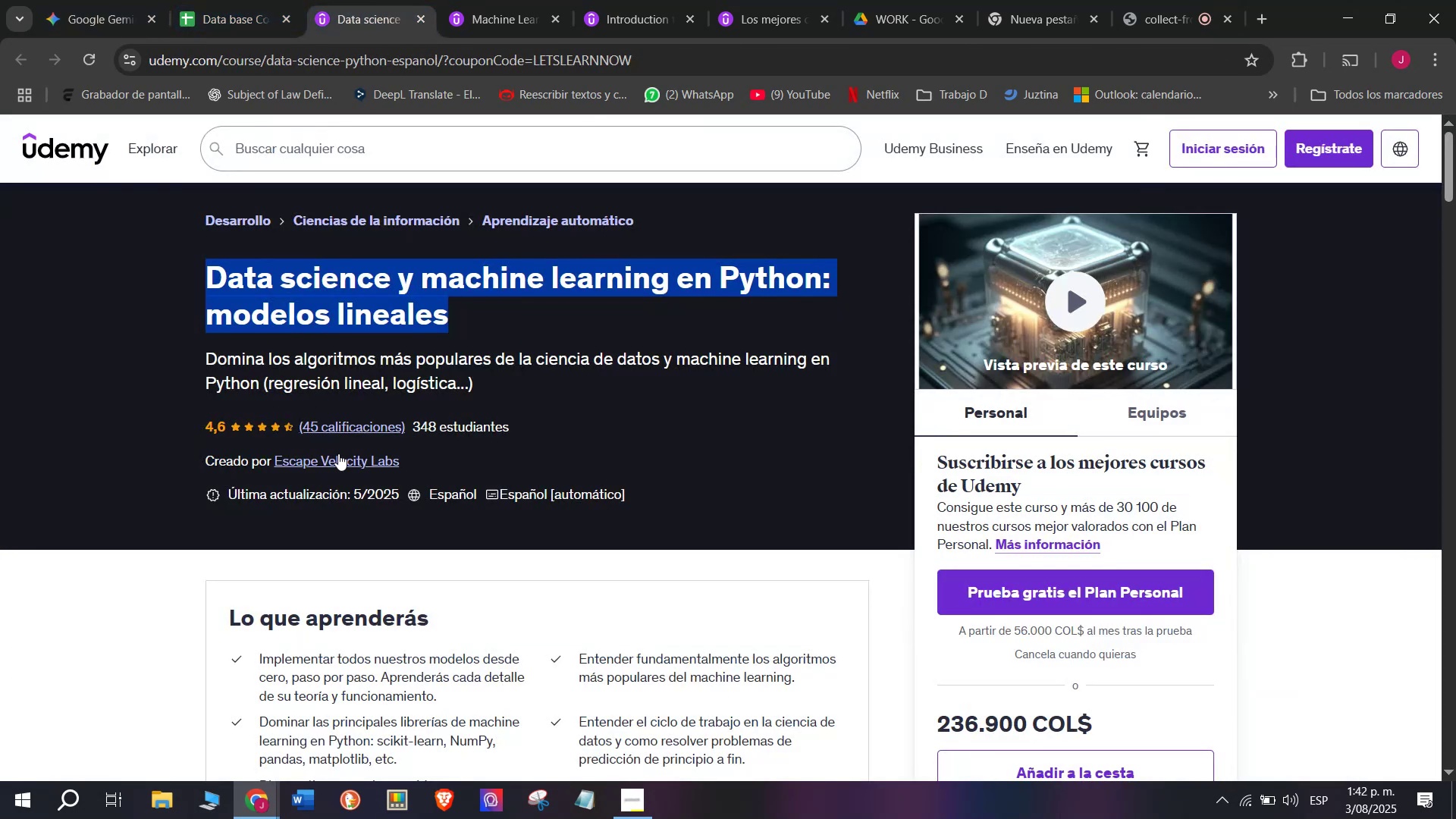 
left_click([338, 453])
 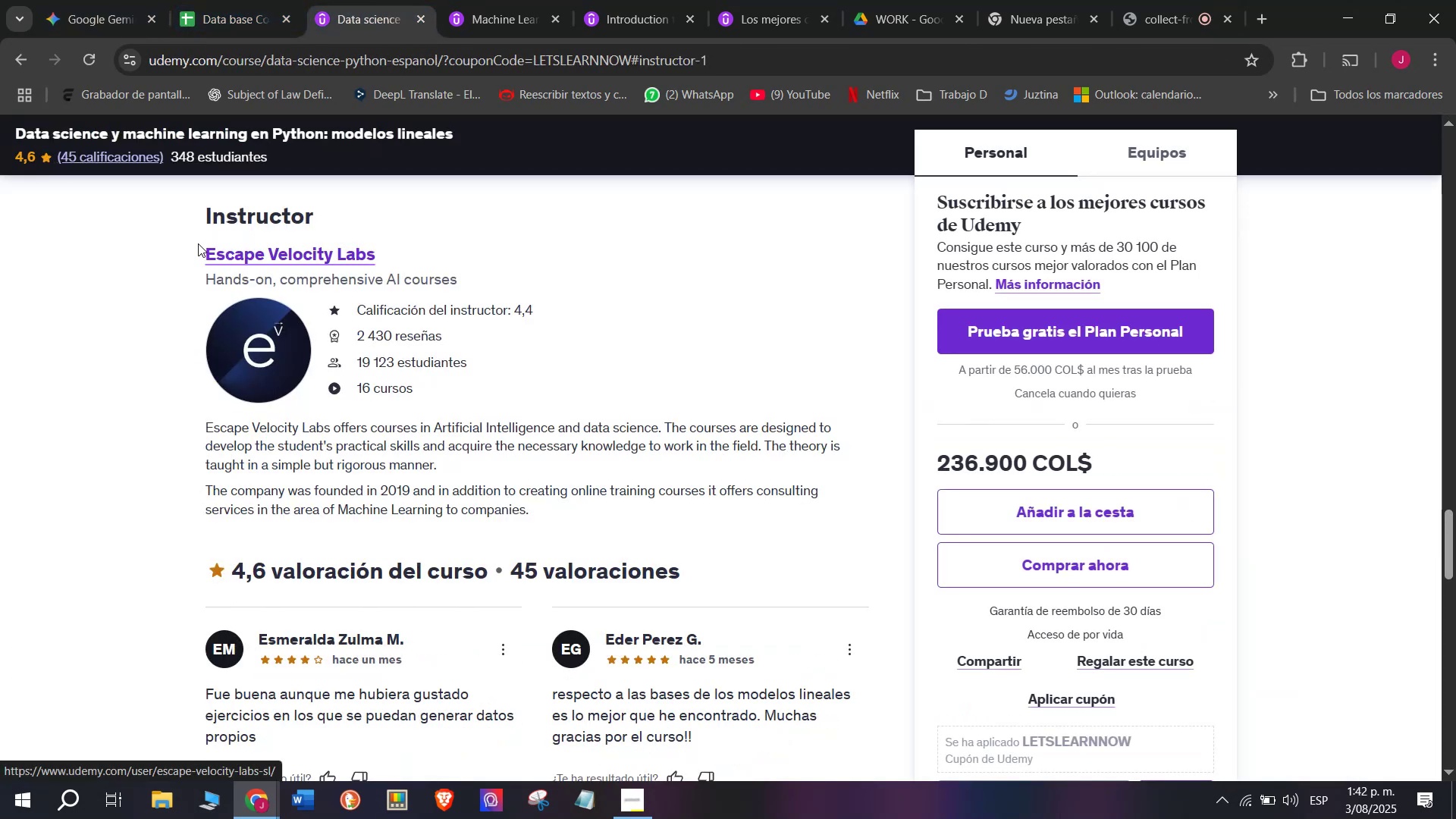 
left_click_drag(start_coordinate=[198, 243], to_coordinate=[412, 243])
 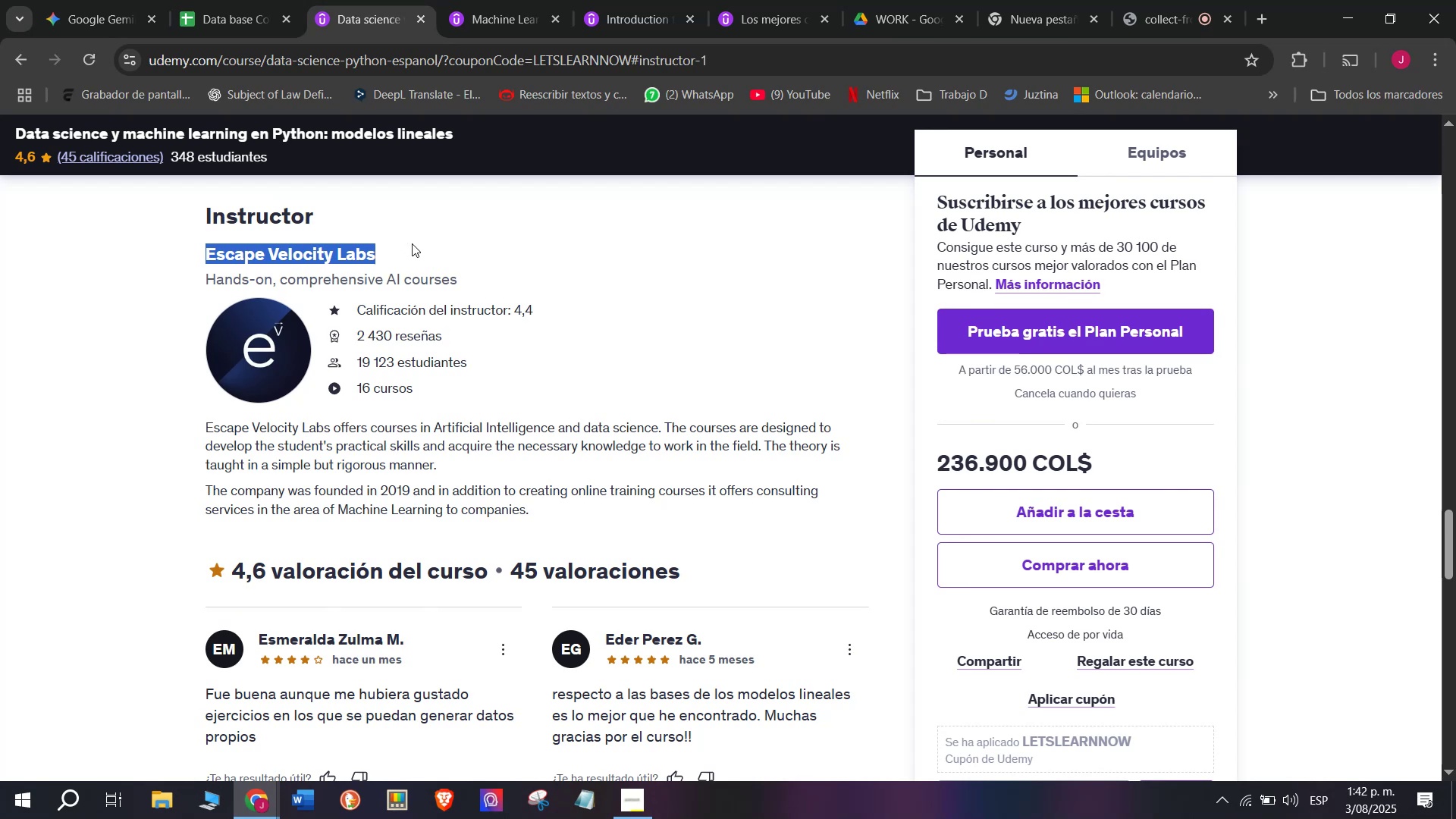 
key(Control+ControlLeft)
 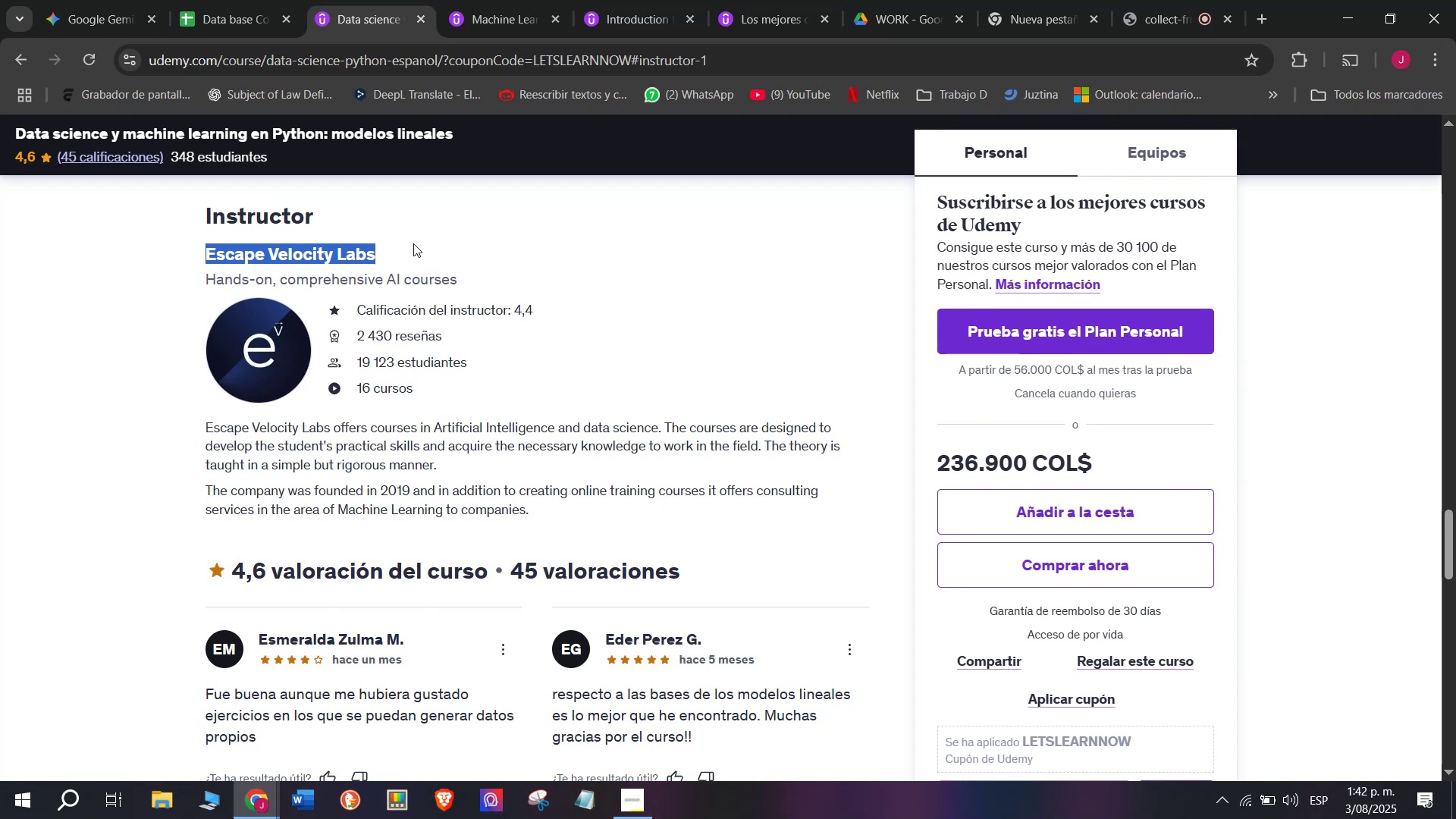 
key(Break)
 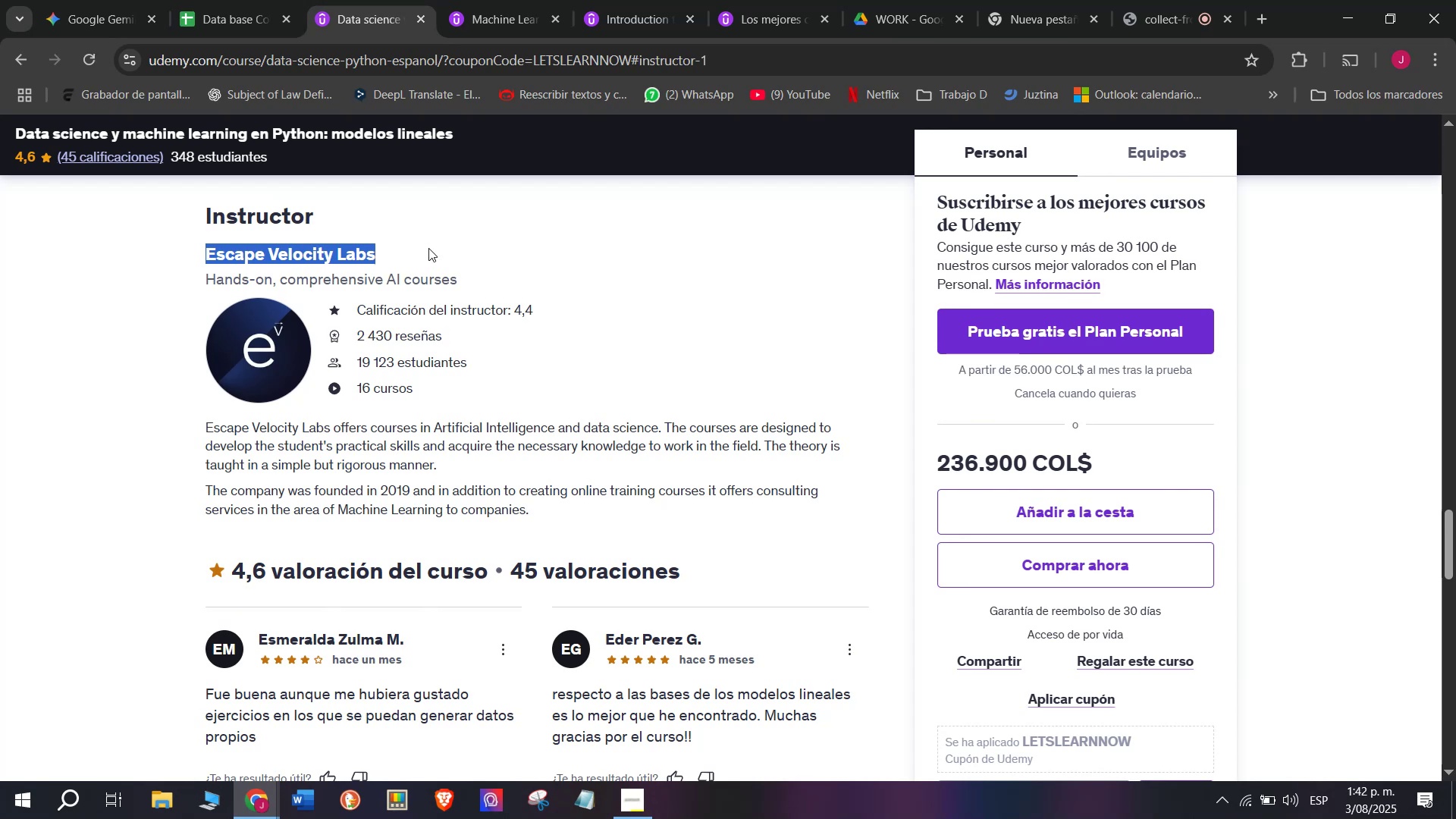 
key(Control+C)
 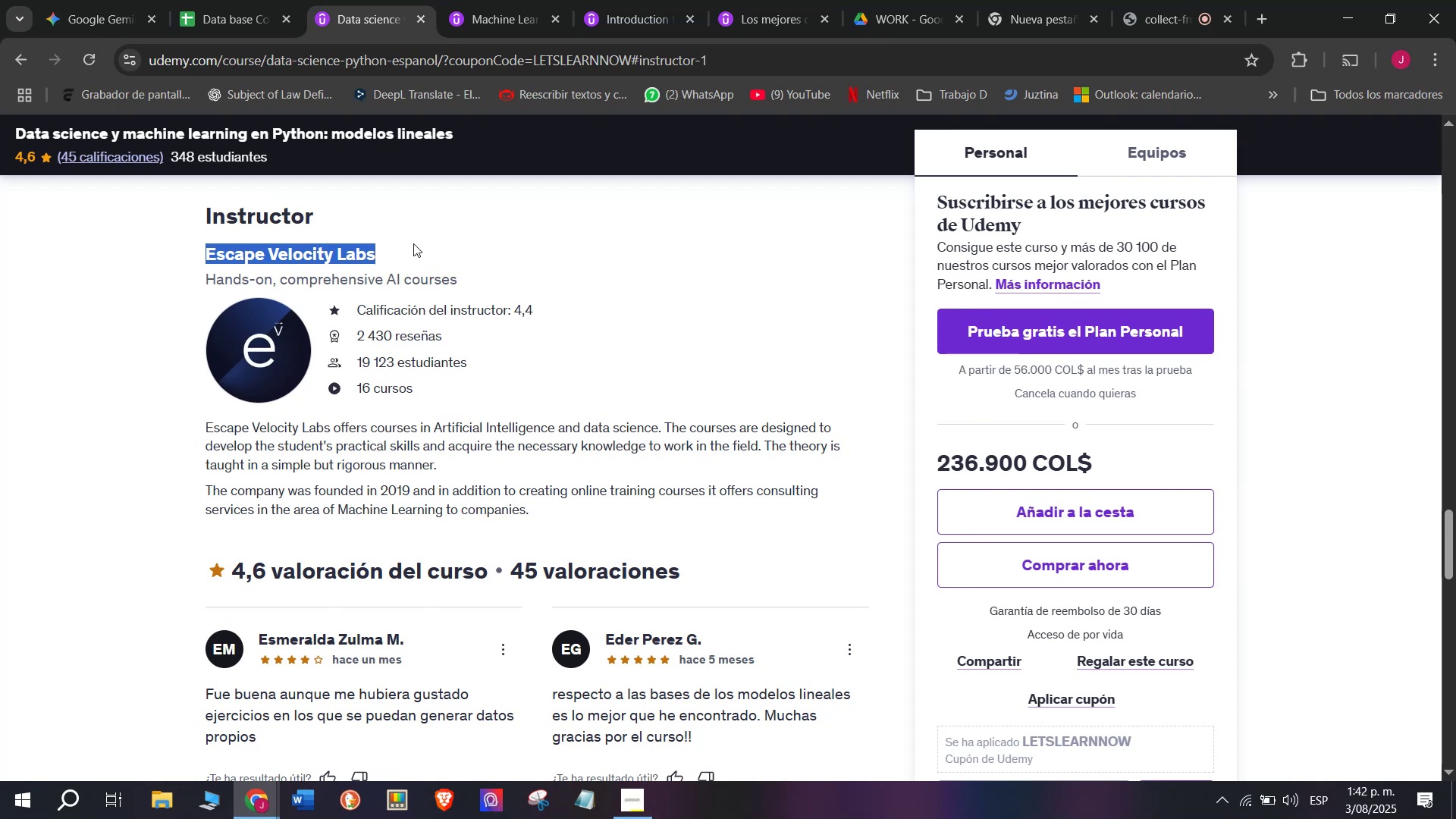 
key(Break)
 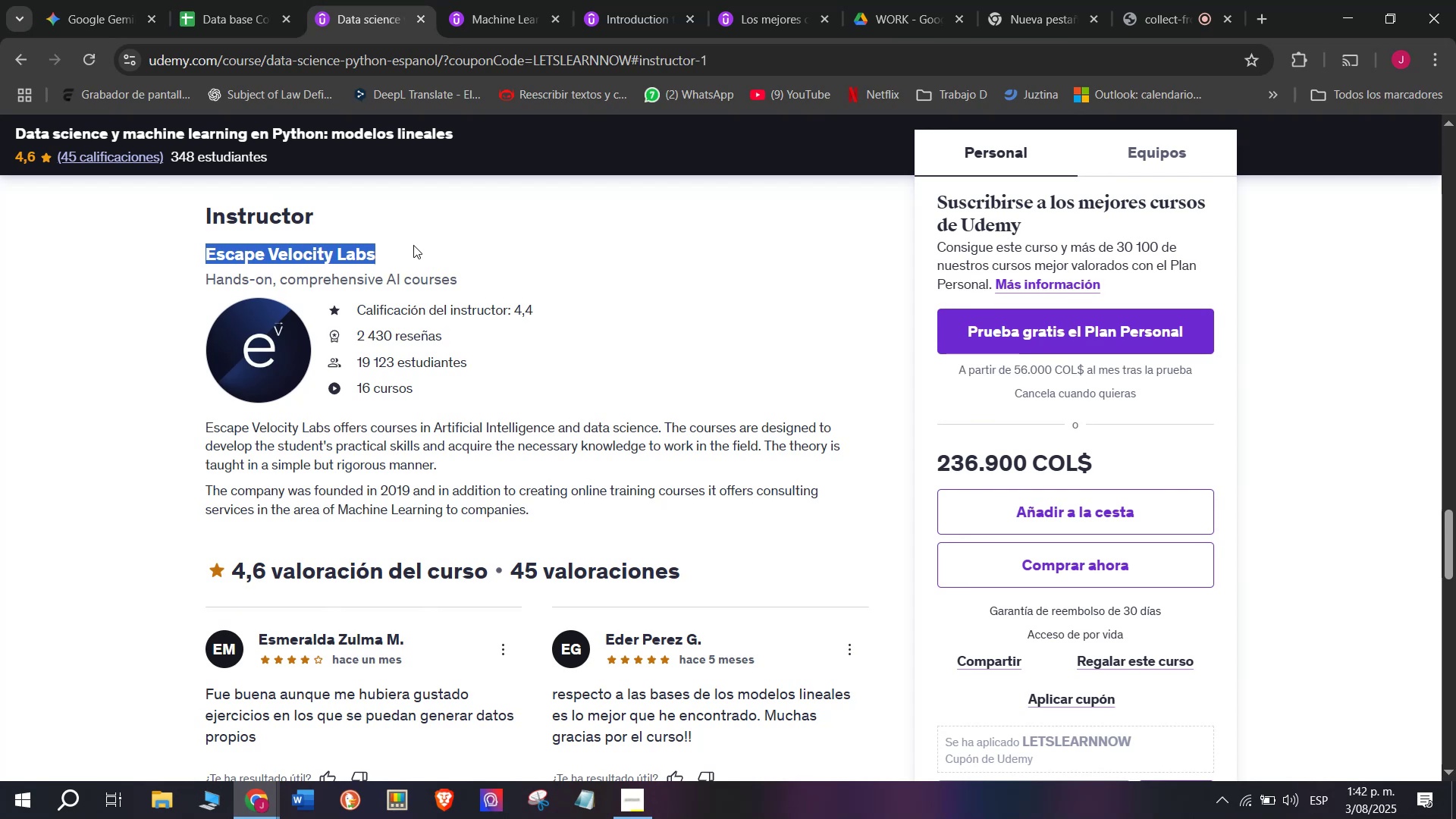 
key(Control+ControlLeft)
 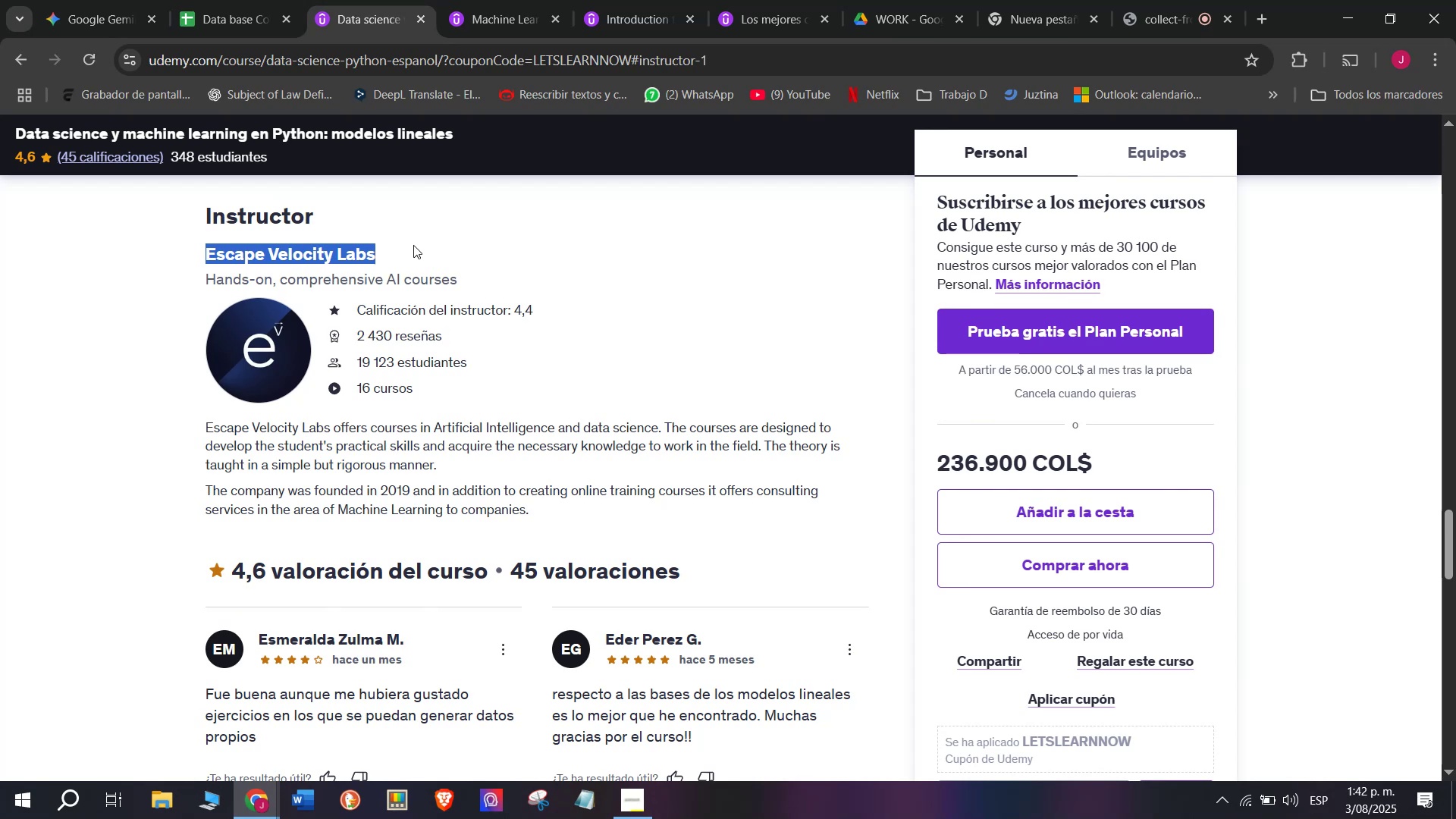 
key(Control+C)
 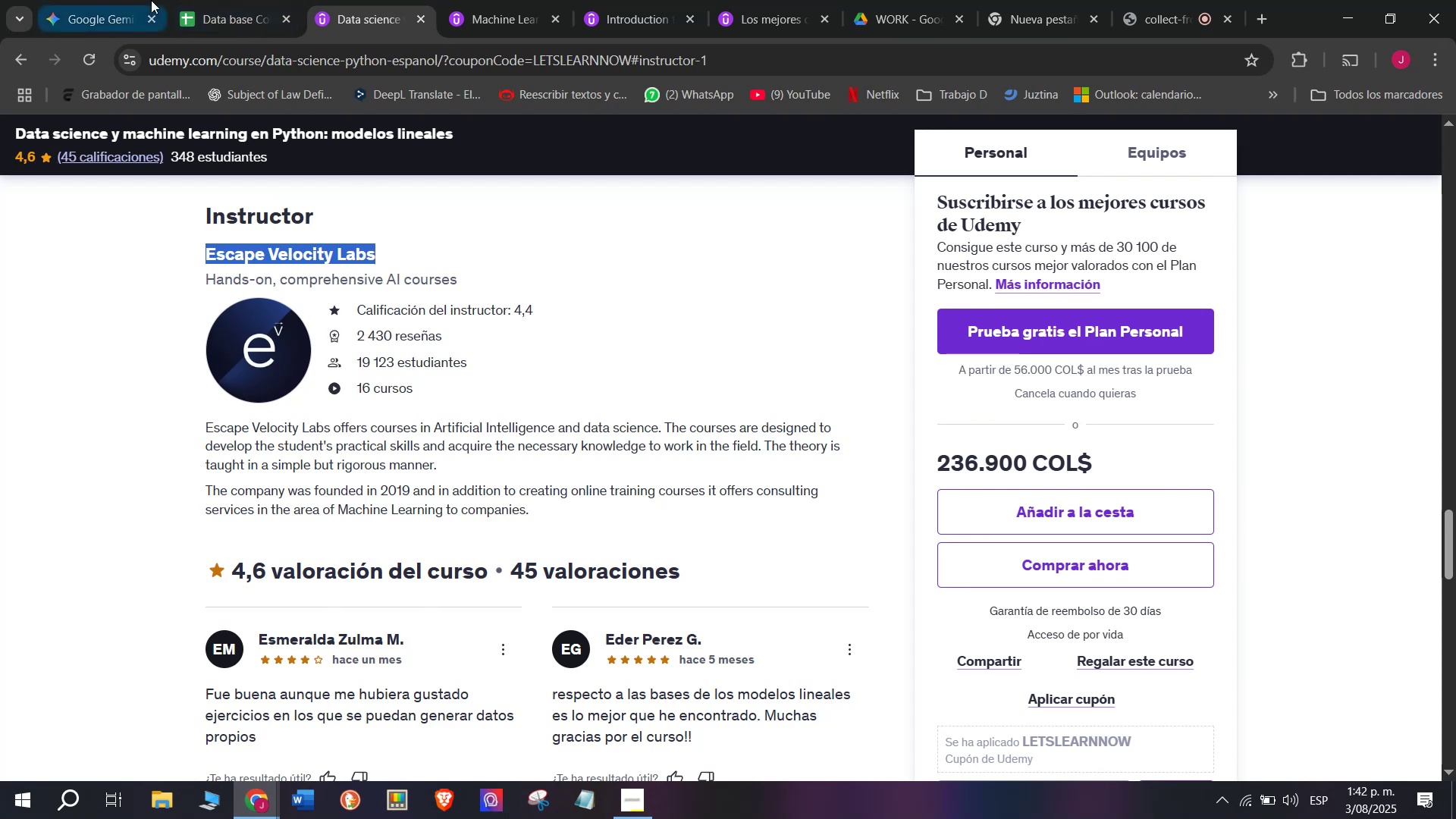 
left_click([199, 0])
 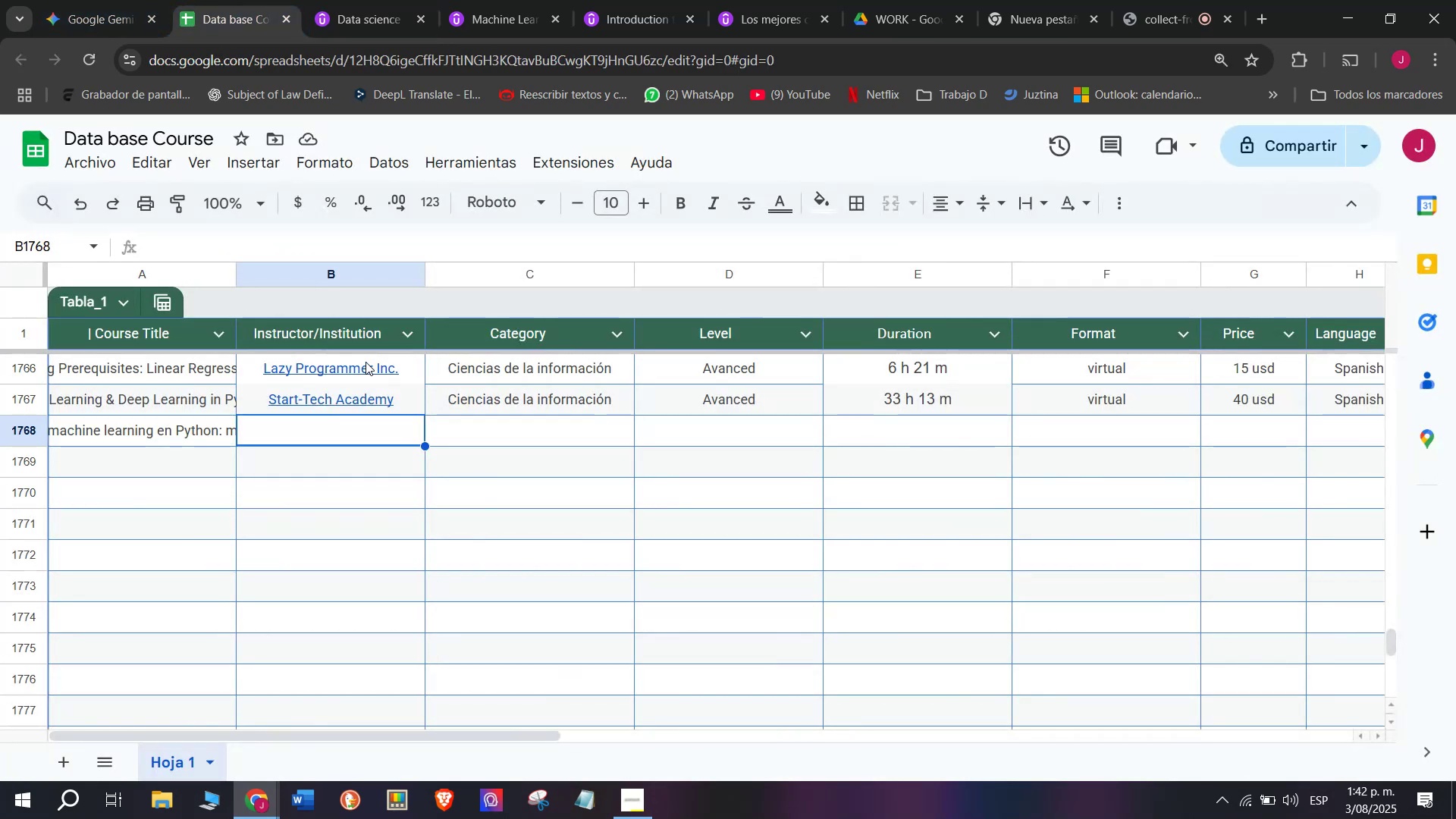 
key(Z)
 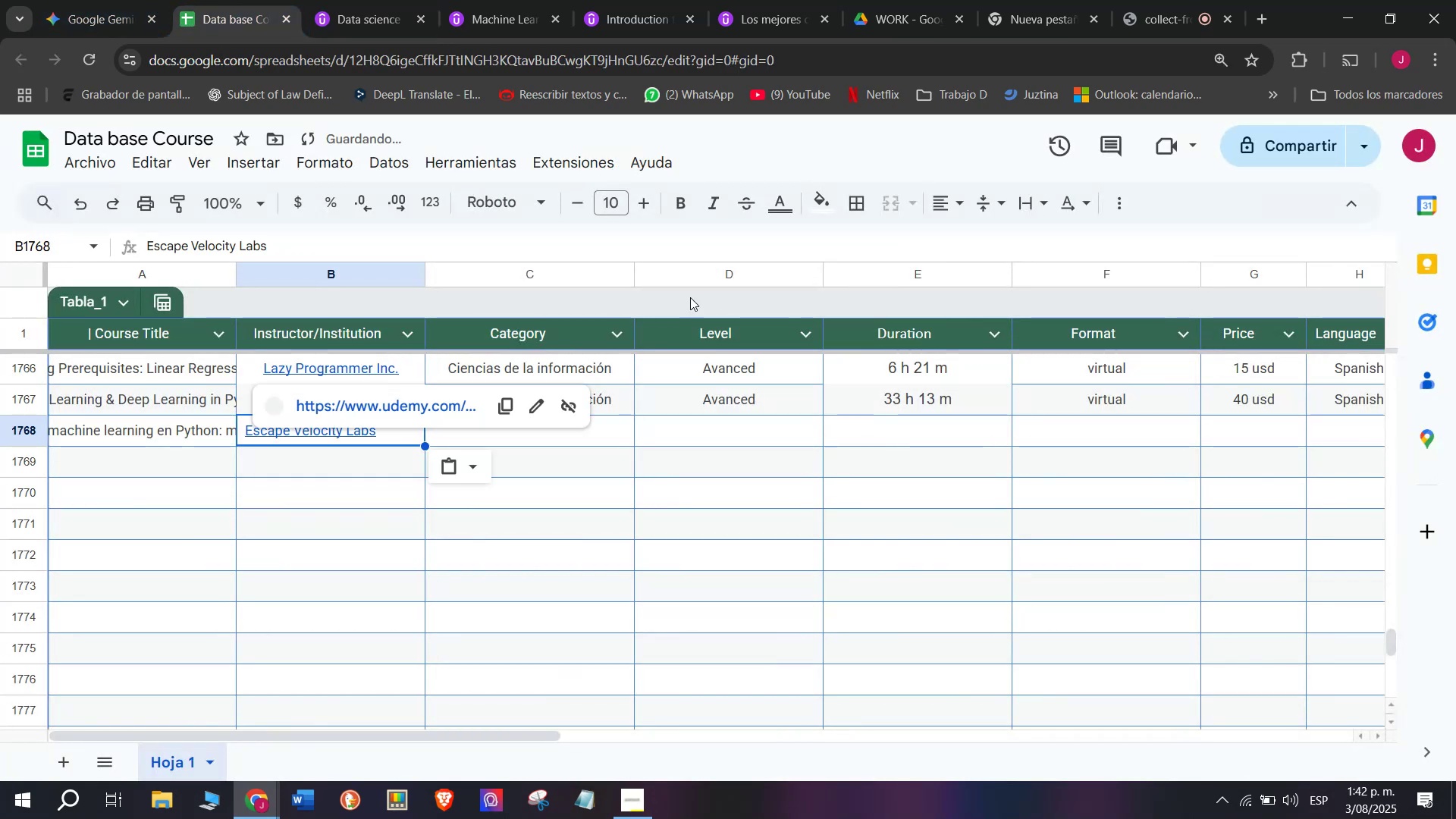 
key(Control+ControlLeft)
 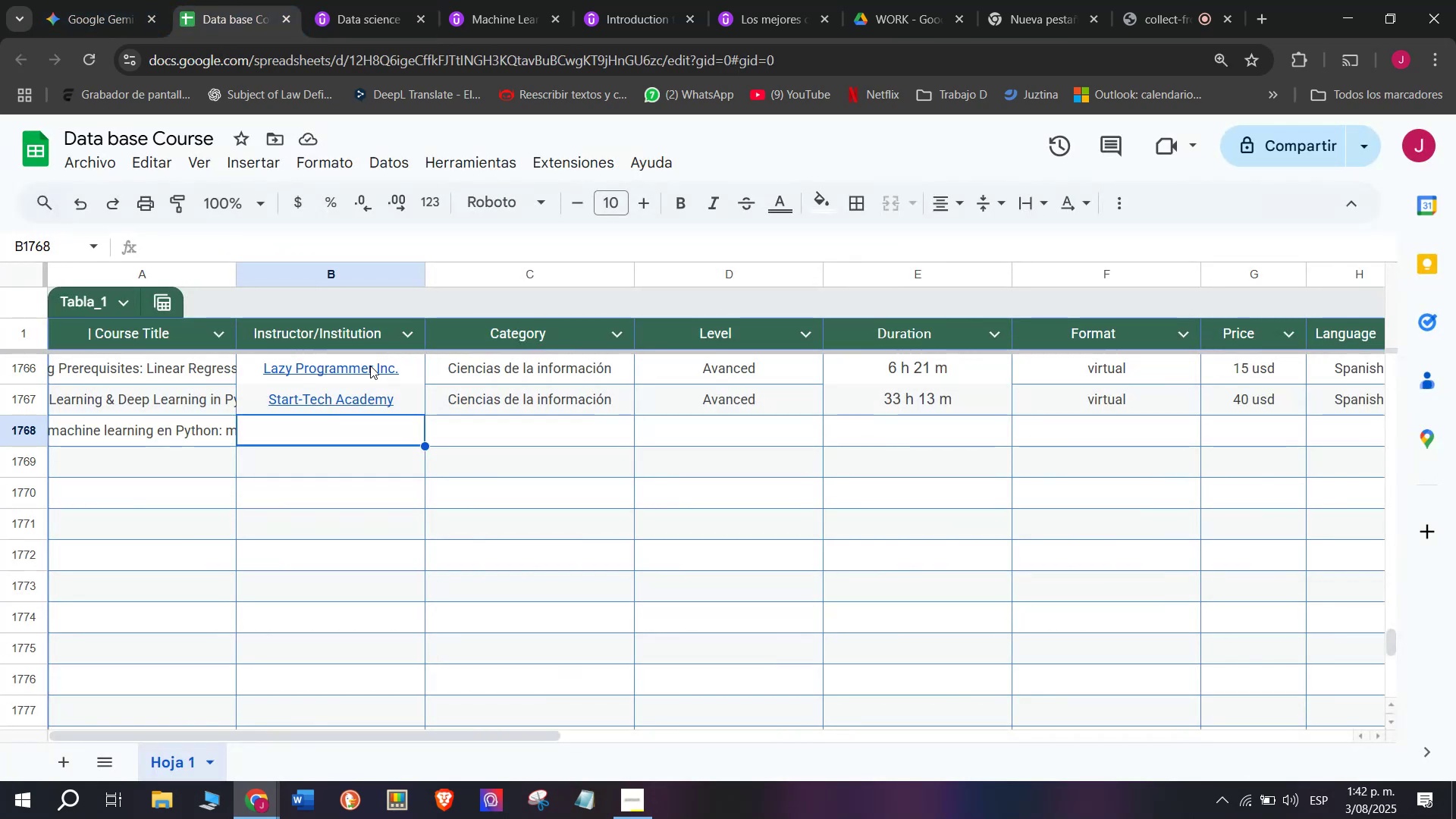 
key(Control+V)
 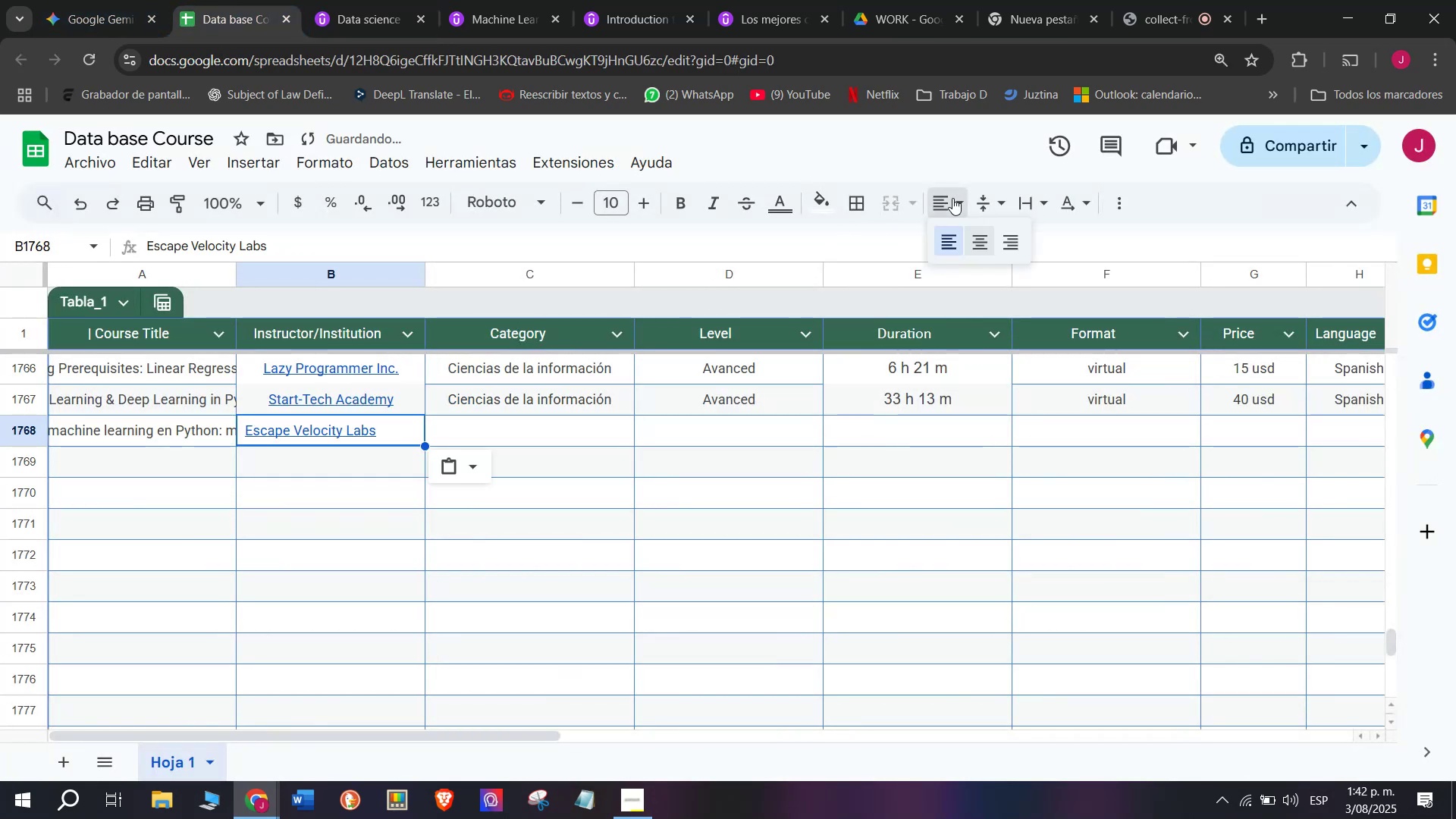 
double_click([982, 237])
 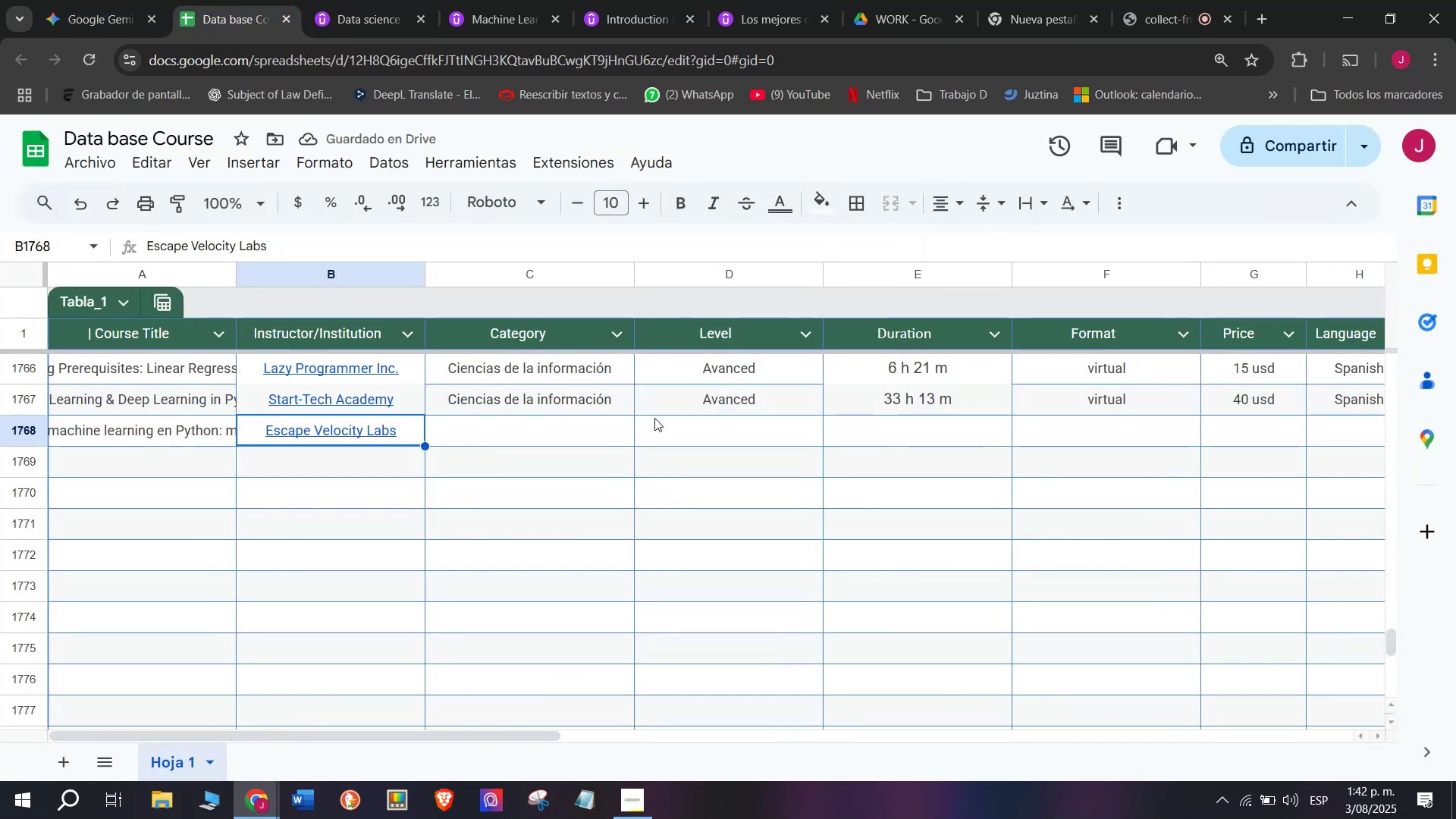 
left_click([595, 427])
 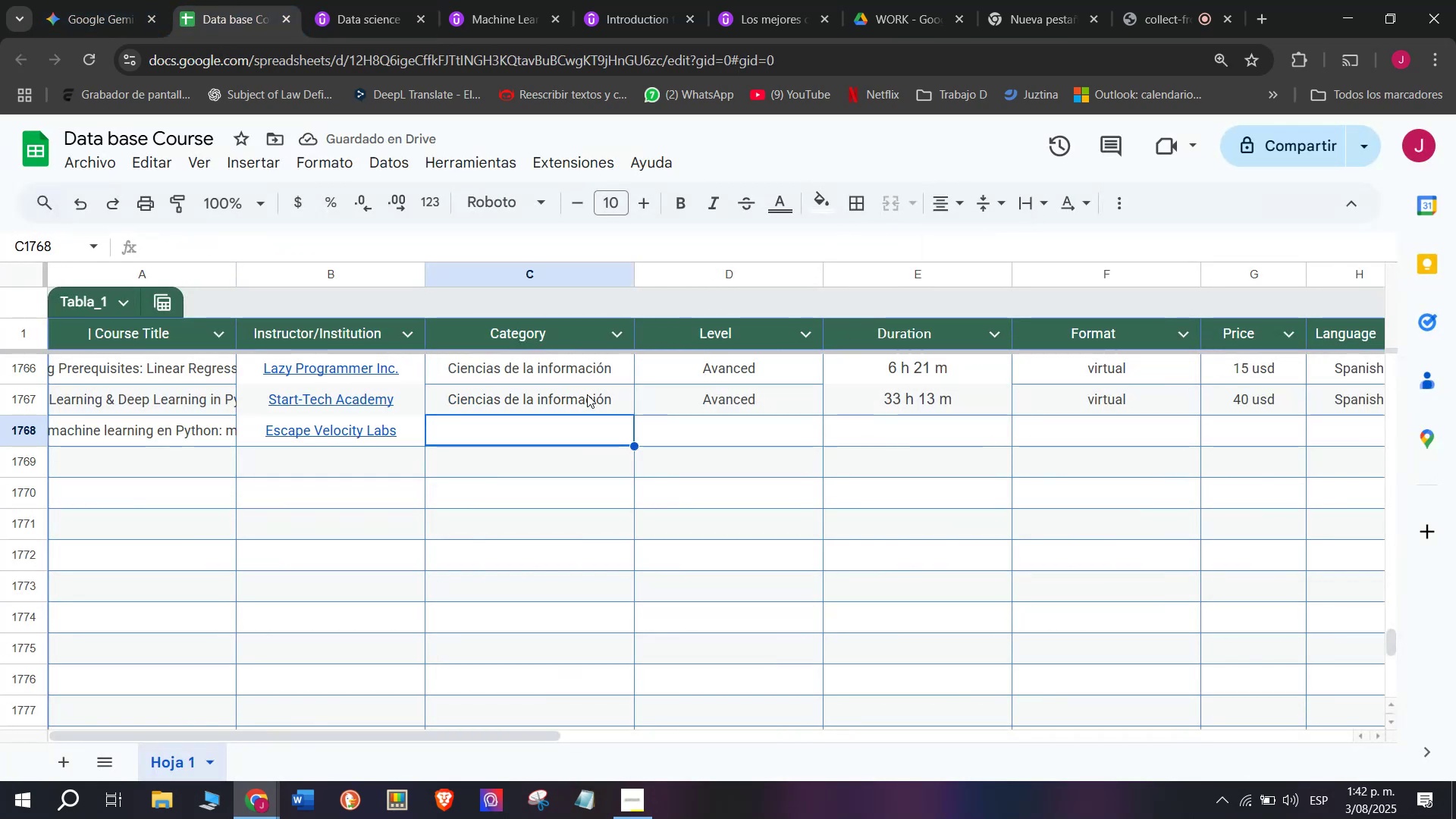 
key(Break)
 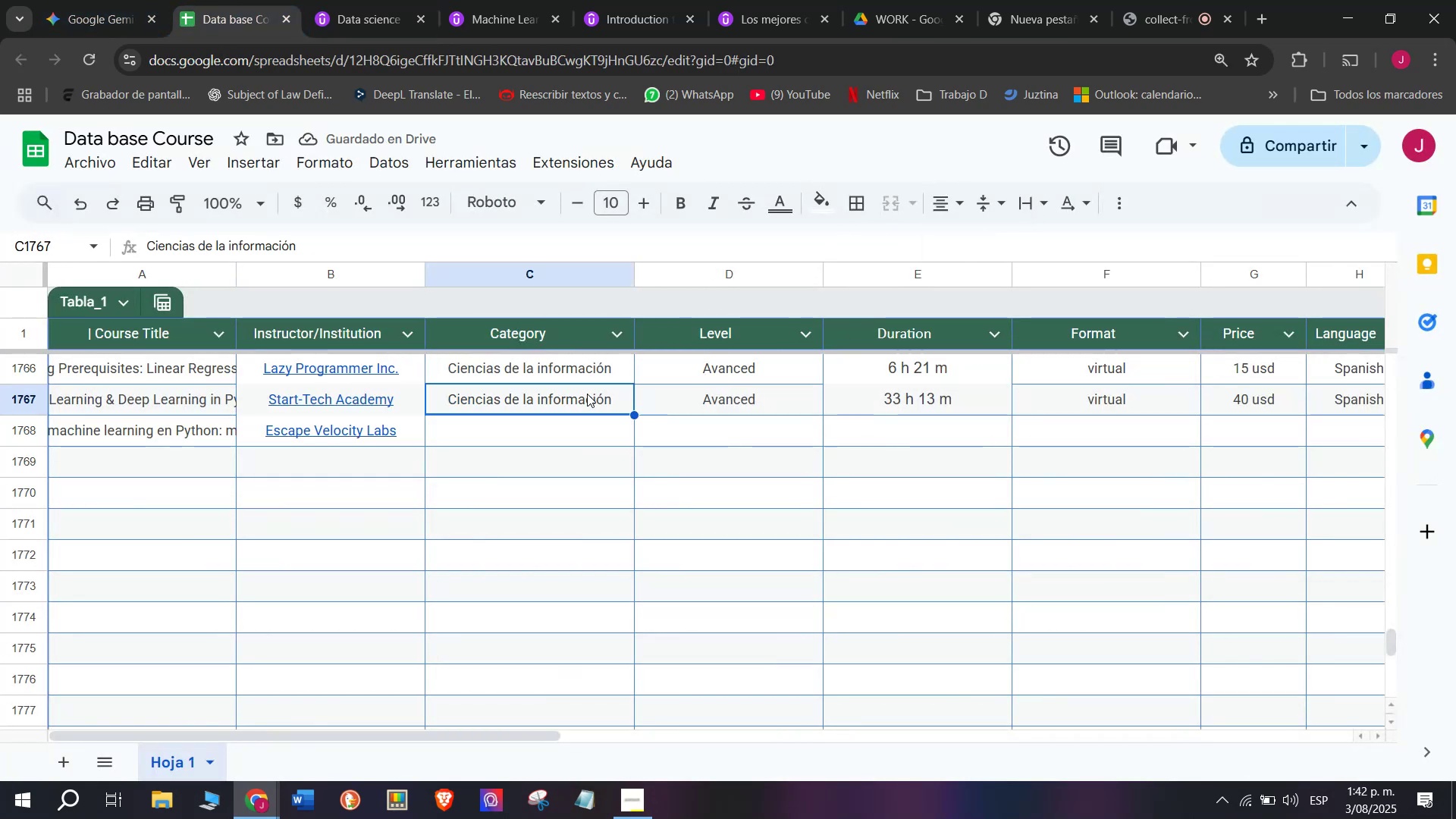 
key(Control+ControlLeft)
 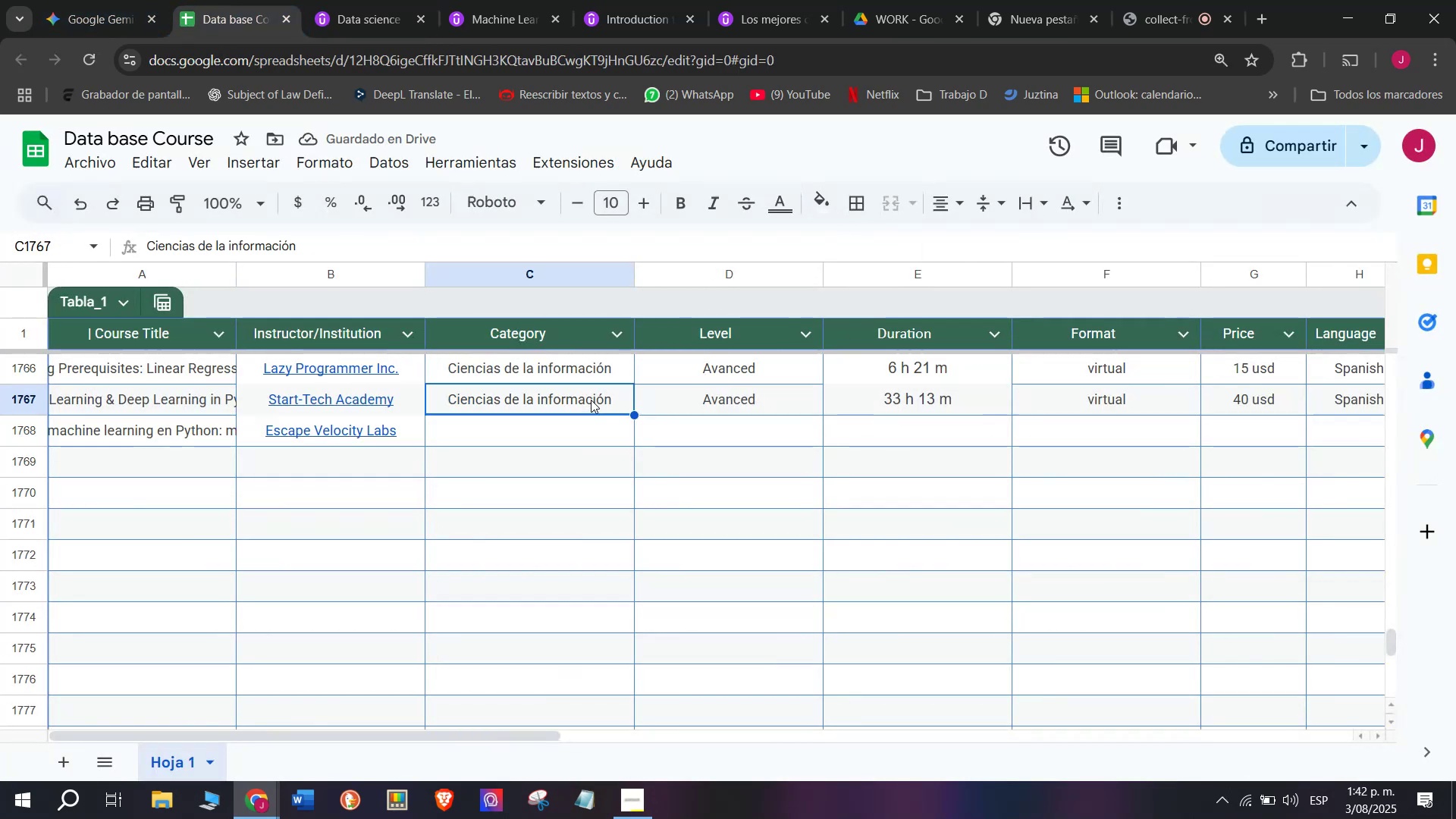 
key(Control+C)
 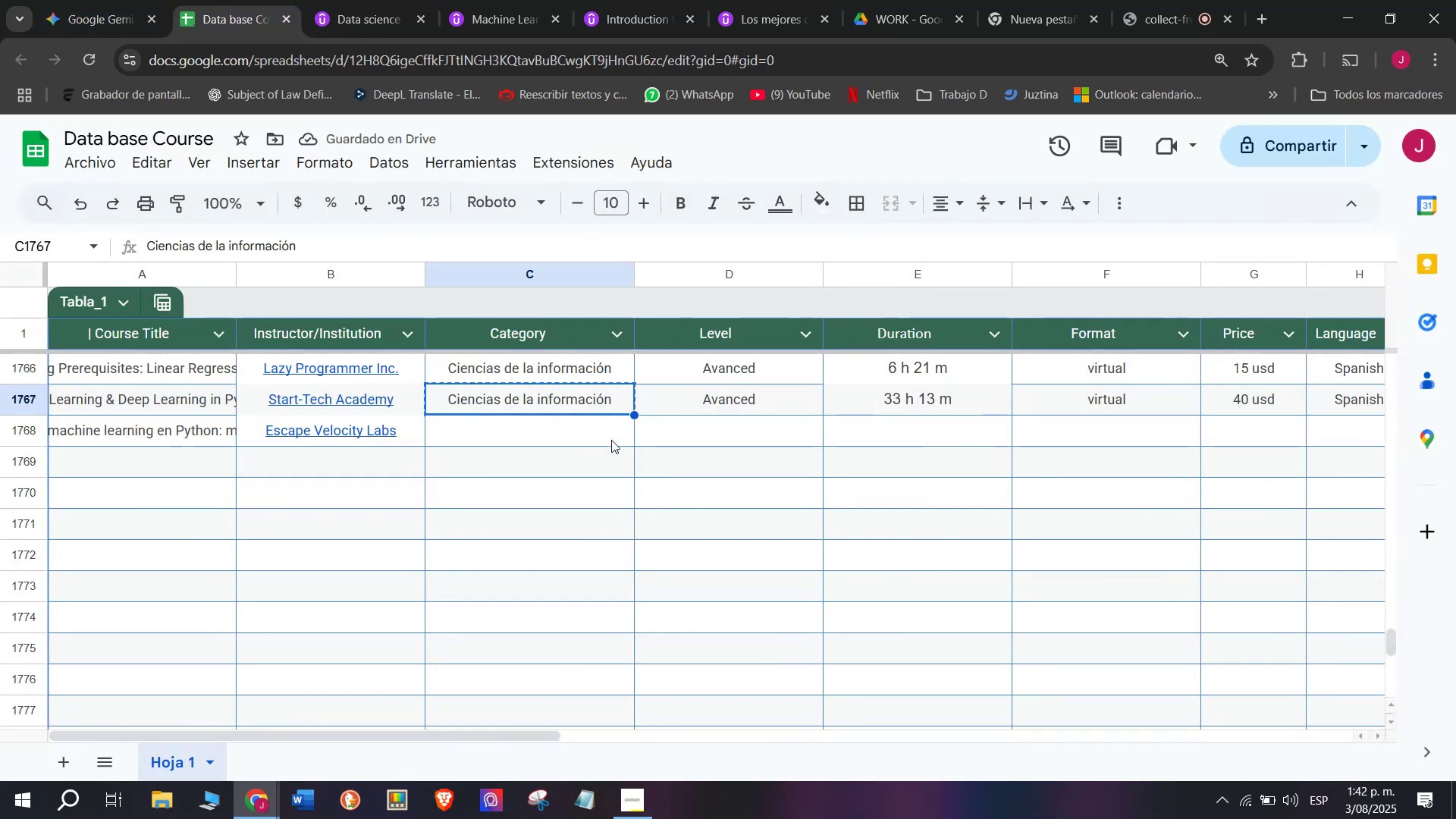 
double_click([611, 440])
 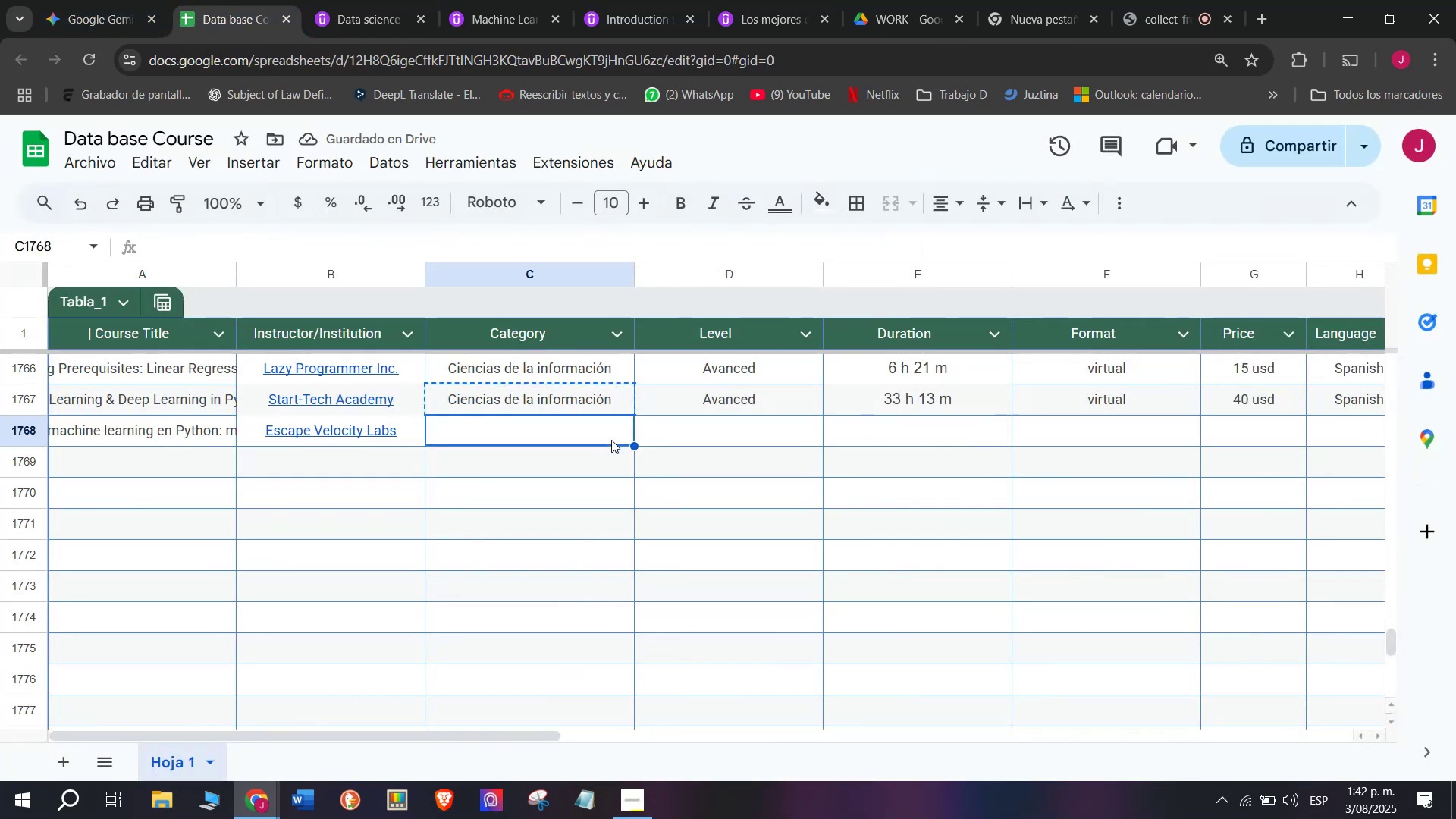 
key(Z)
 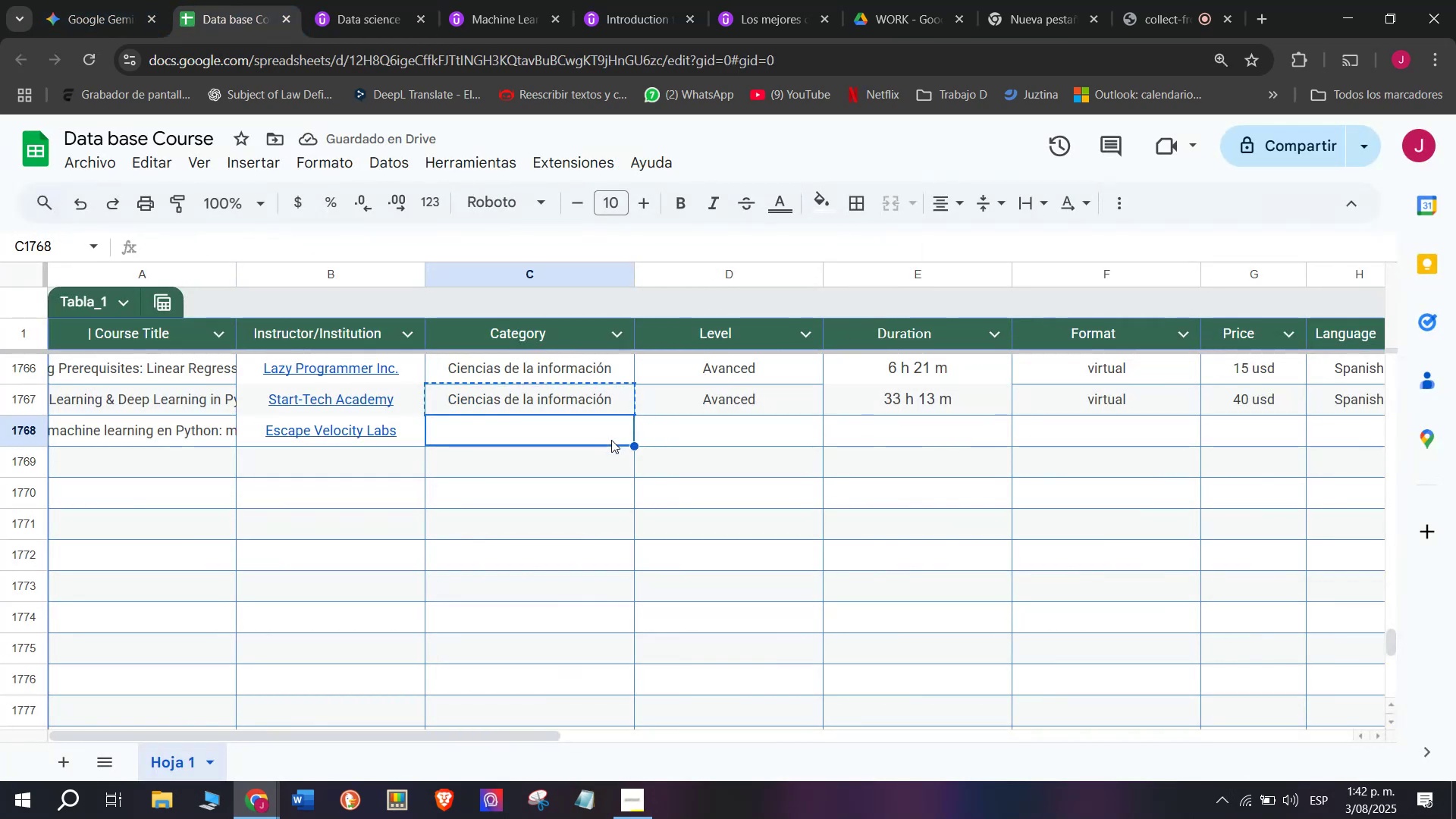 
key(Control+ControlLeft)
 